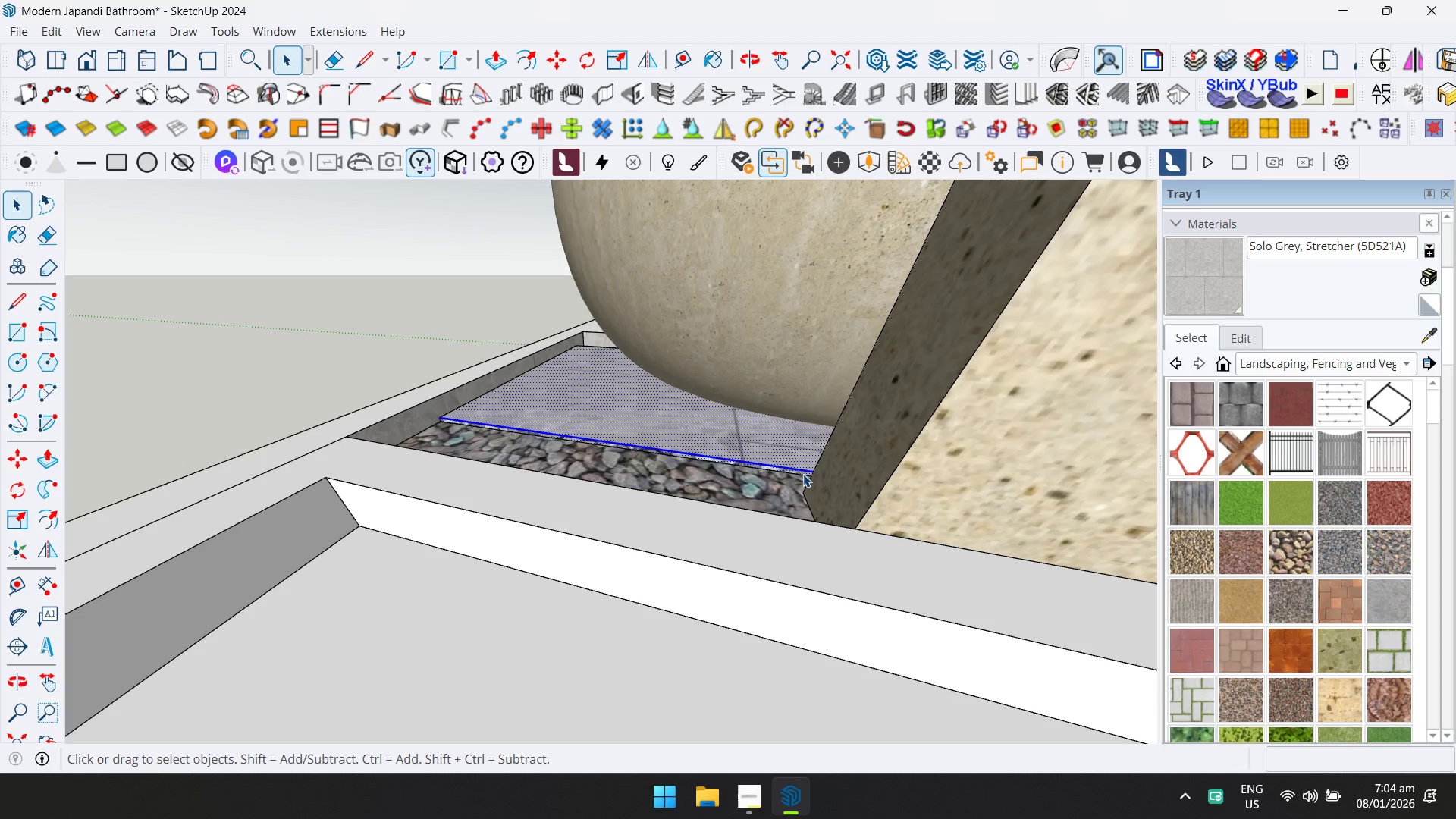 
left_click([803, 474])
 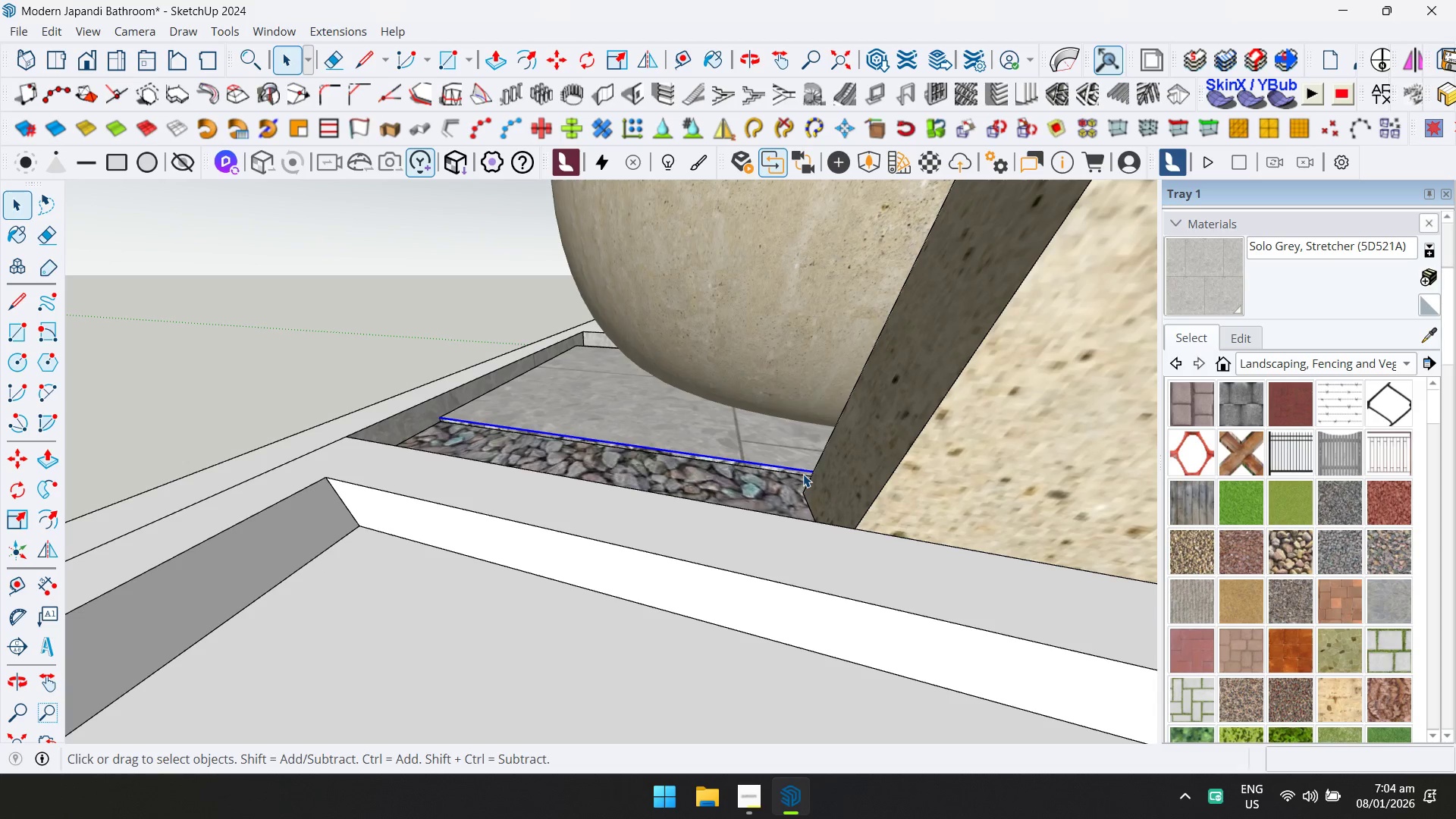 
left_click([803, 474])
 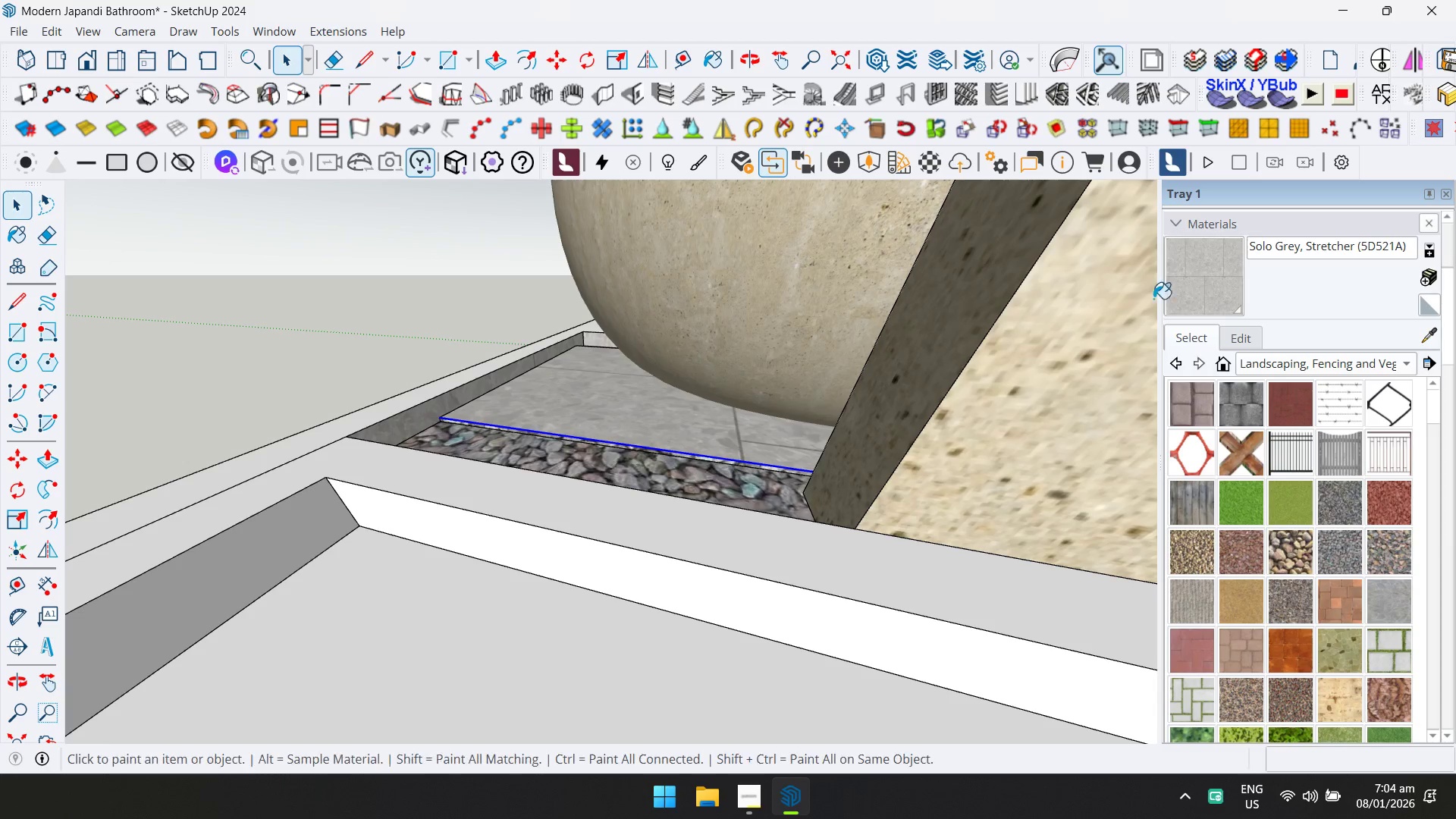 
left_click([772, 468])
 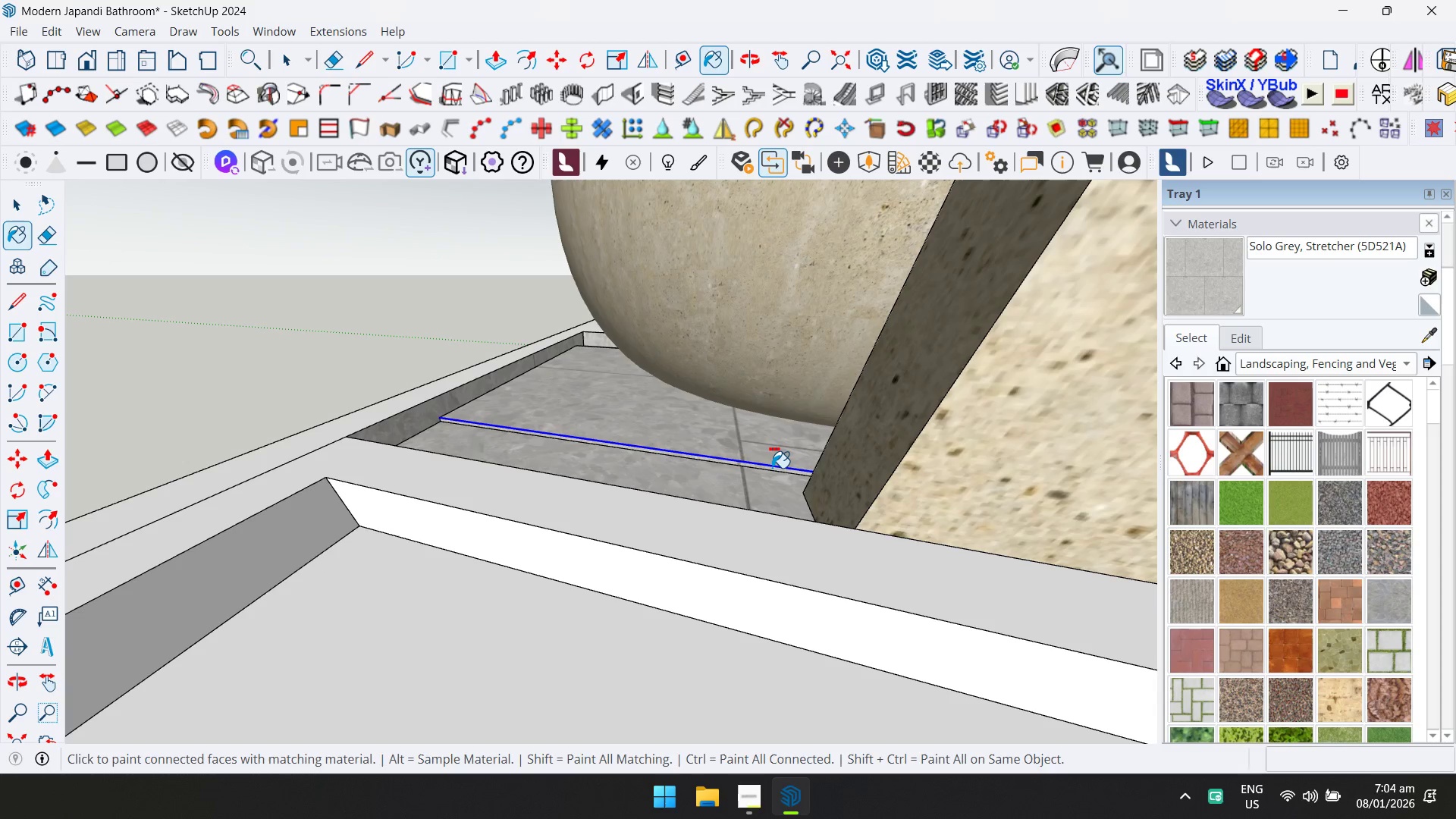 
key(Control+Z)
 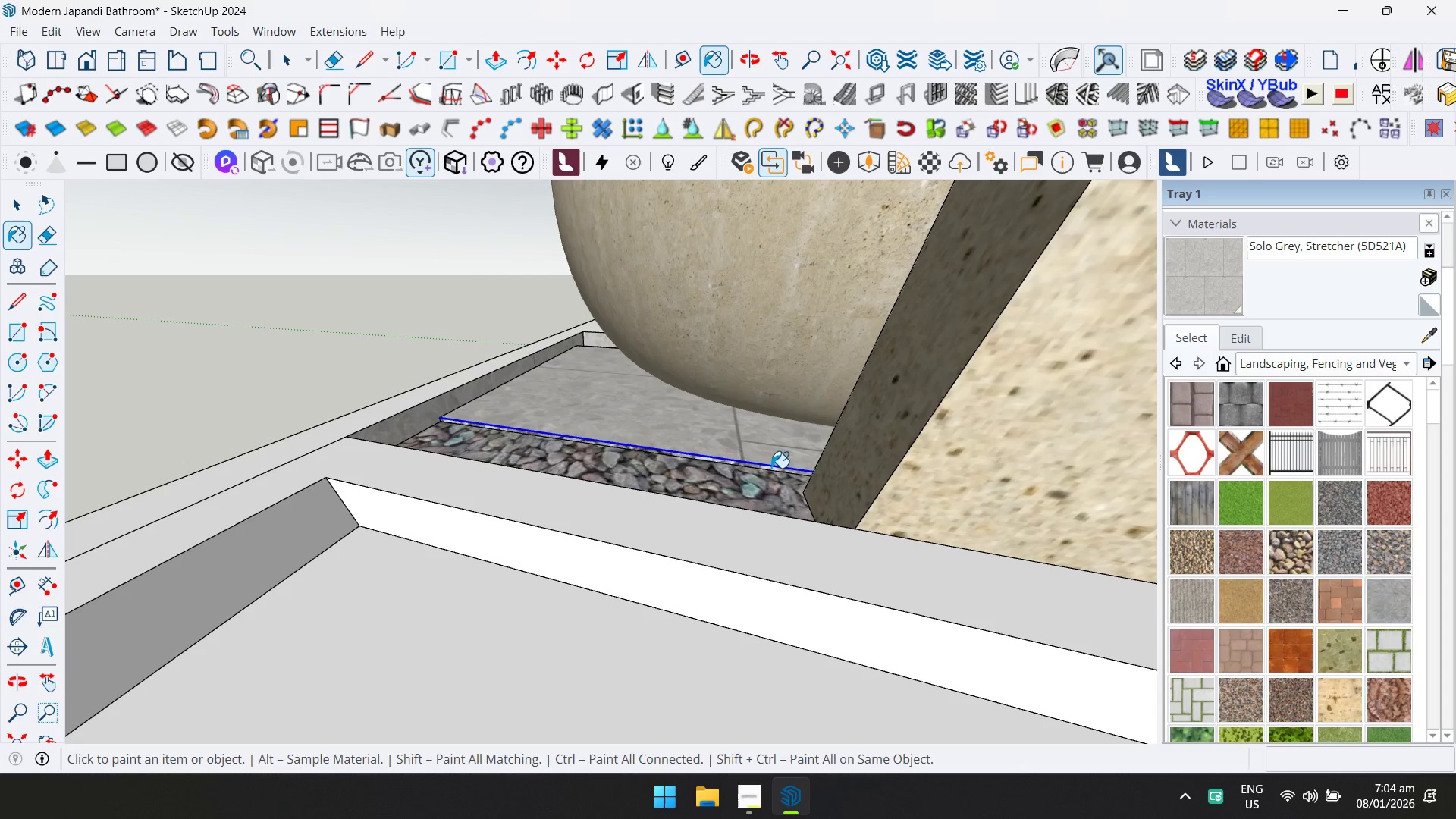 
left_click([771, 468])
 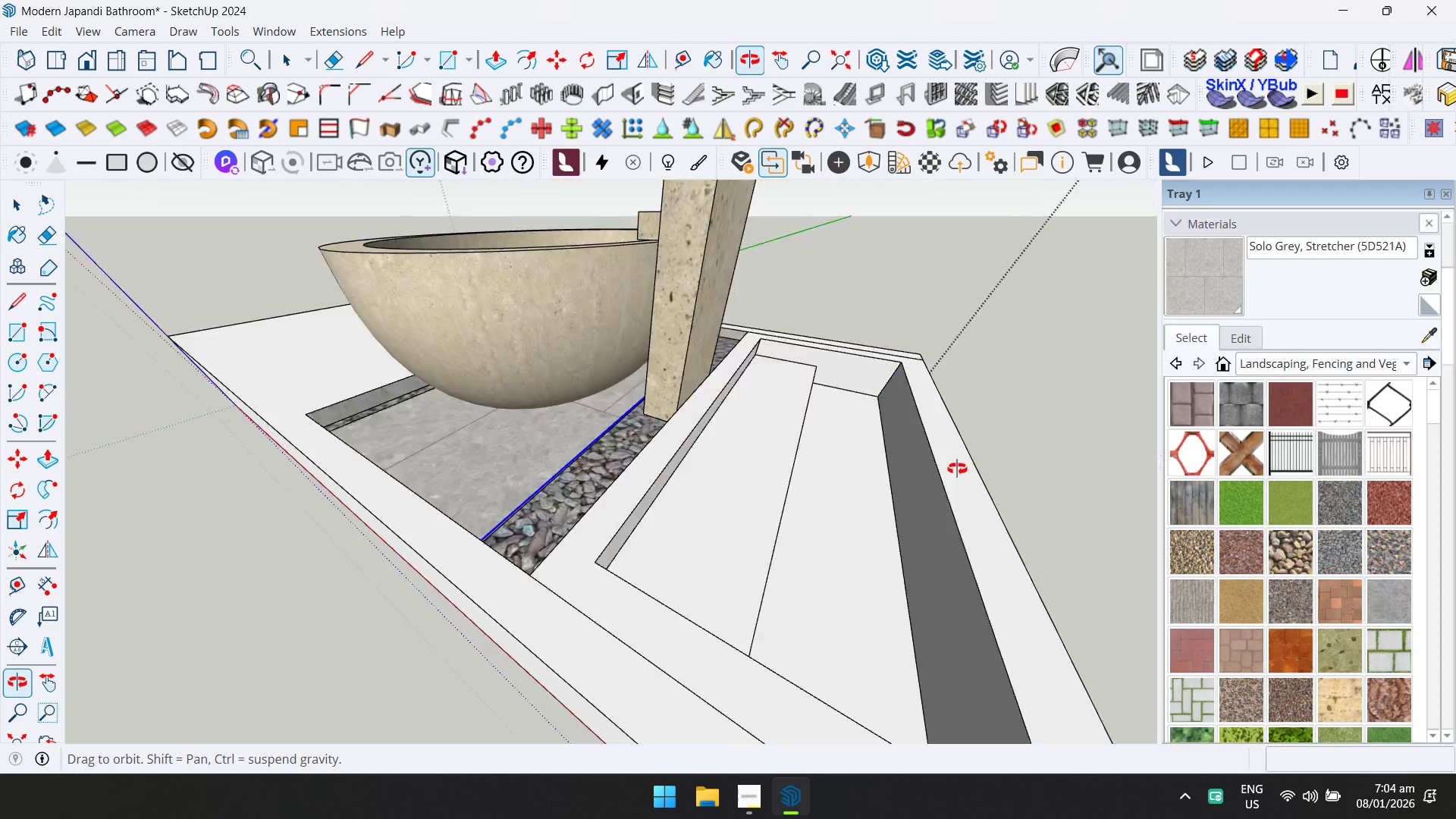 
key(Shift+ShiftLeft)
 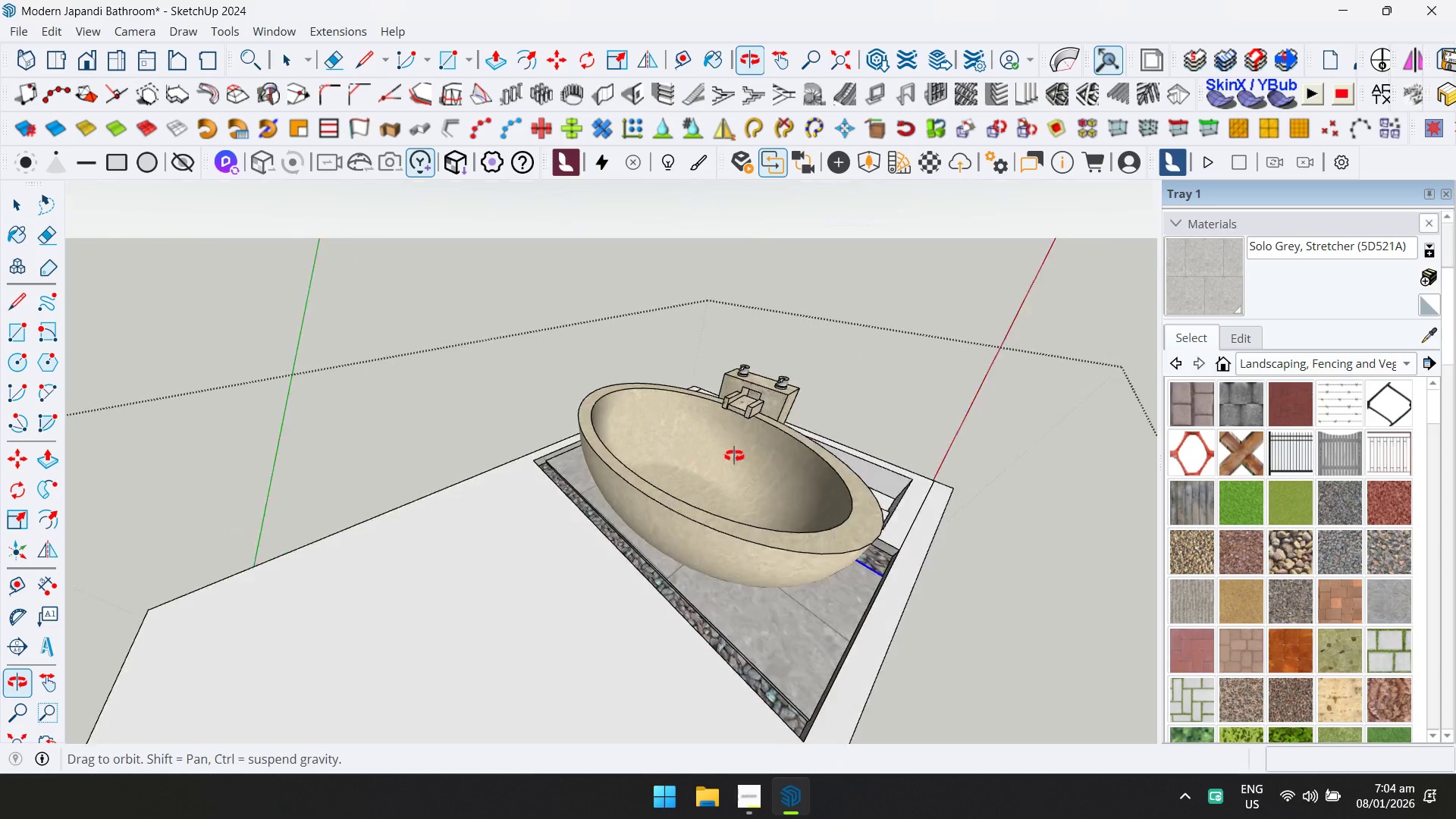 
scroll: coordinate [407, 447], scroll_direction: down, amount: 7.0
 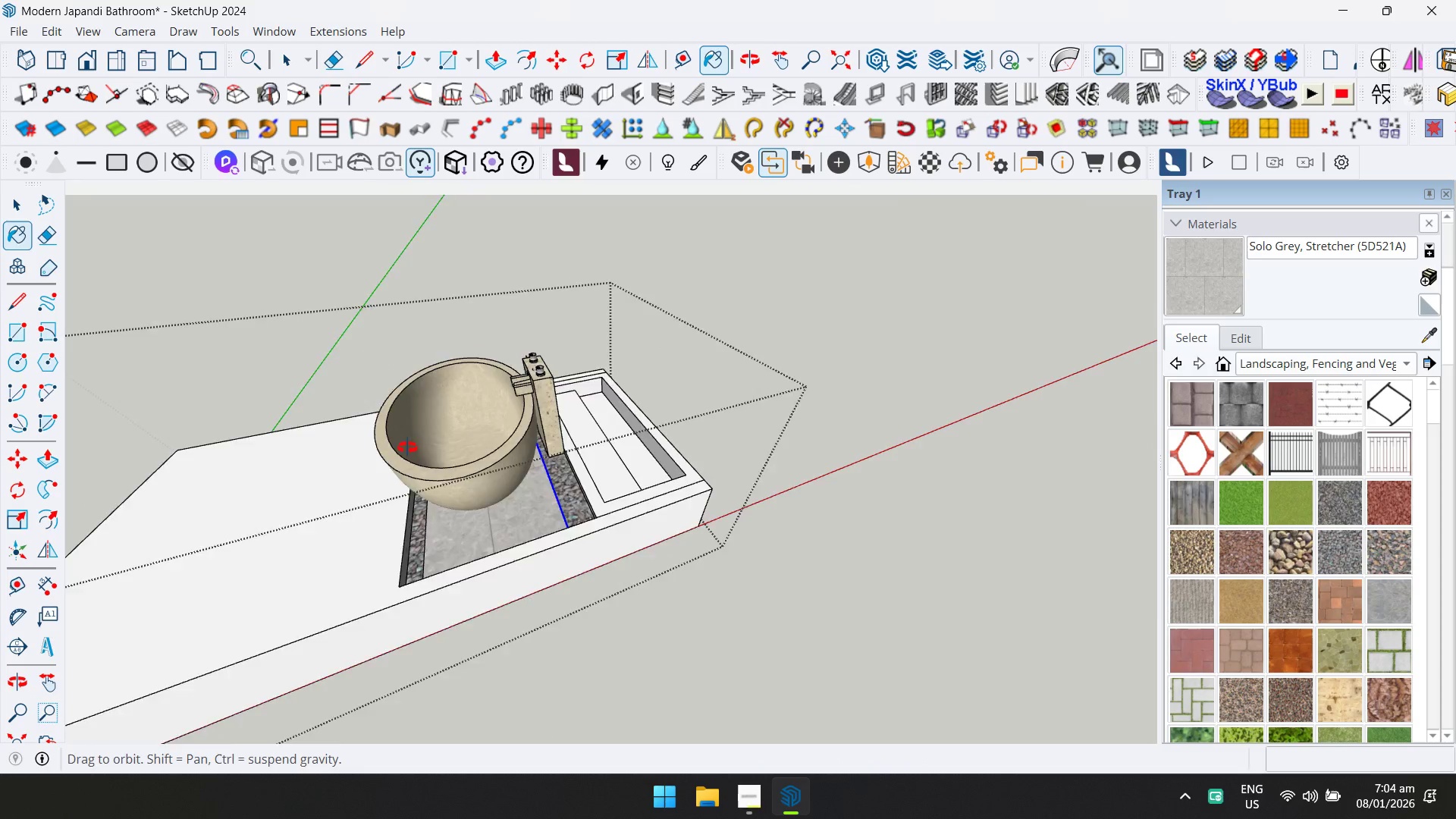 
key(Escape)
 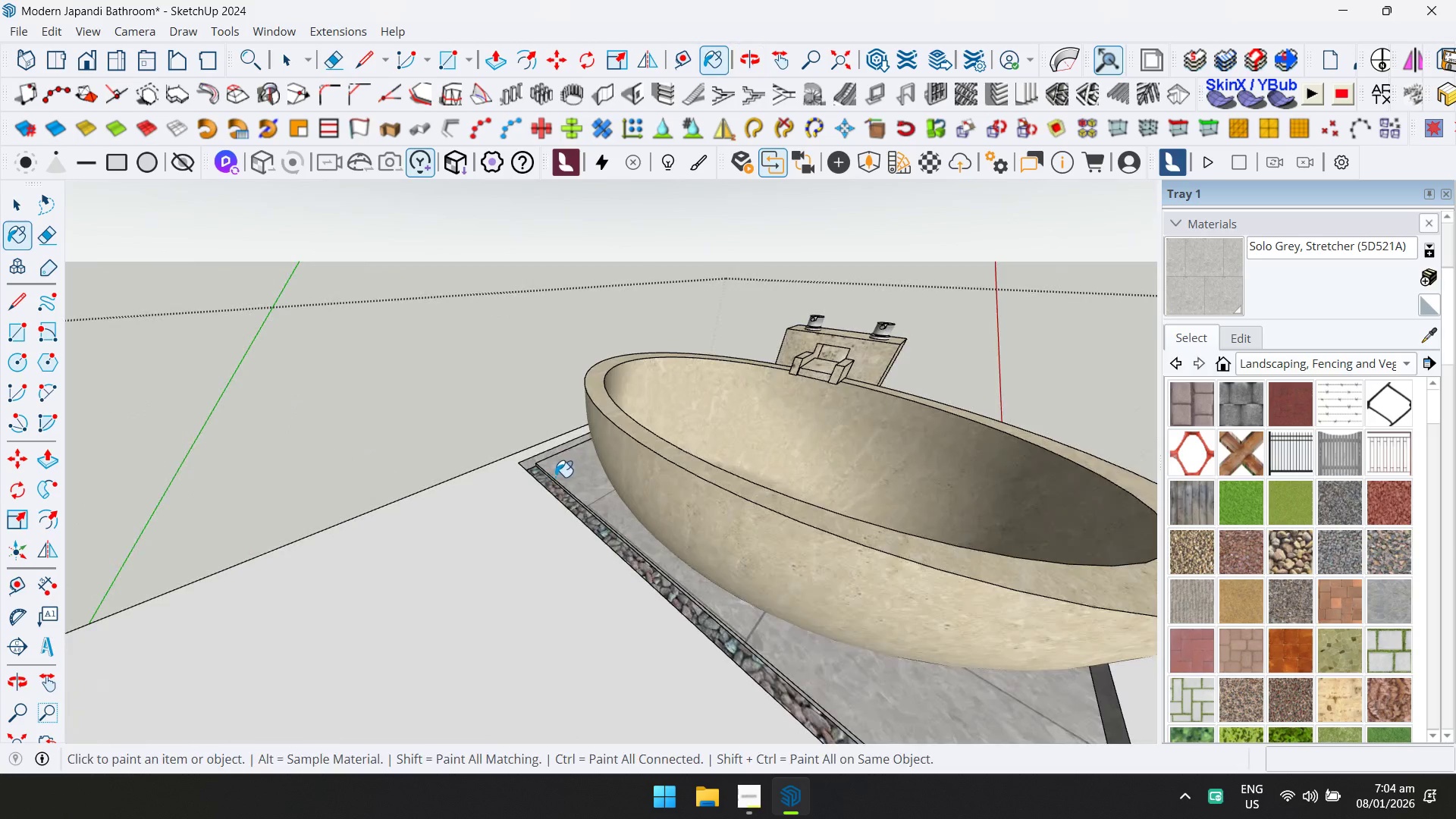 
key(Space)
 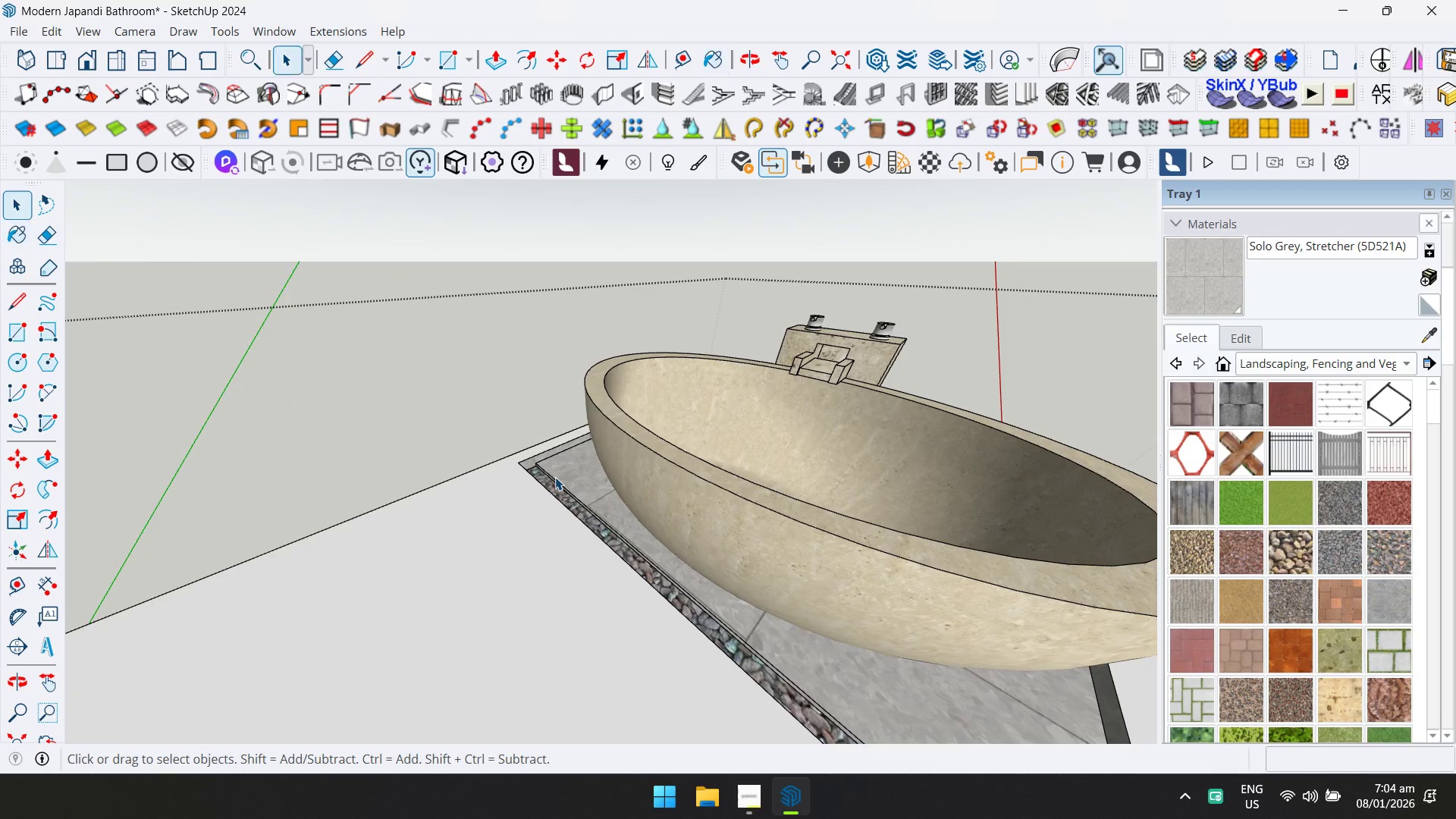 
scroll: coordinate [558, 475], scroll_direction: up, amount: 3.0
 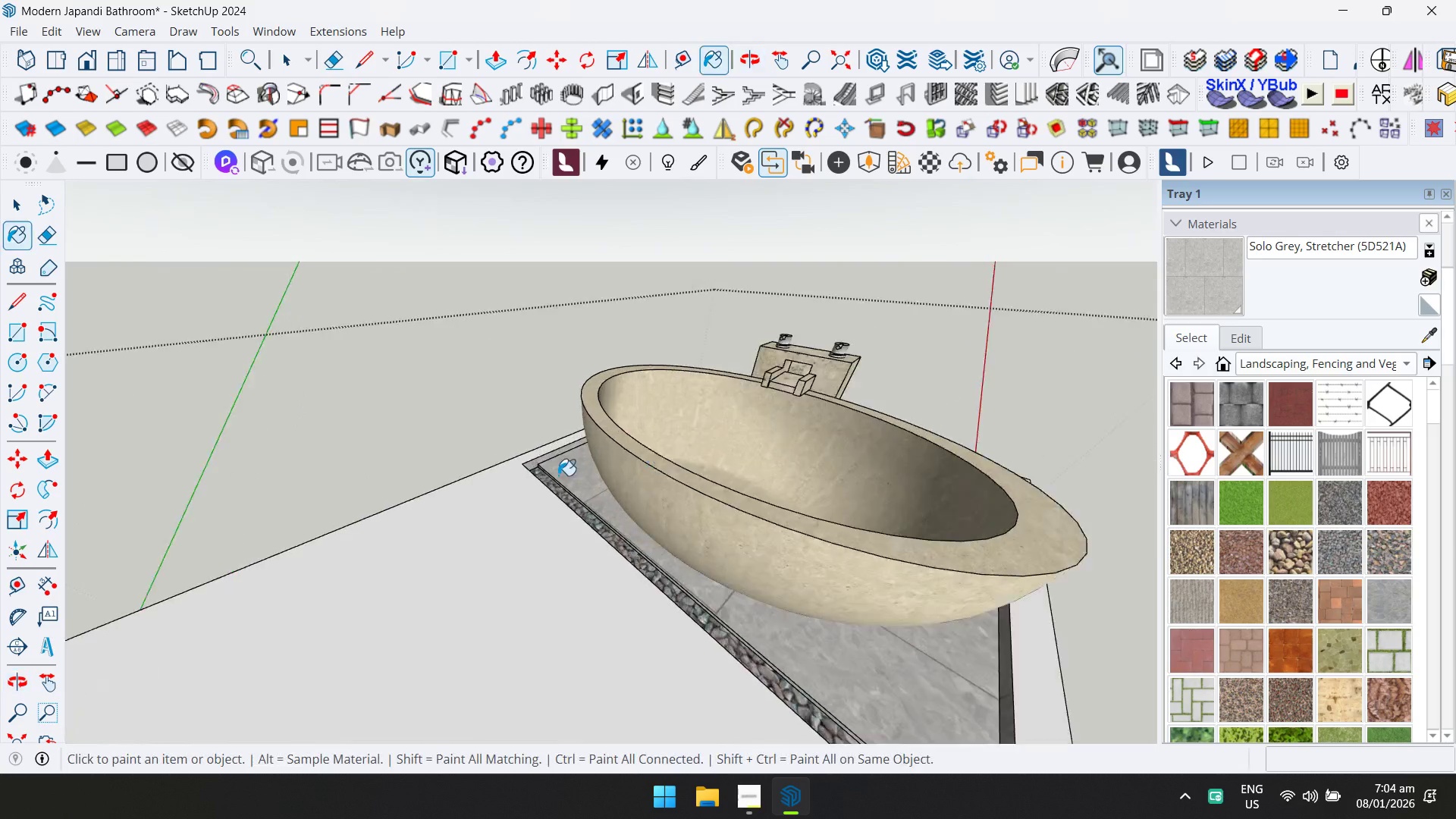 
key(Escape)
 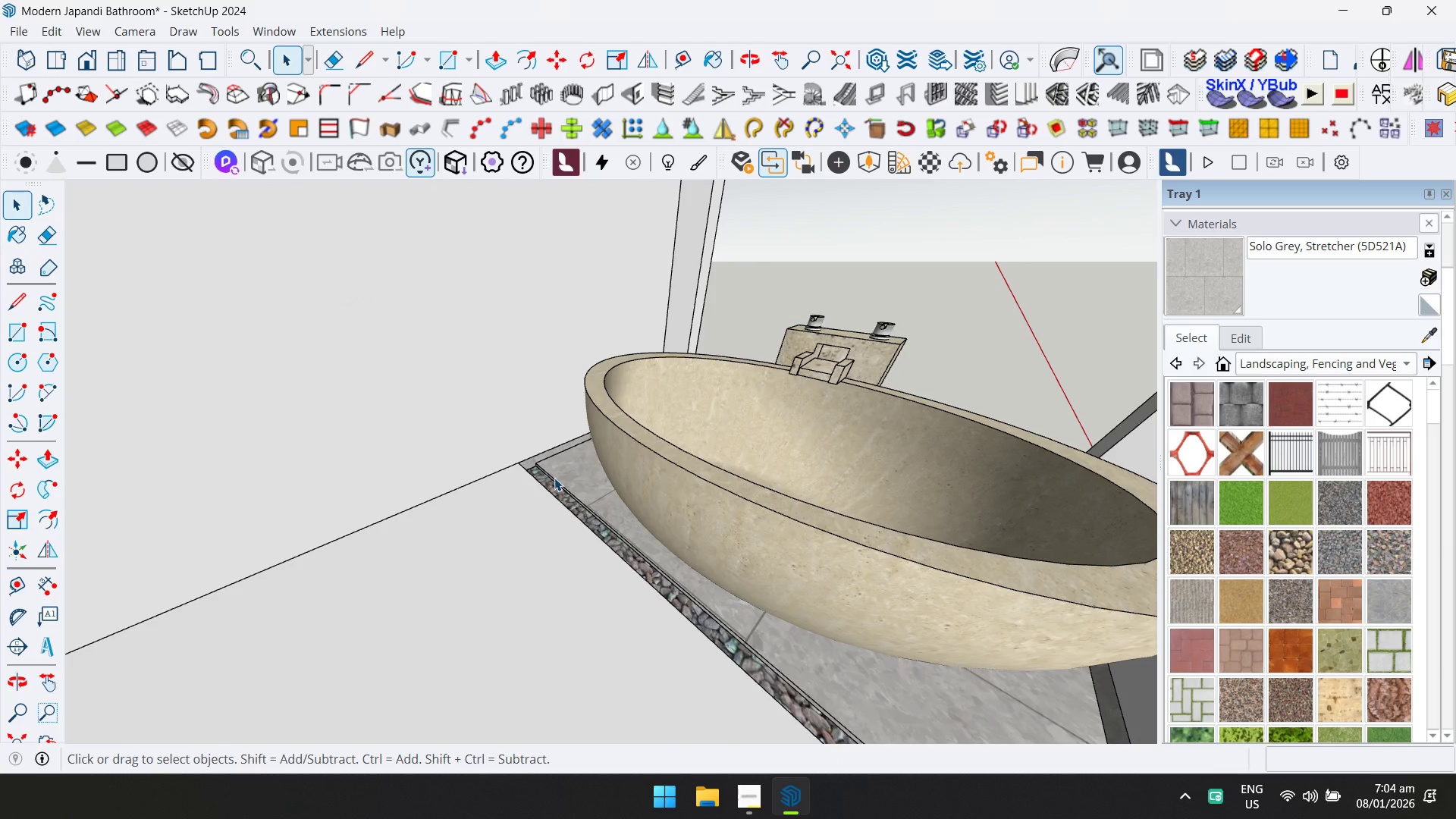 
key(Escape)
 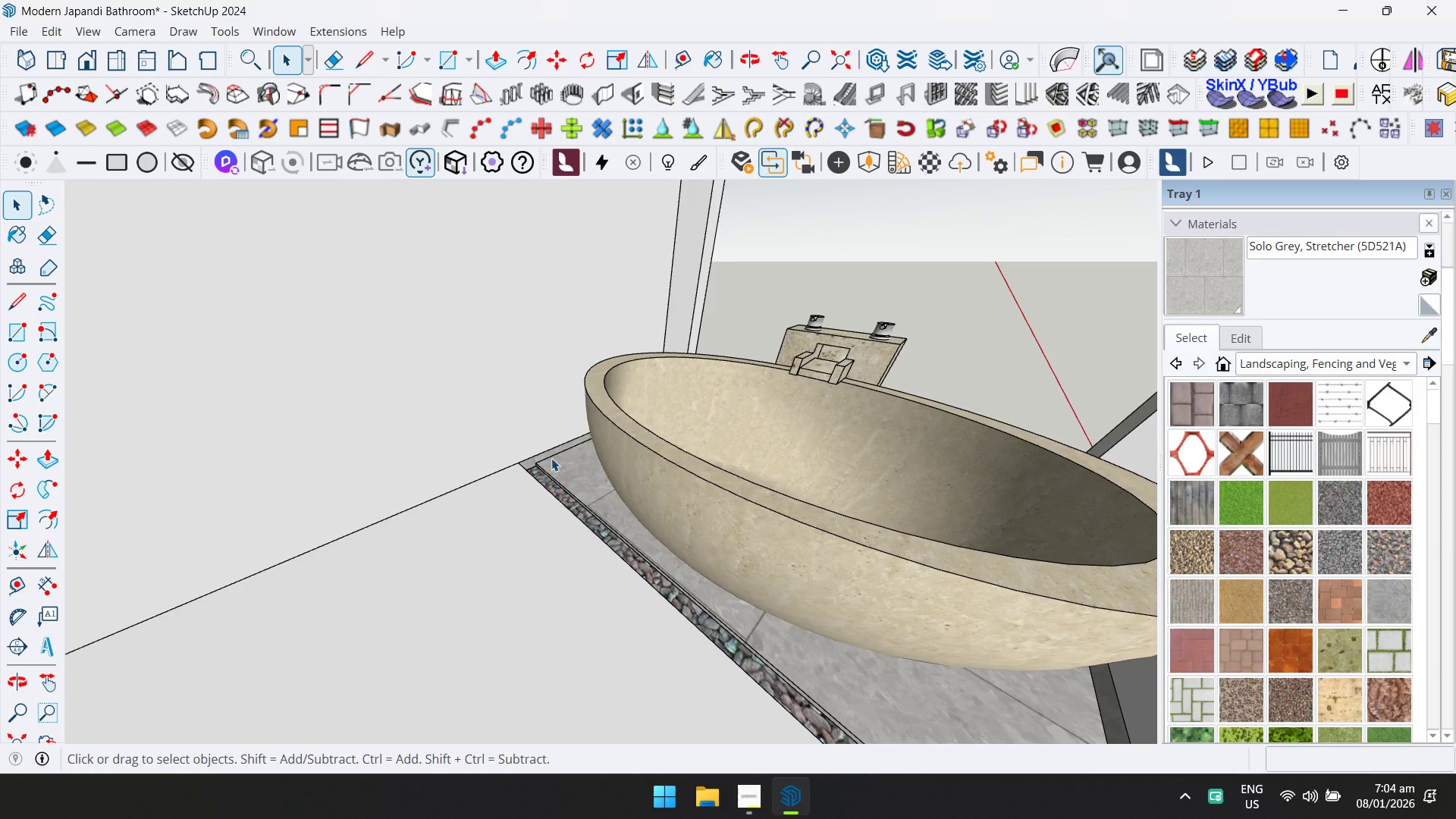 
key(Shift+ShiftLeft)
 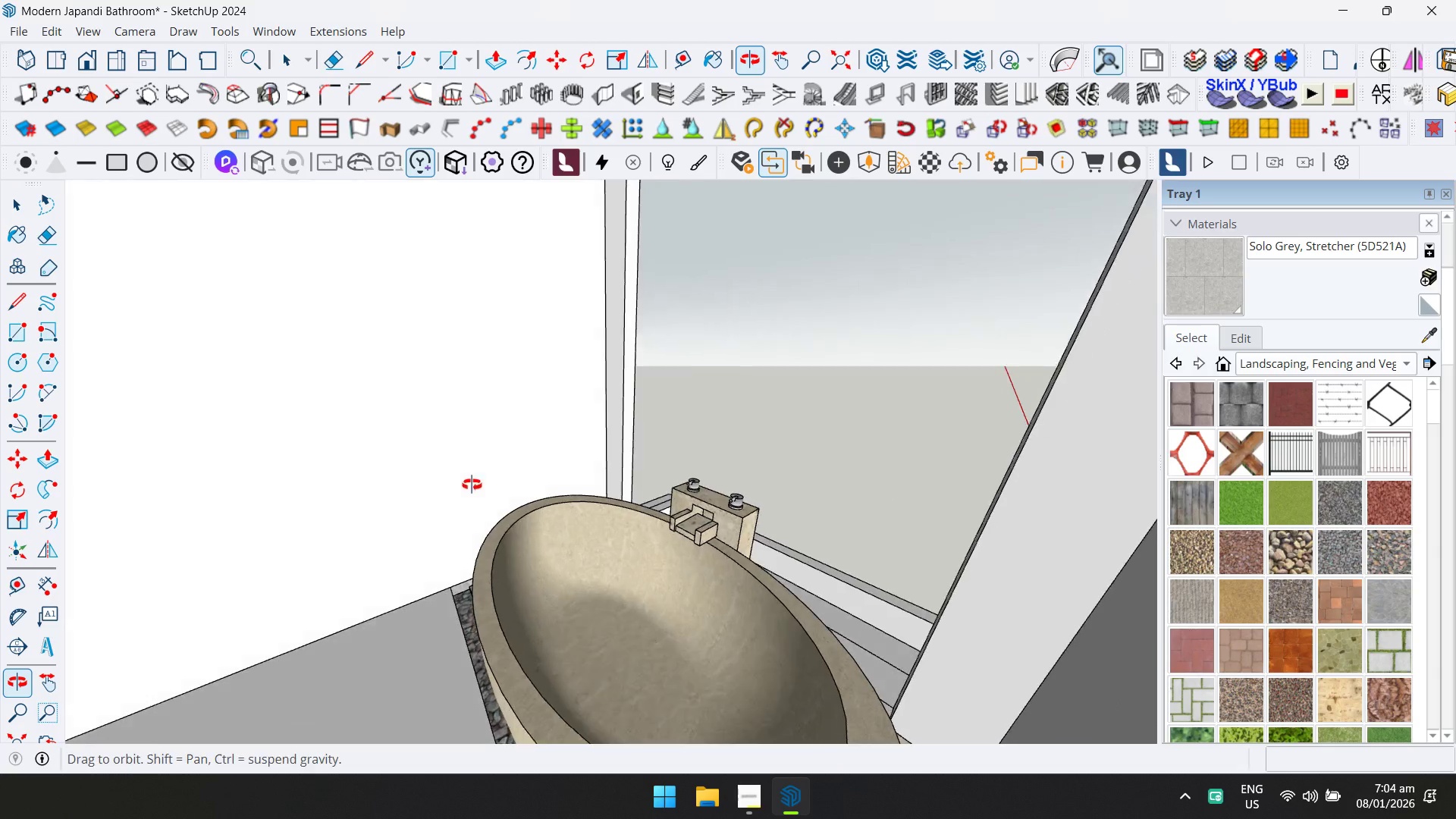 
scroll: coordinate [550, 457], scroll_direction: down, amount: 2.0
 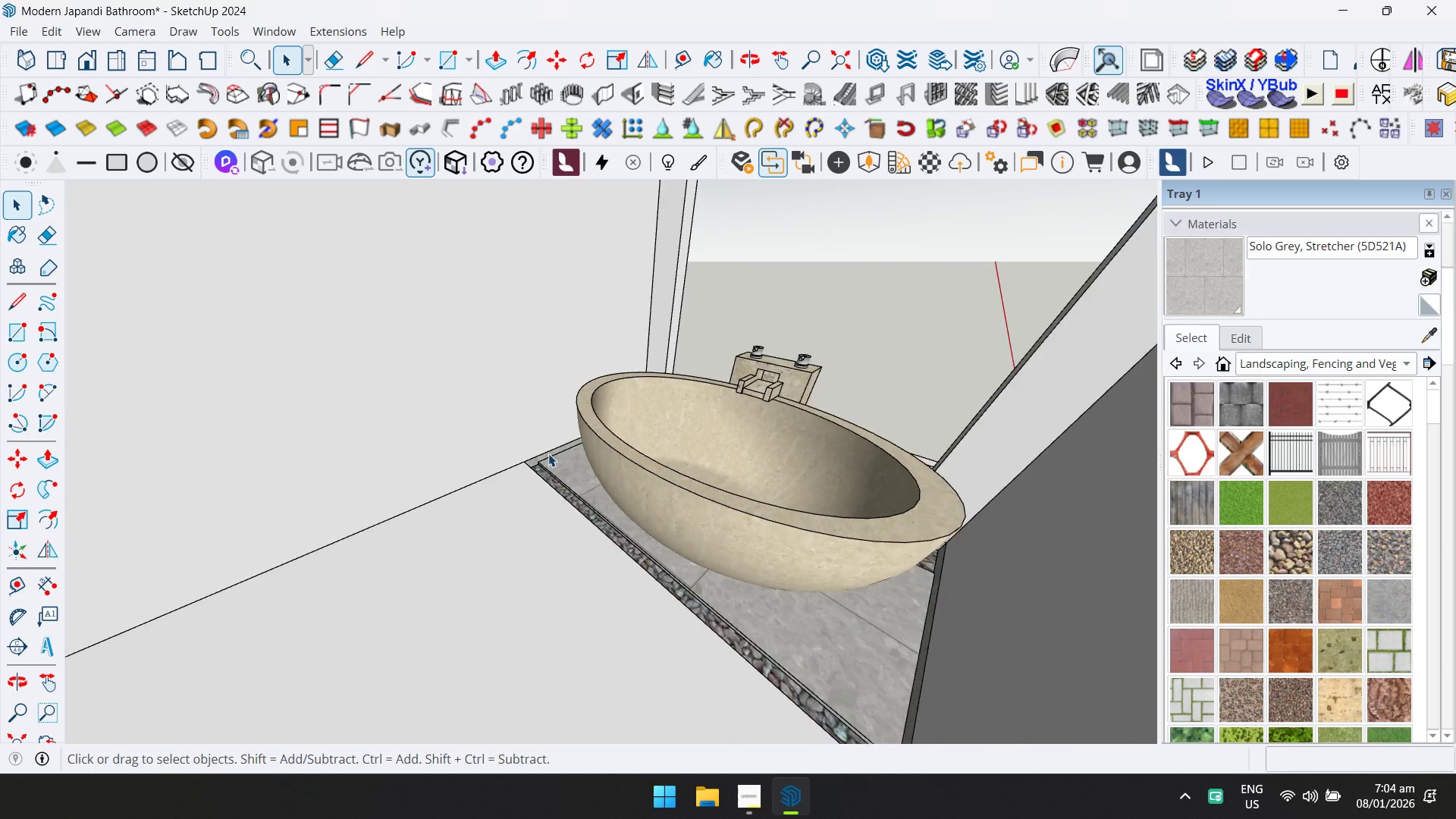 
type(rt)
 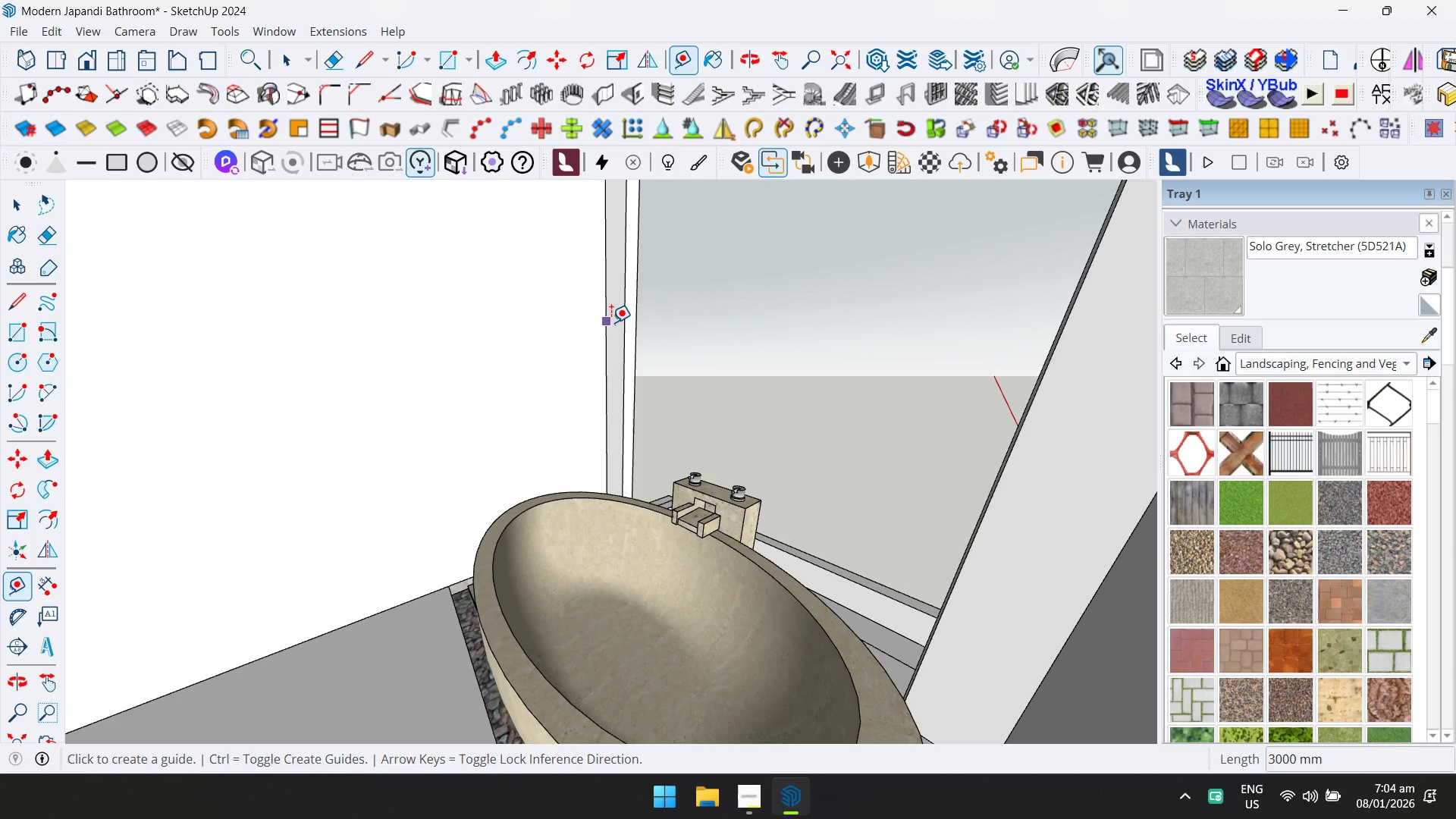 
left_click([610, 322])
 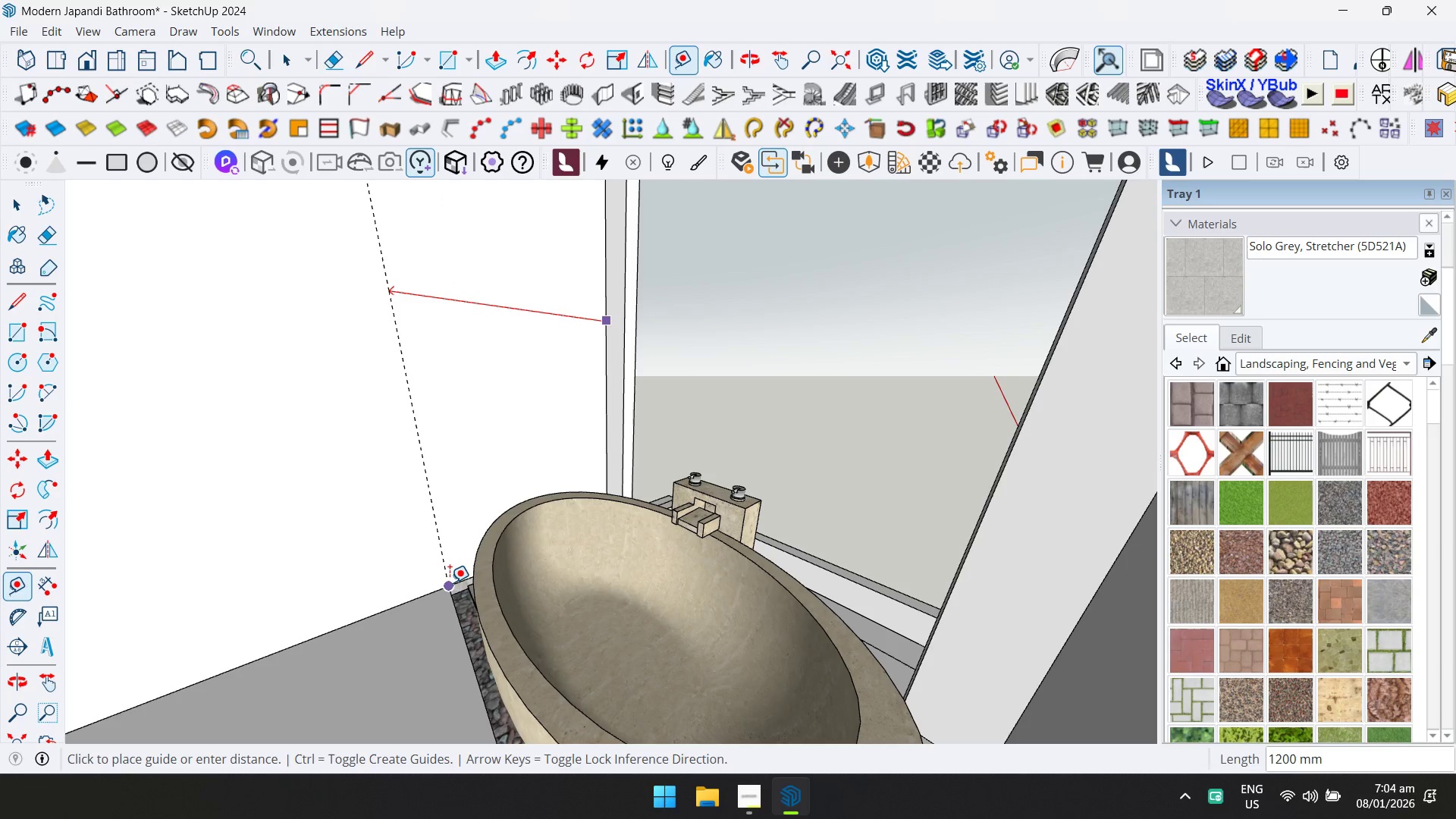 
key(Space)
 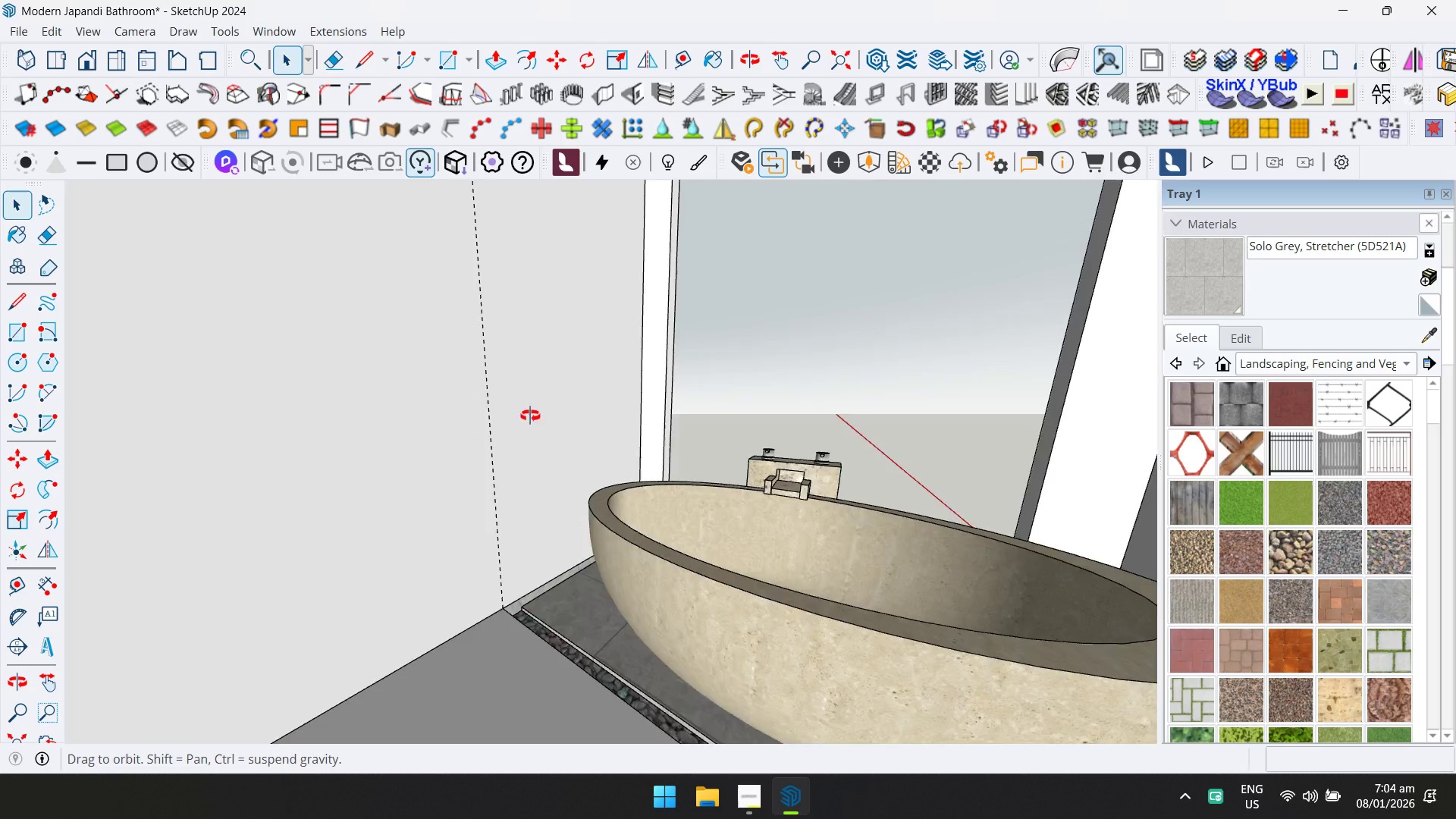 
scroll: coordinate [397, 496], scroll_direction: up, amount: 8.0
 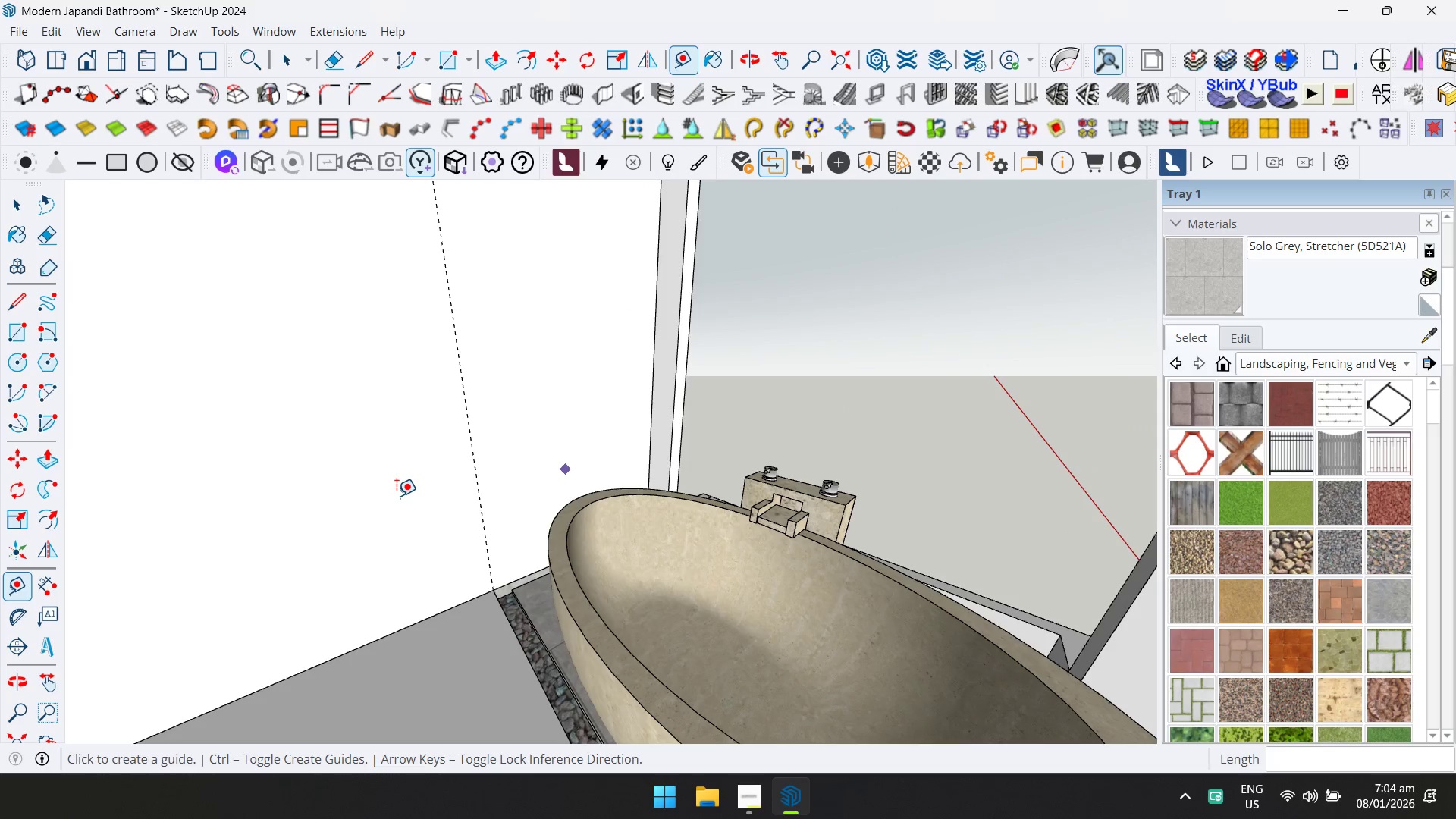 
hold_key(key=ShiftLeft, duration=0.55)
 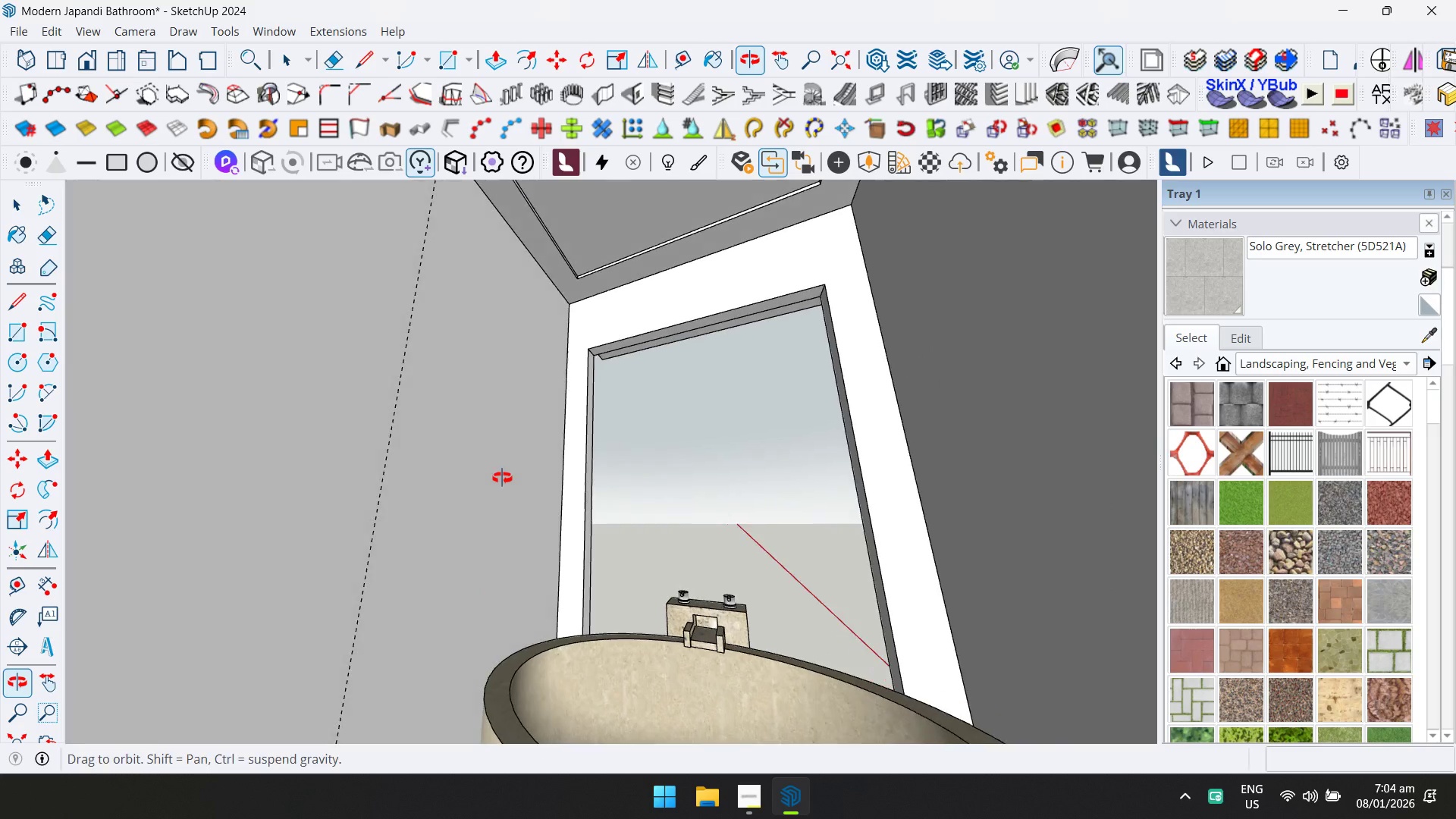 
hold_key(key=ShiftLeft, duration=0.56)
 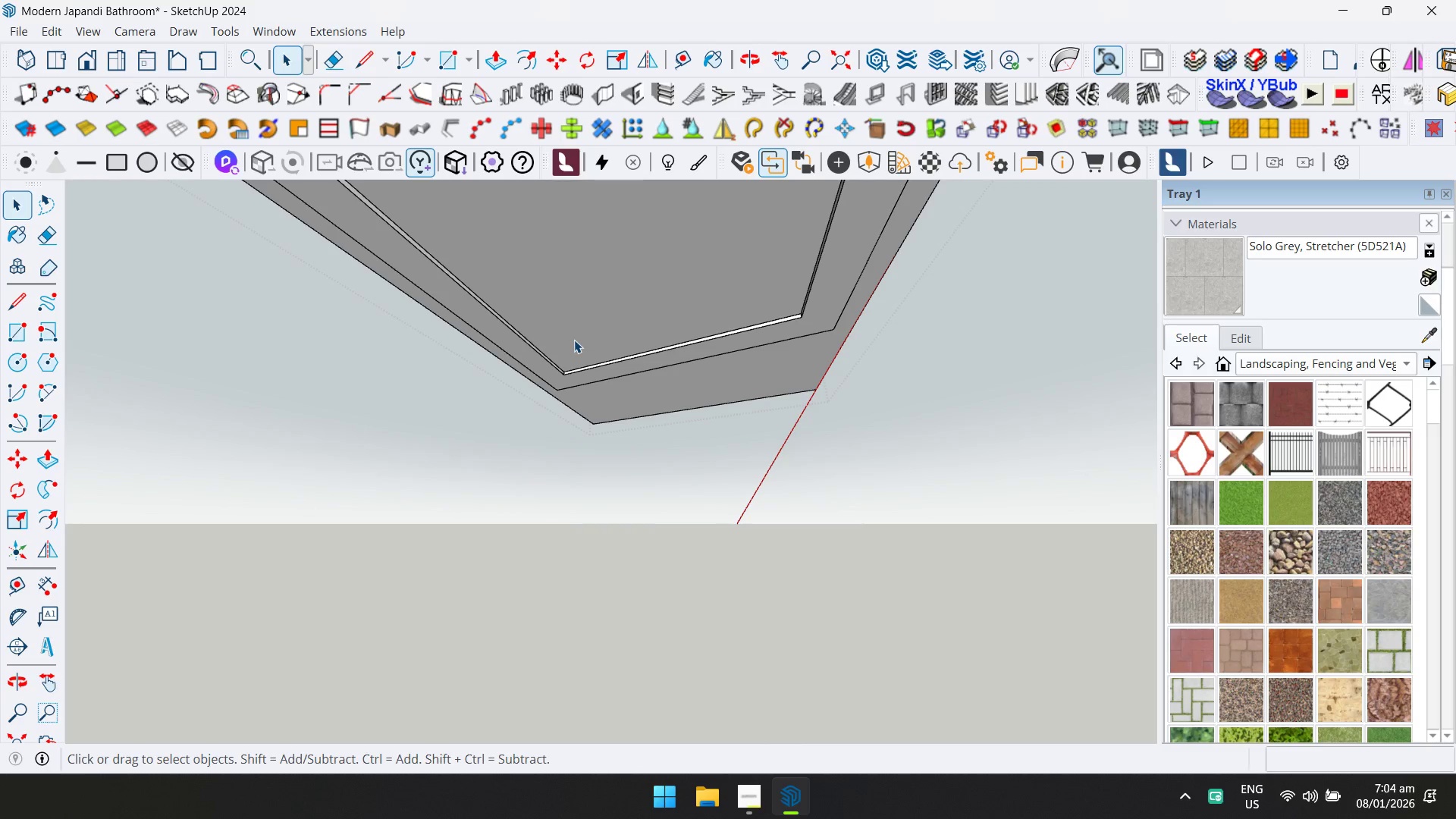 
hold_key(key=ShiftLeft, duration=5.52)
double_click([574, 340])
 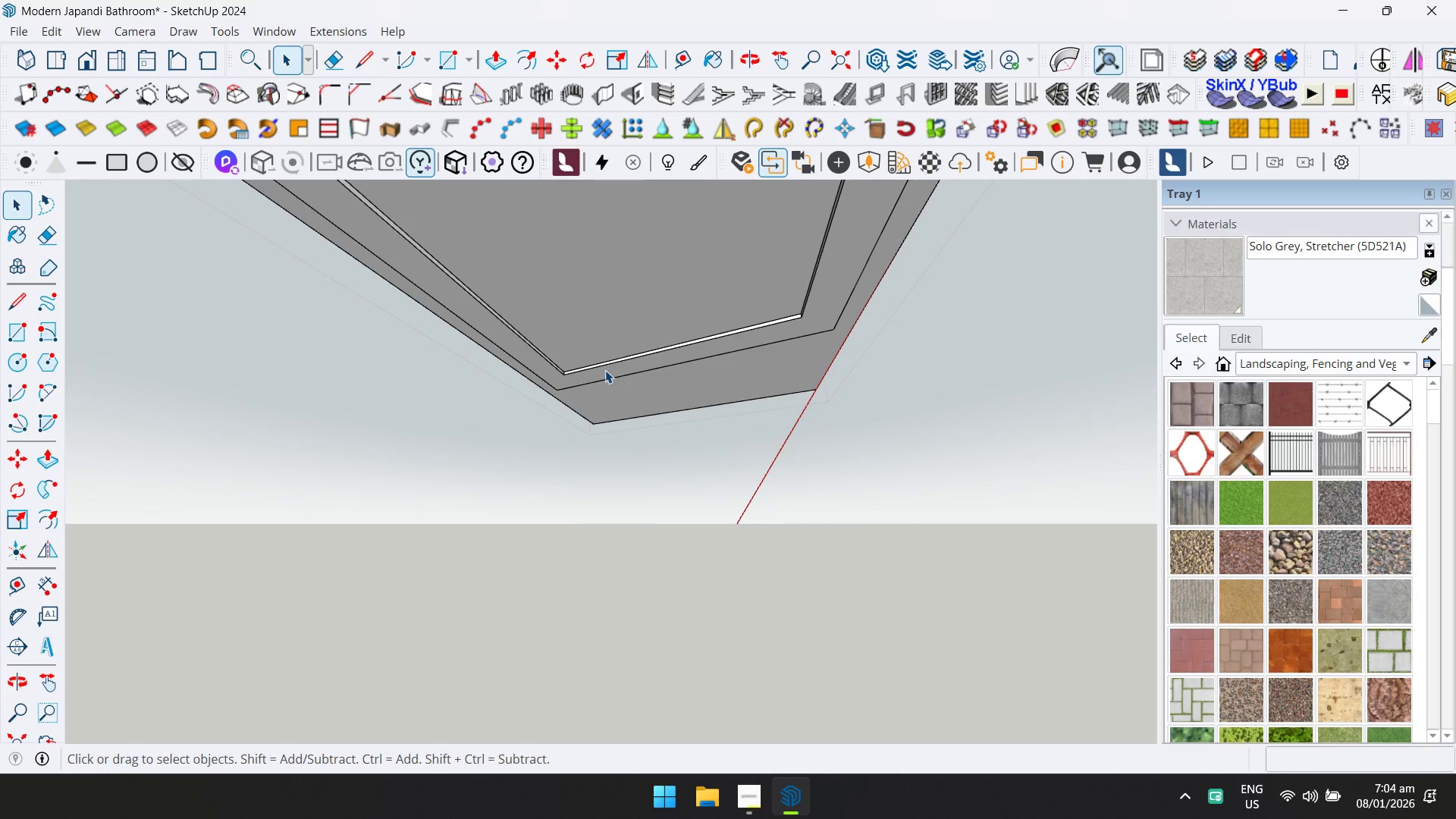 
key(P)
 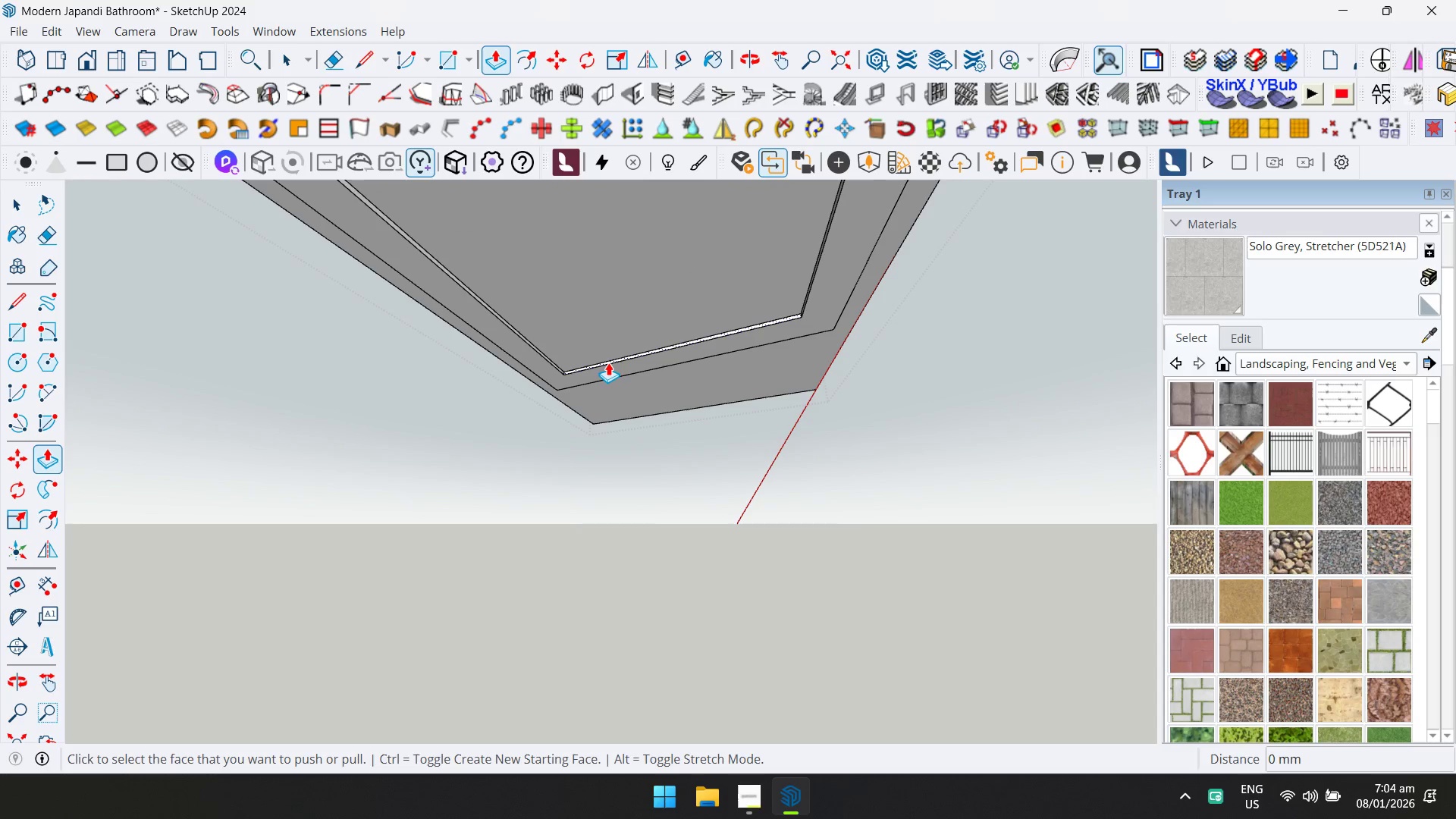 
left_click([608, 362])
 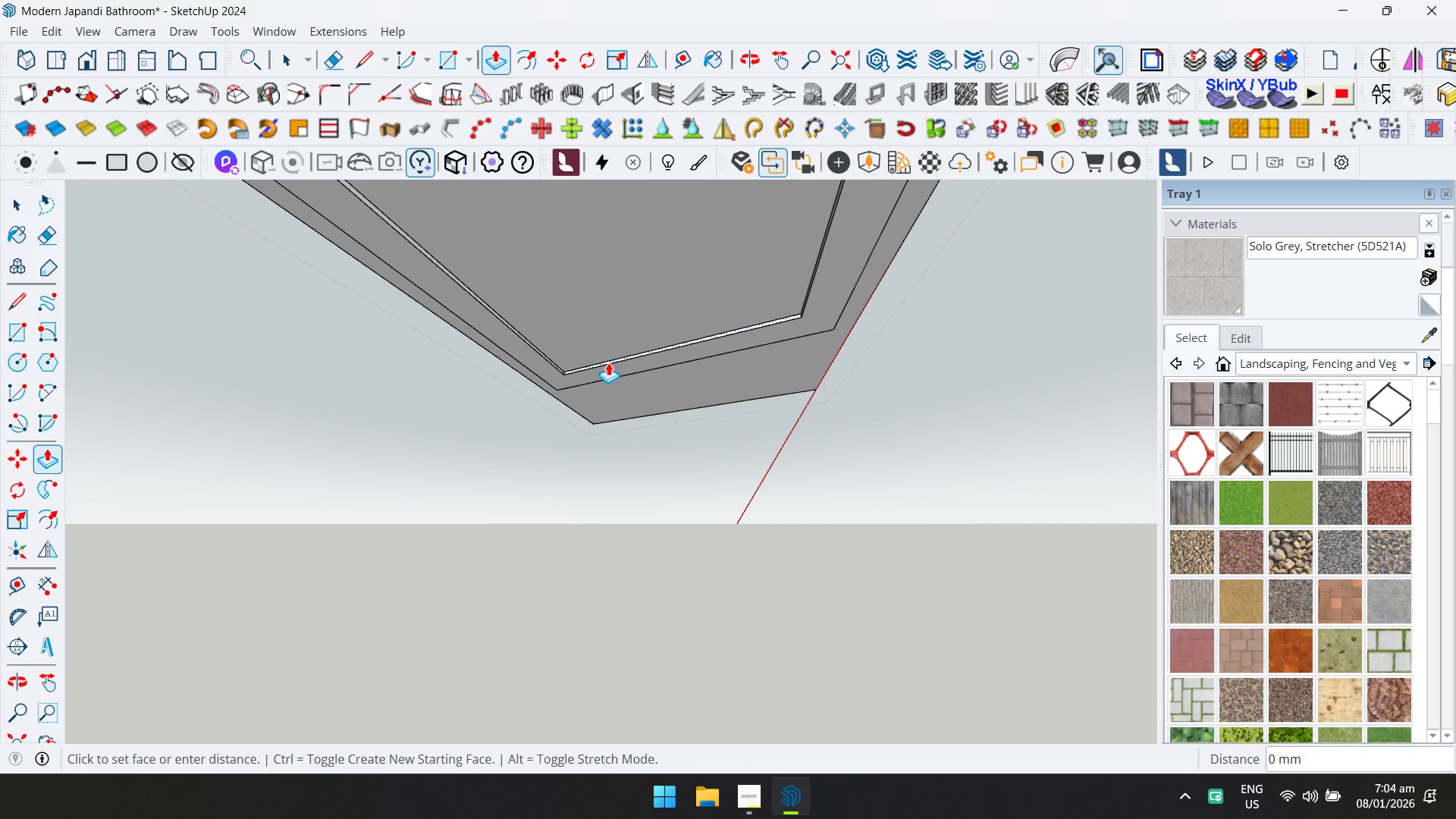 
key(D)
 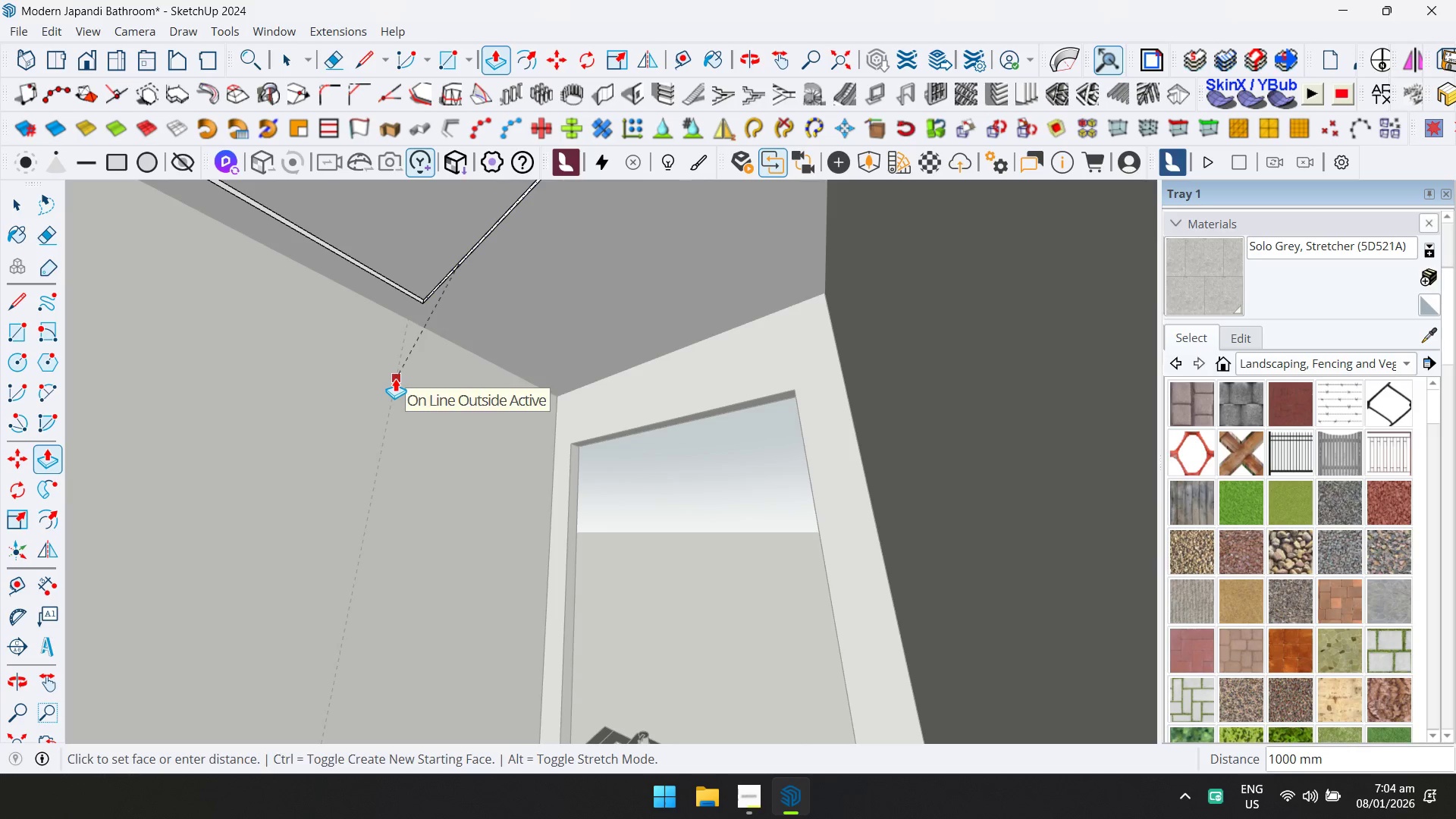 
left_click([394, 378])
 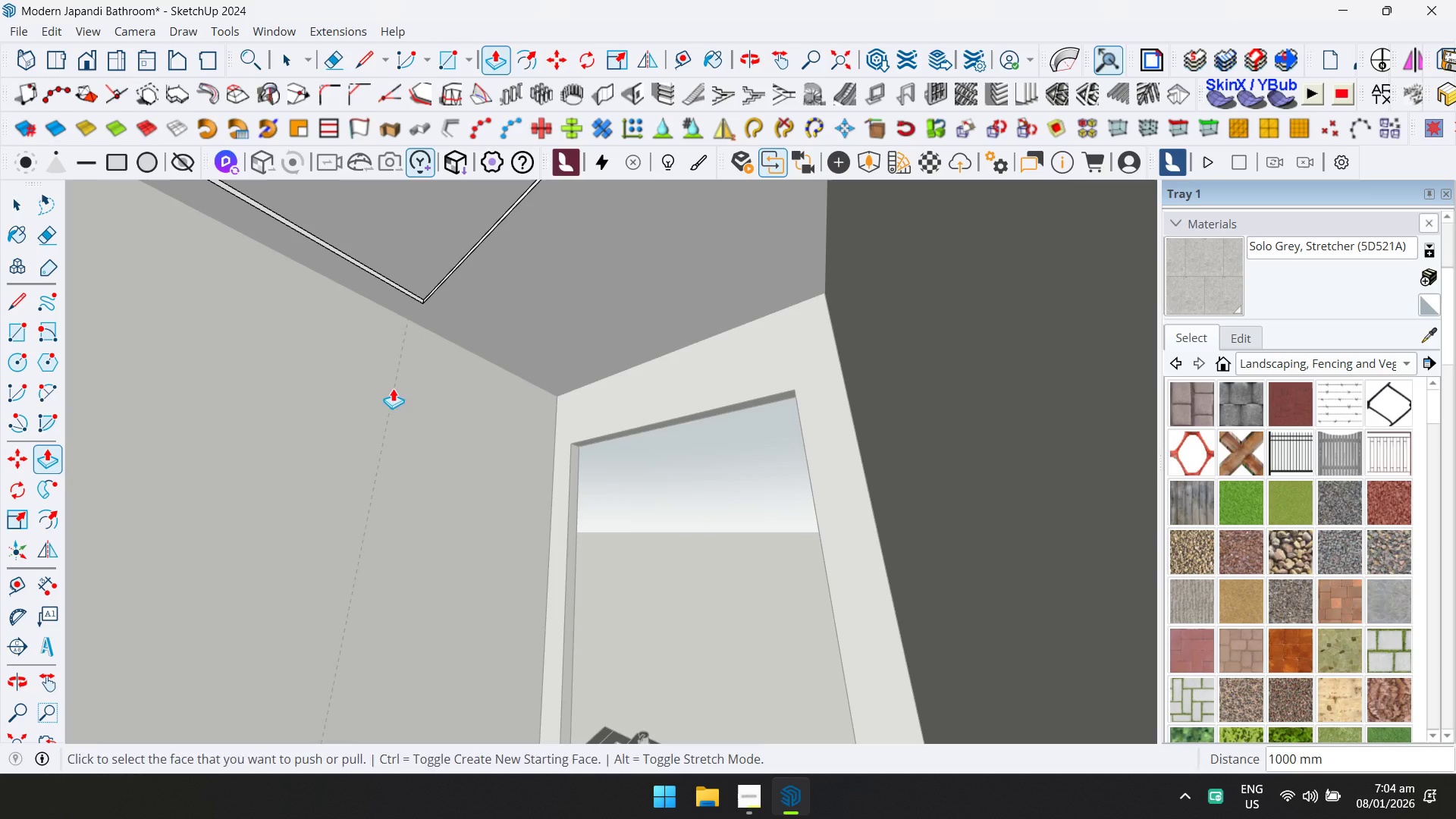 
key(Space)
 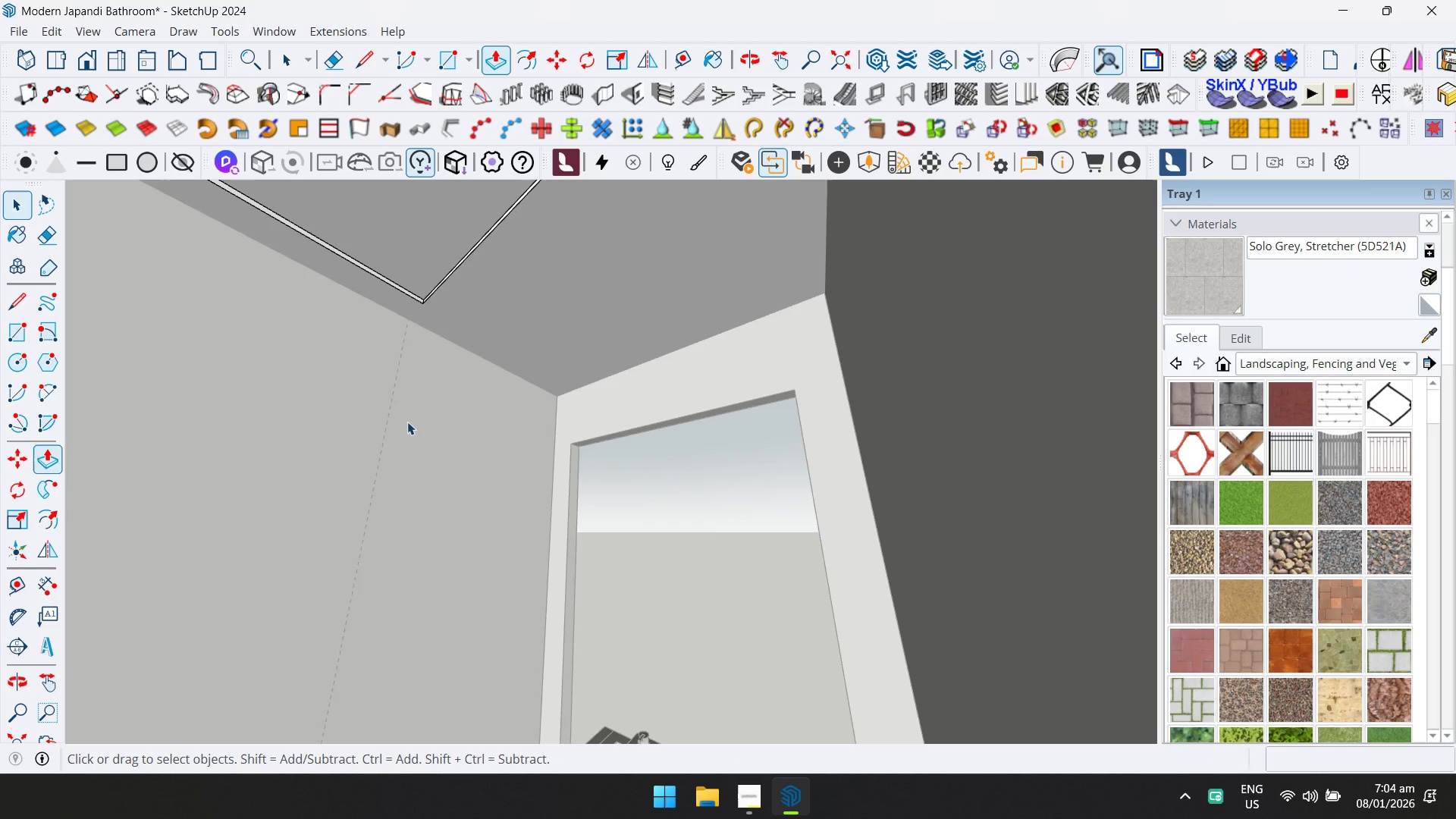 
key(Escape)
 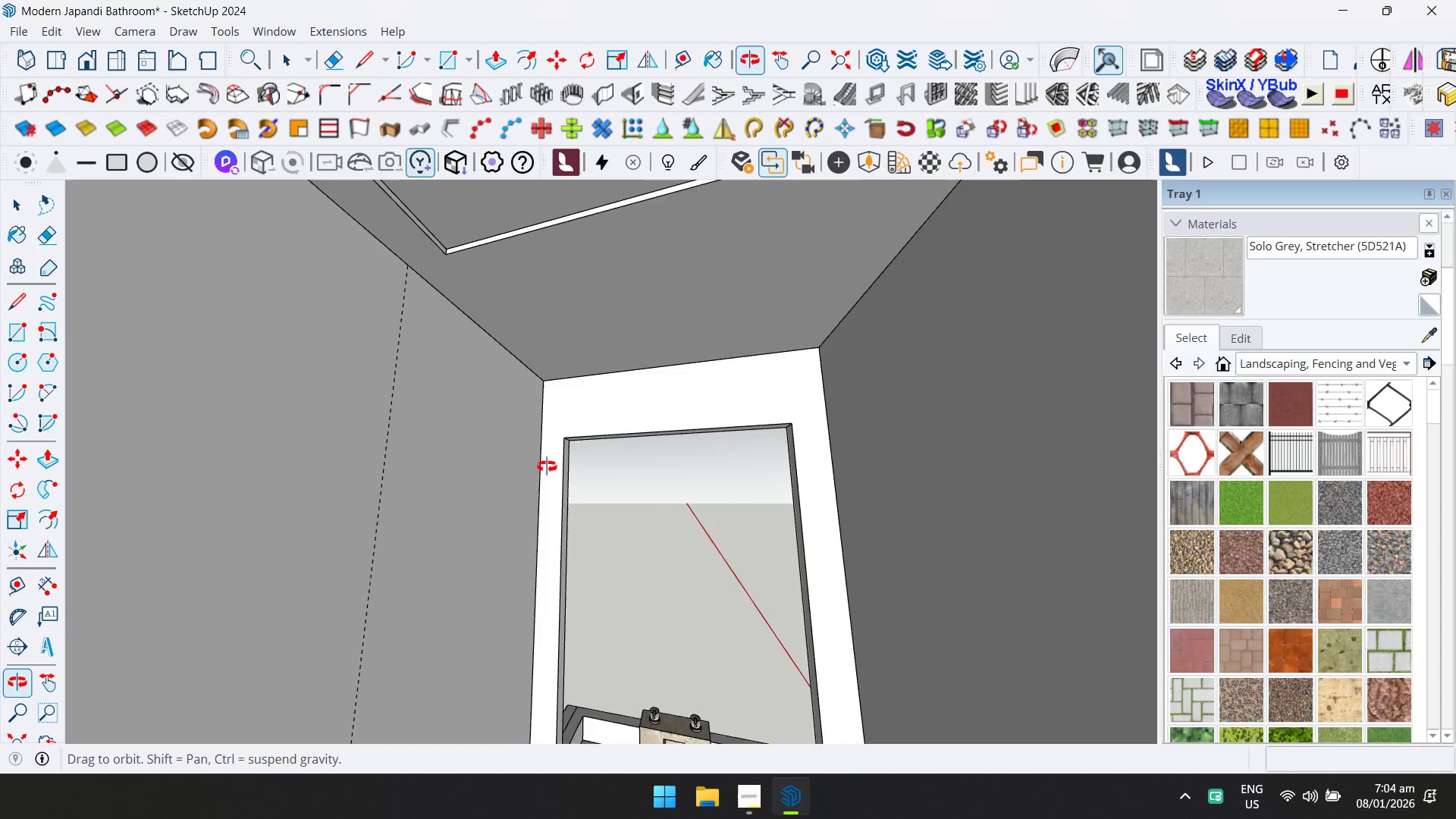 
hold_key(key=ShiftLeft, duration=0.39)
 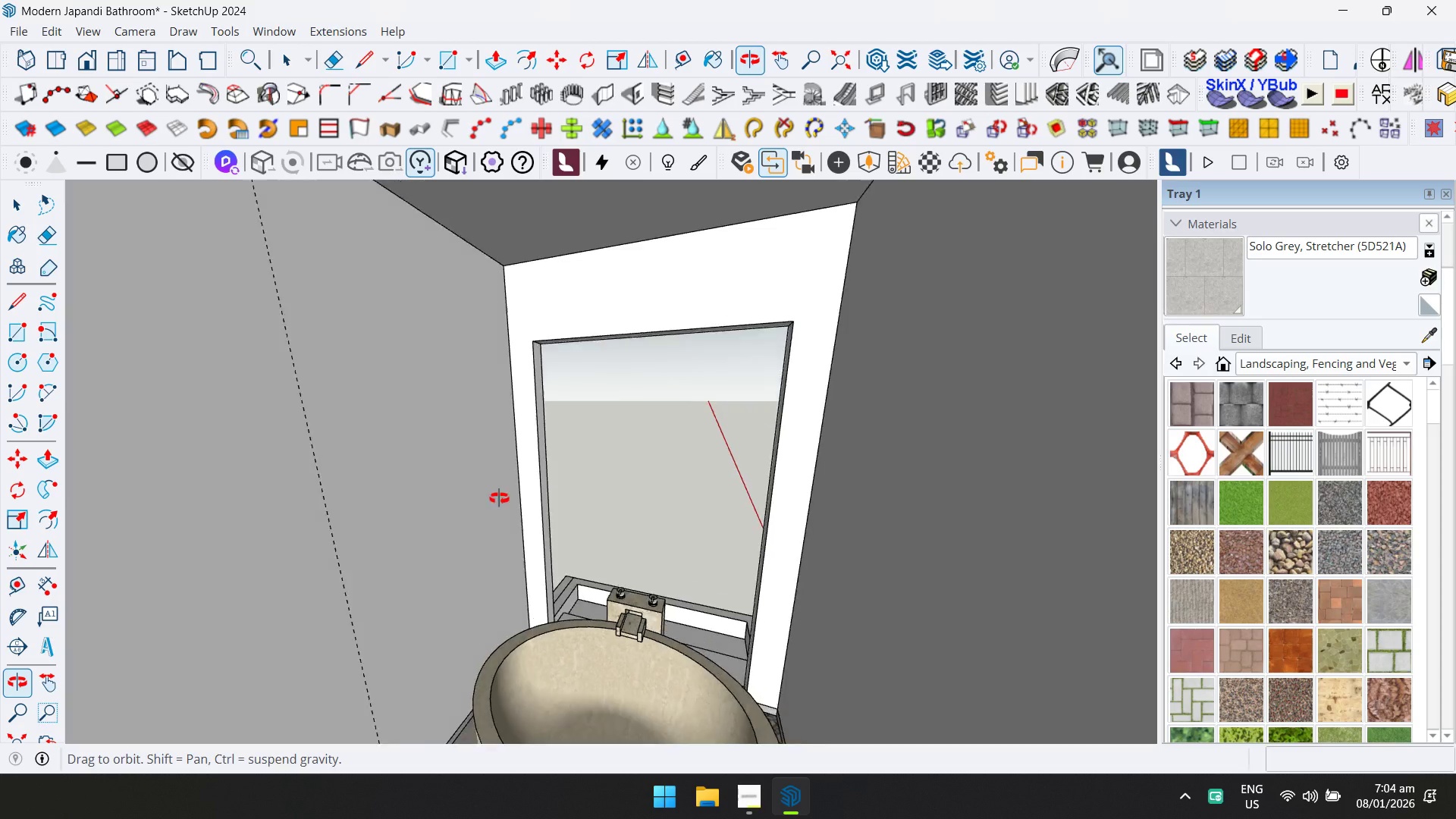 
hold_key(key=ShiftLeft, duration=0.47)
 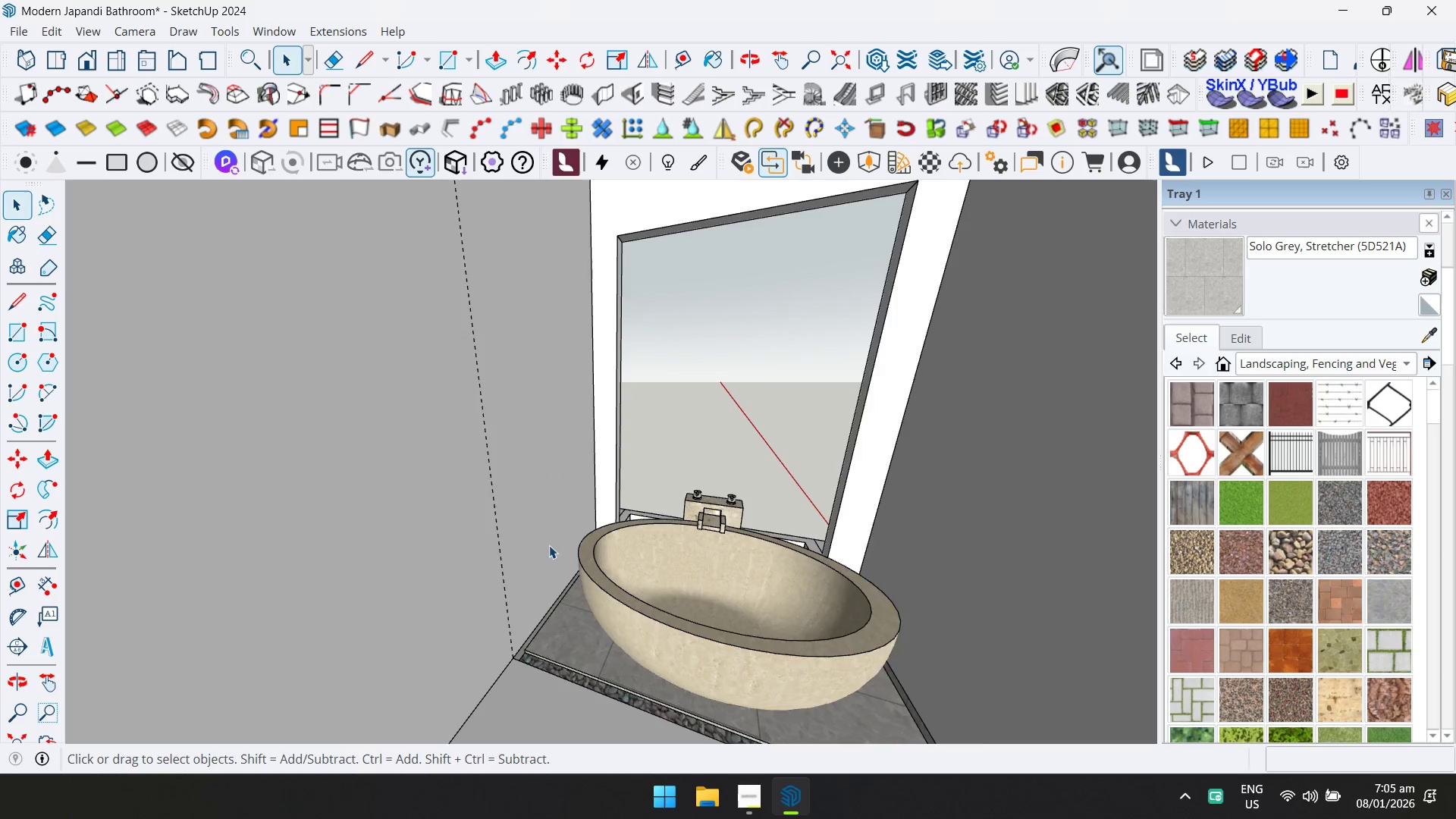 
key(R)
 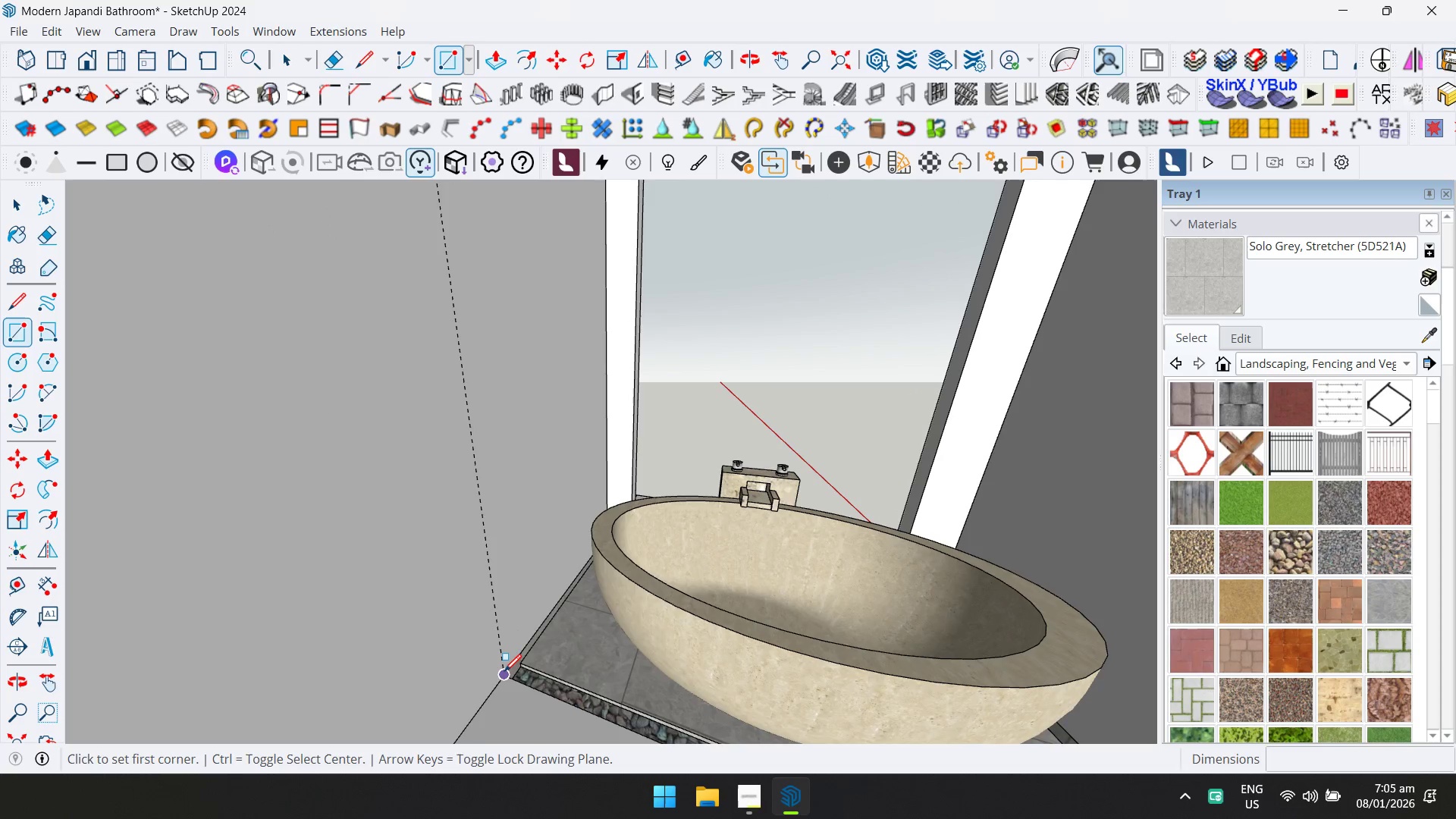 
scroll: coordinate [536, 619], scroll_direction: up, amount: 3.0
 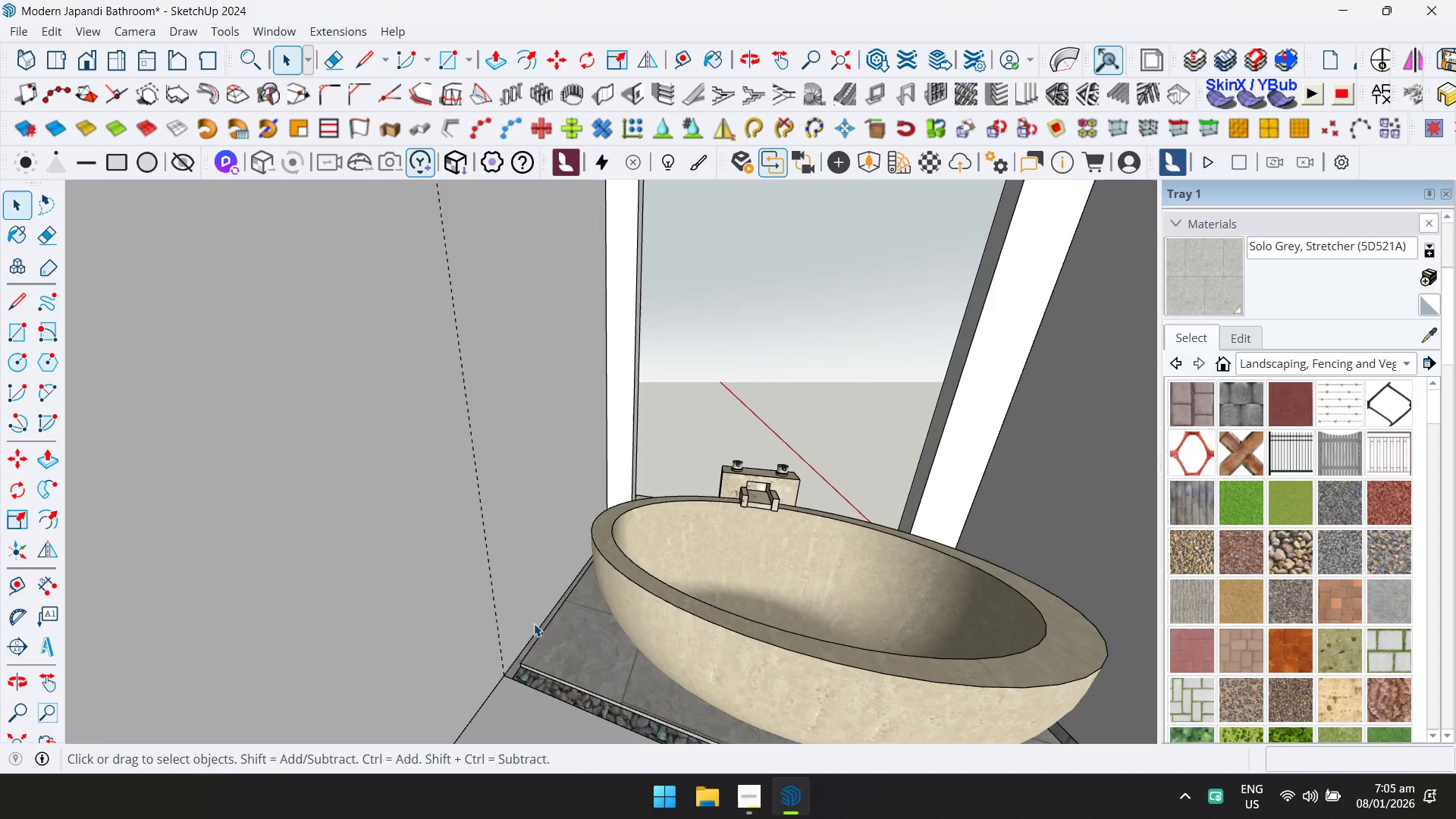 
left_click([504, 671])
 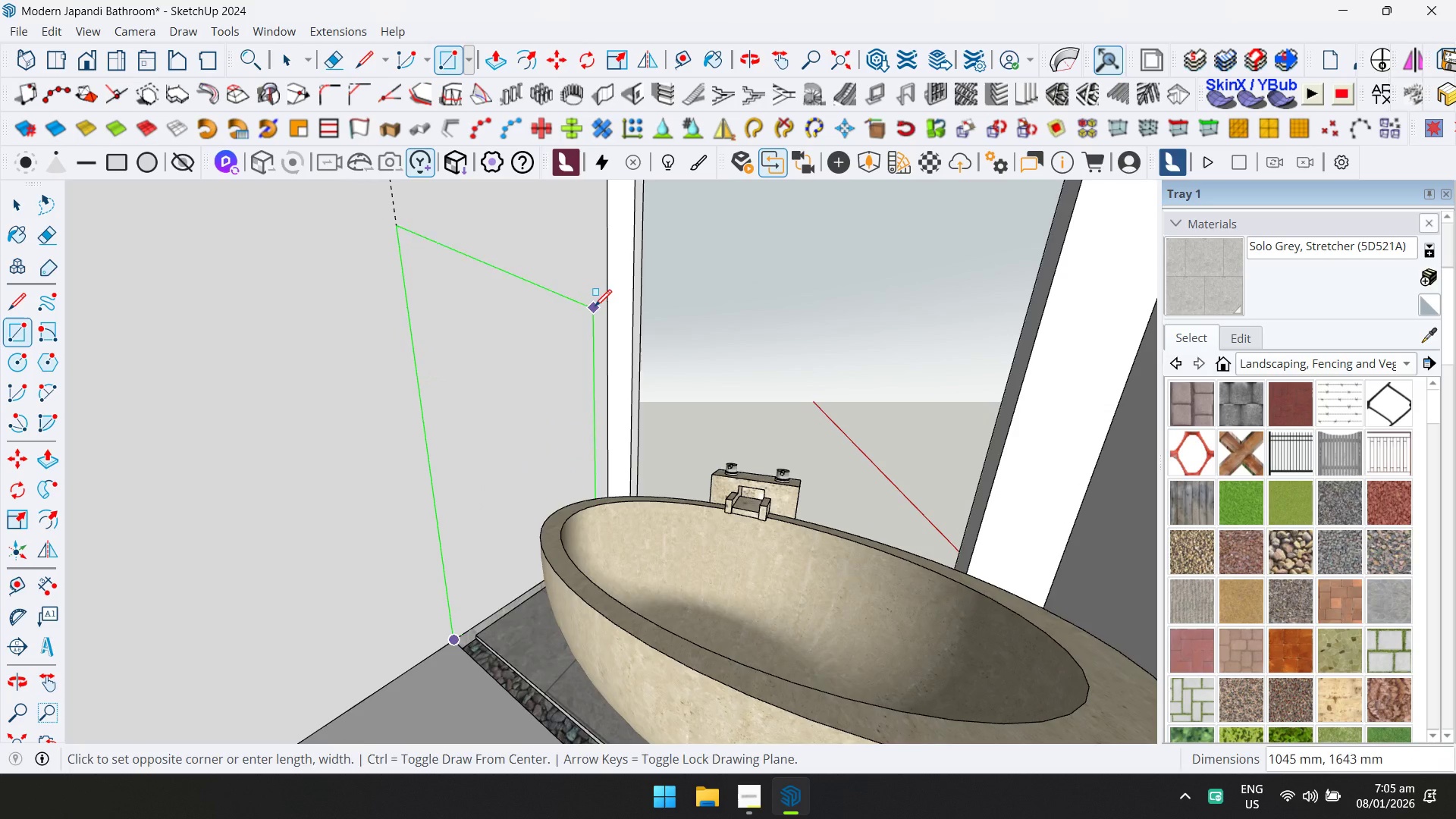 
left_click([607, 290])
 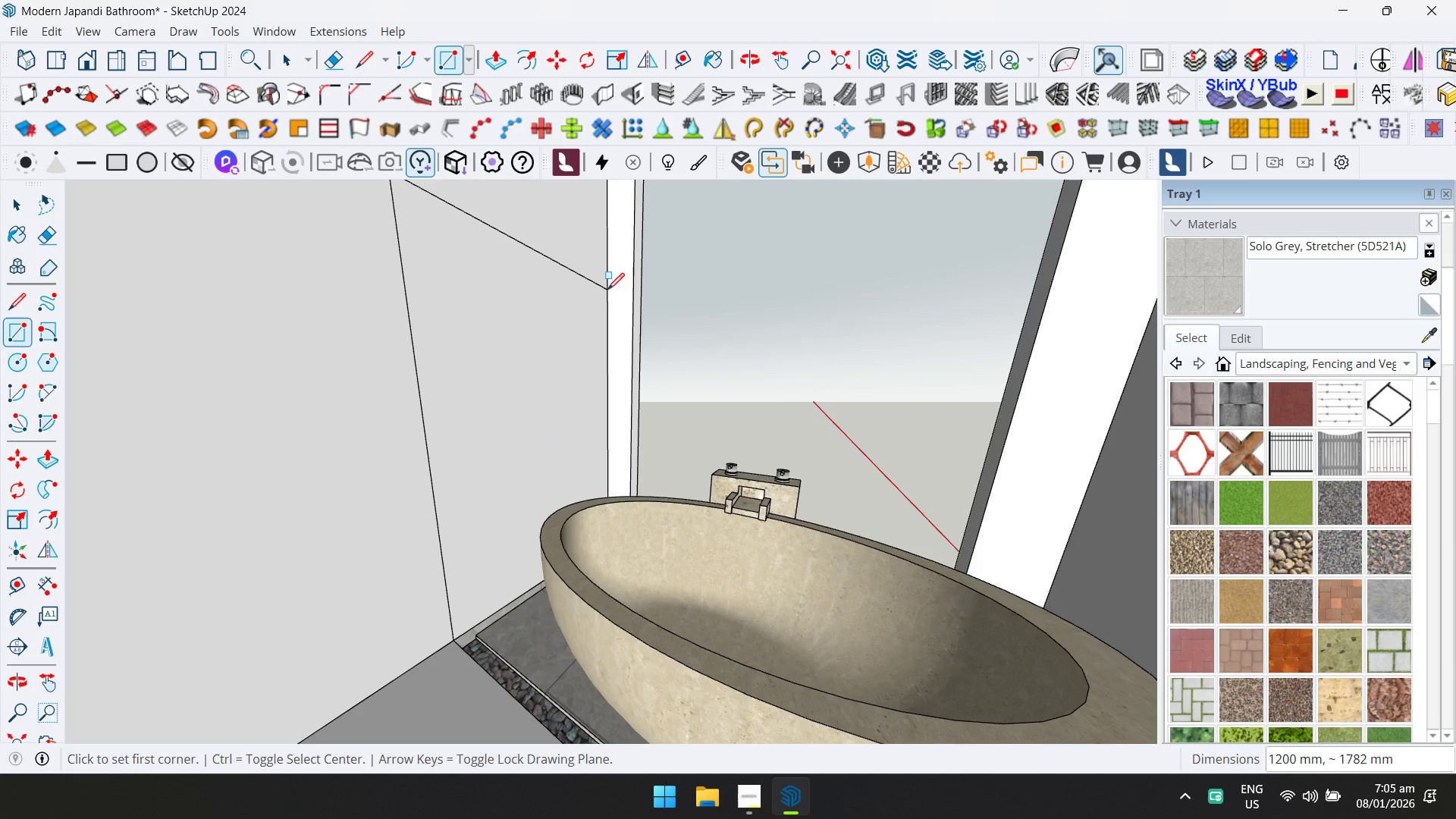 
key(Space)
 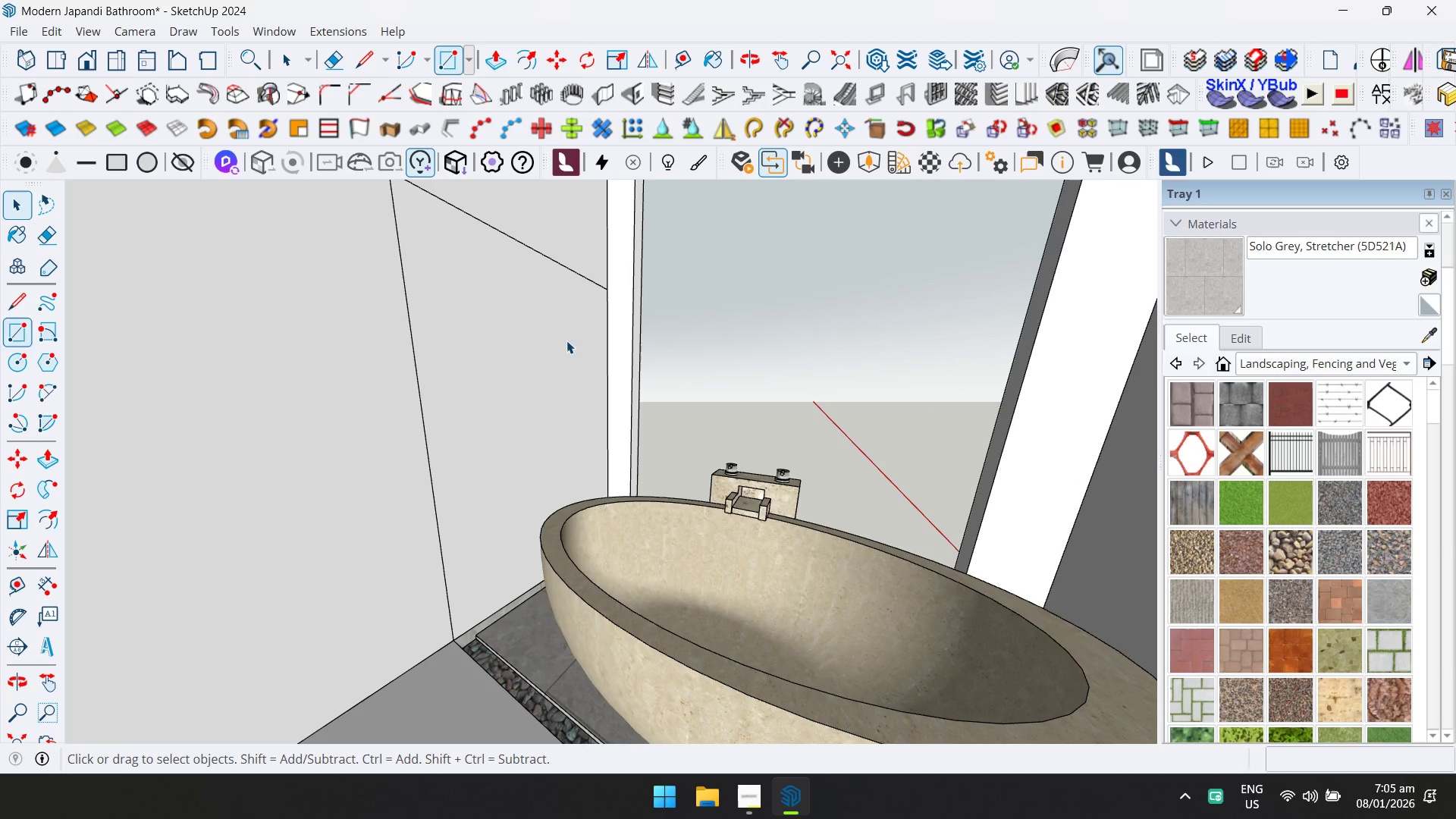 
double_click([565, 342])
 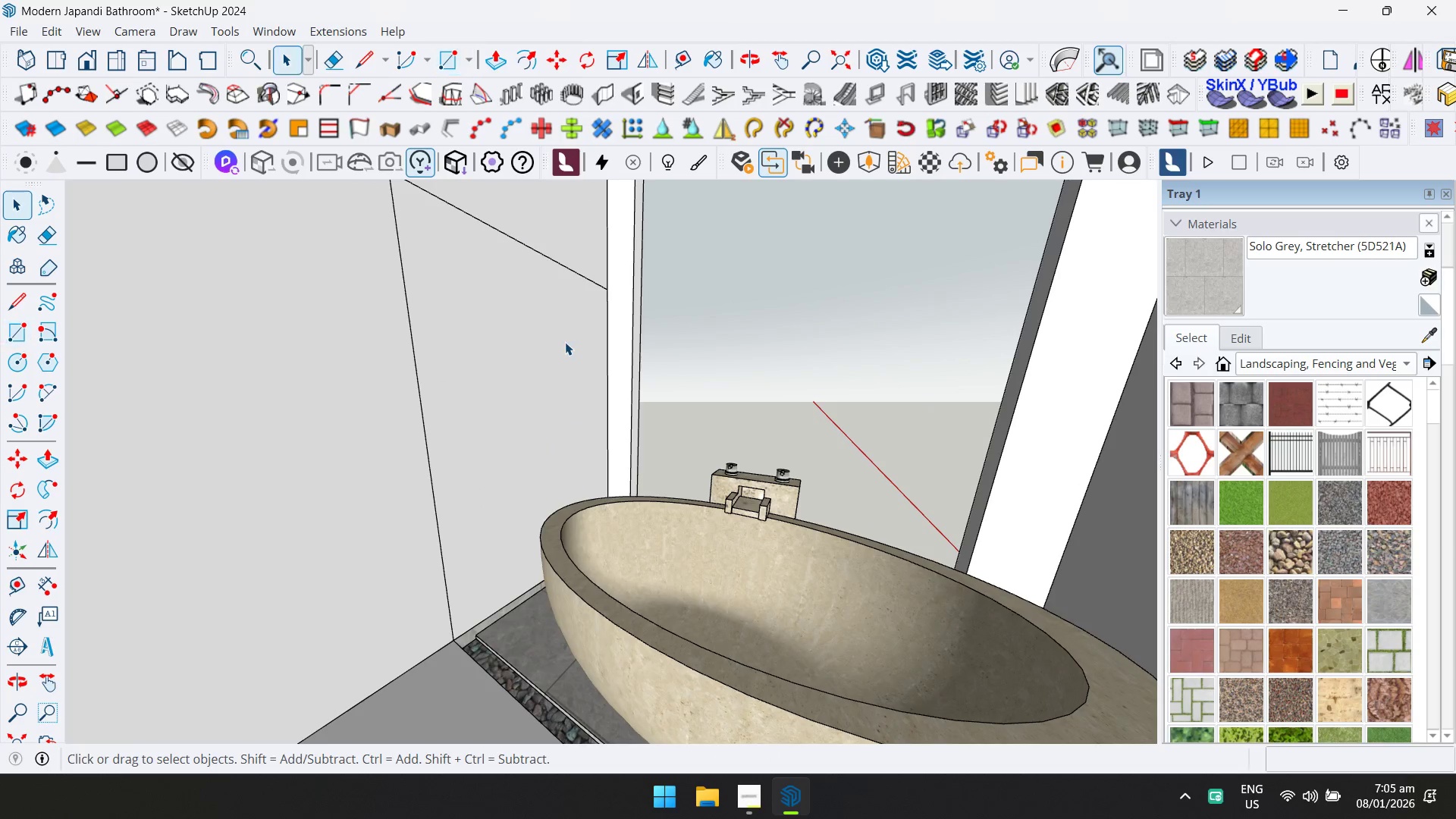 
triple_click([565, 342])
 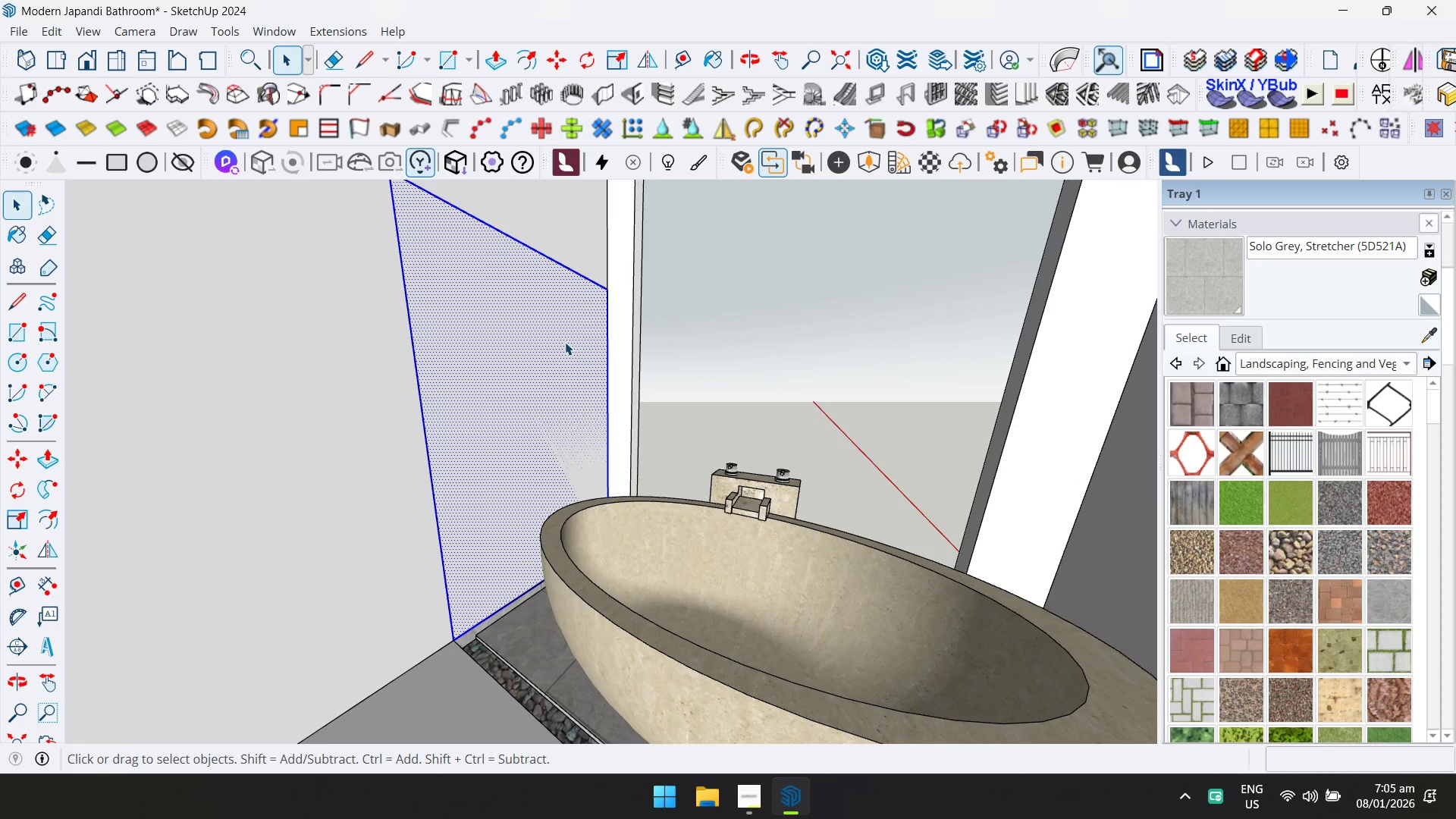 
right_click([565, 342])
 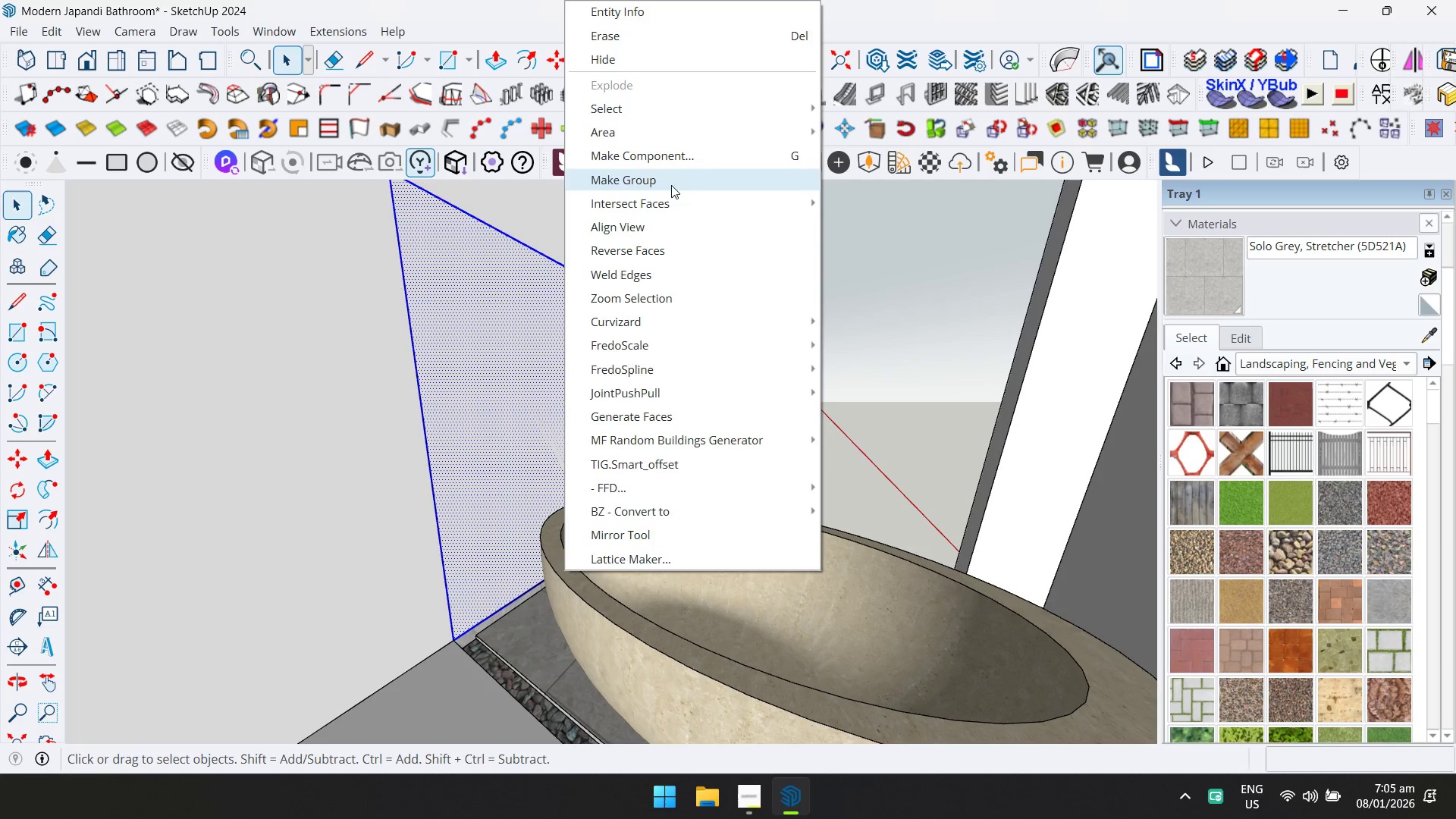 
double_click([528, 312])
 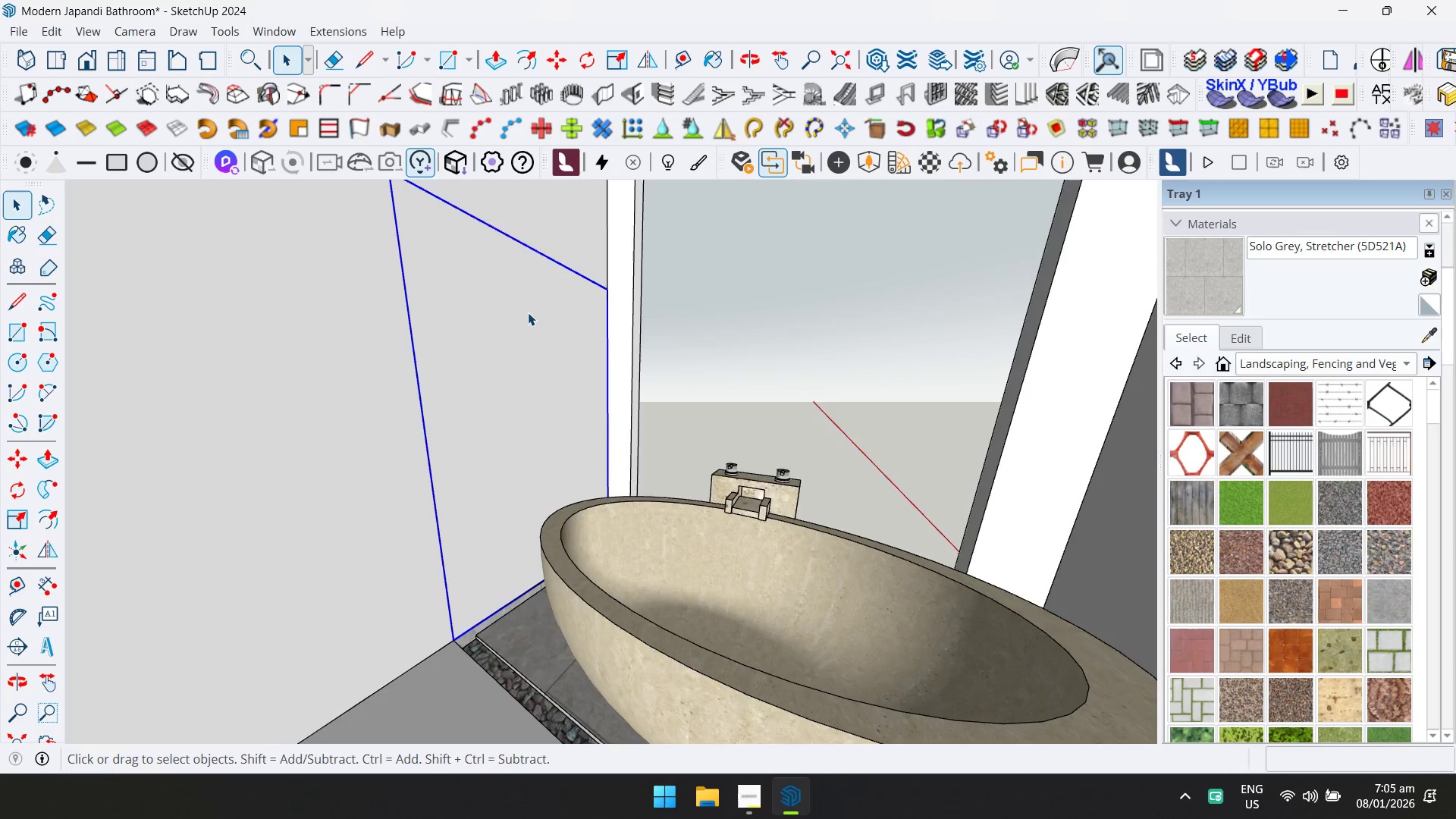 
triple_click([528, 312])
 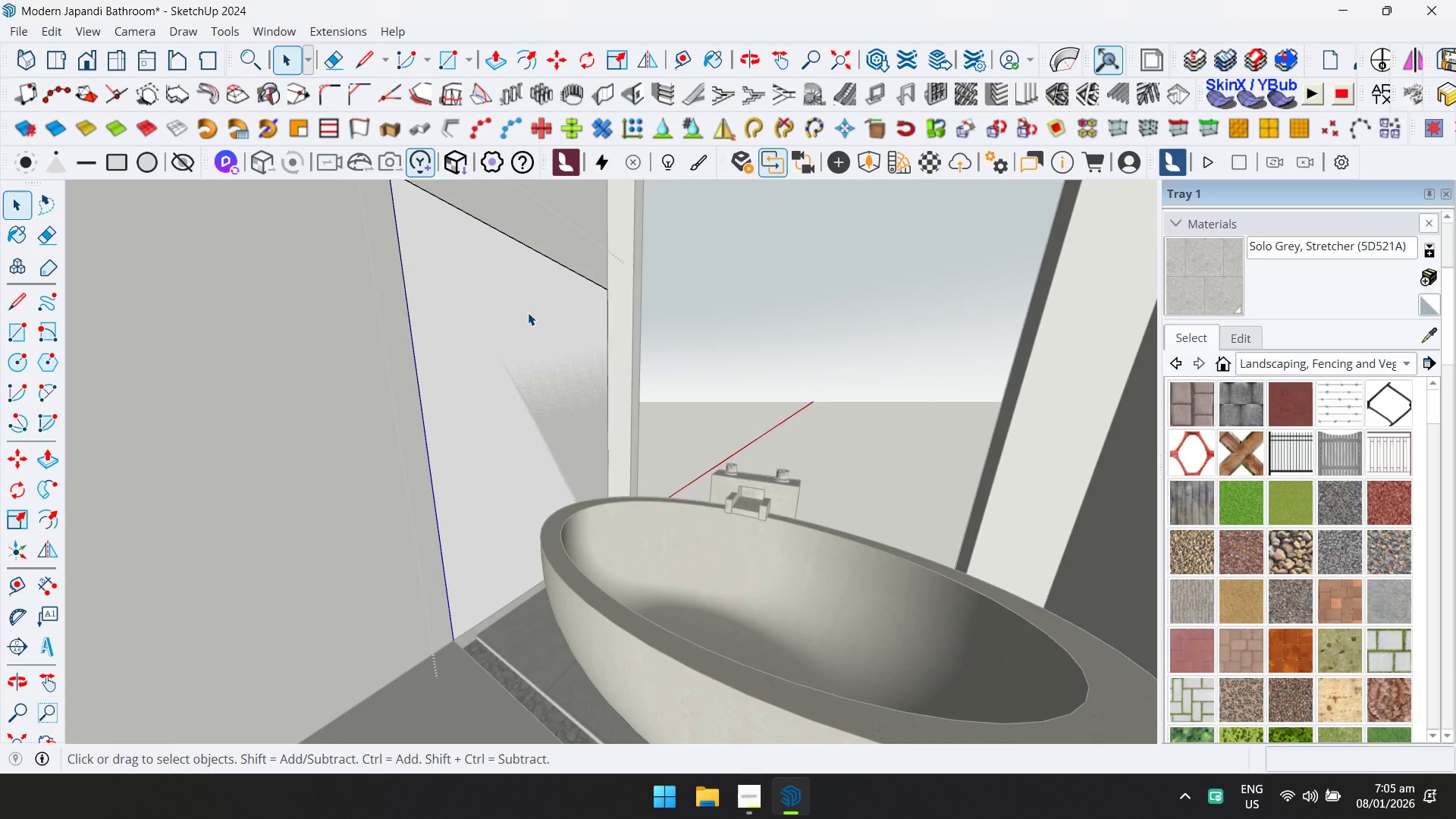 
type(p25)
 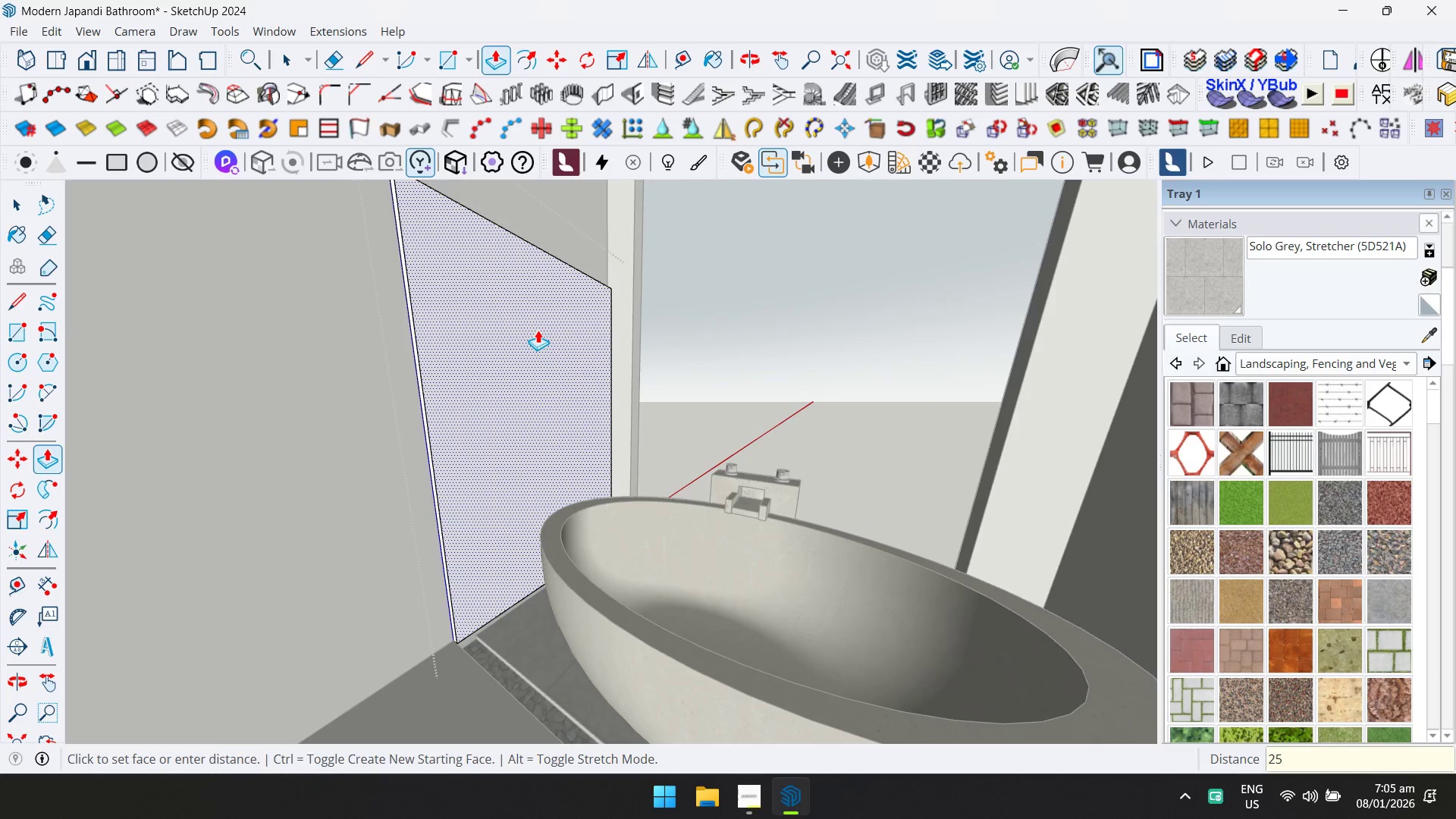 
key(Enter)
 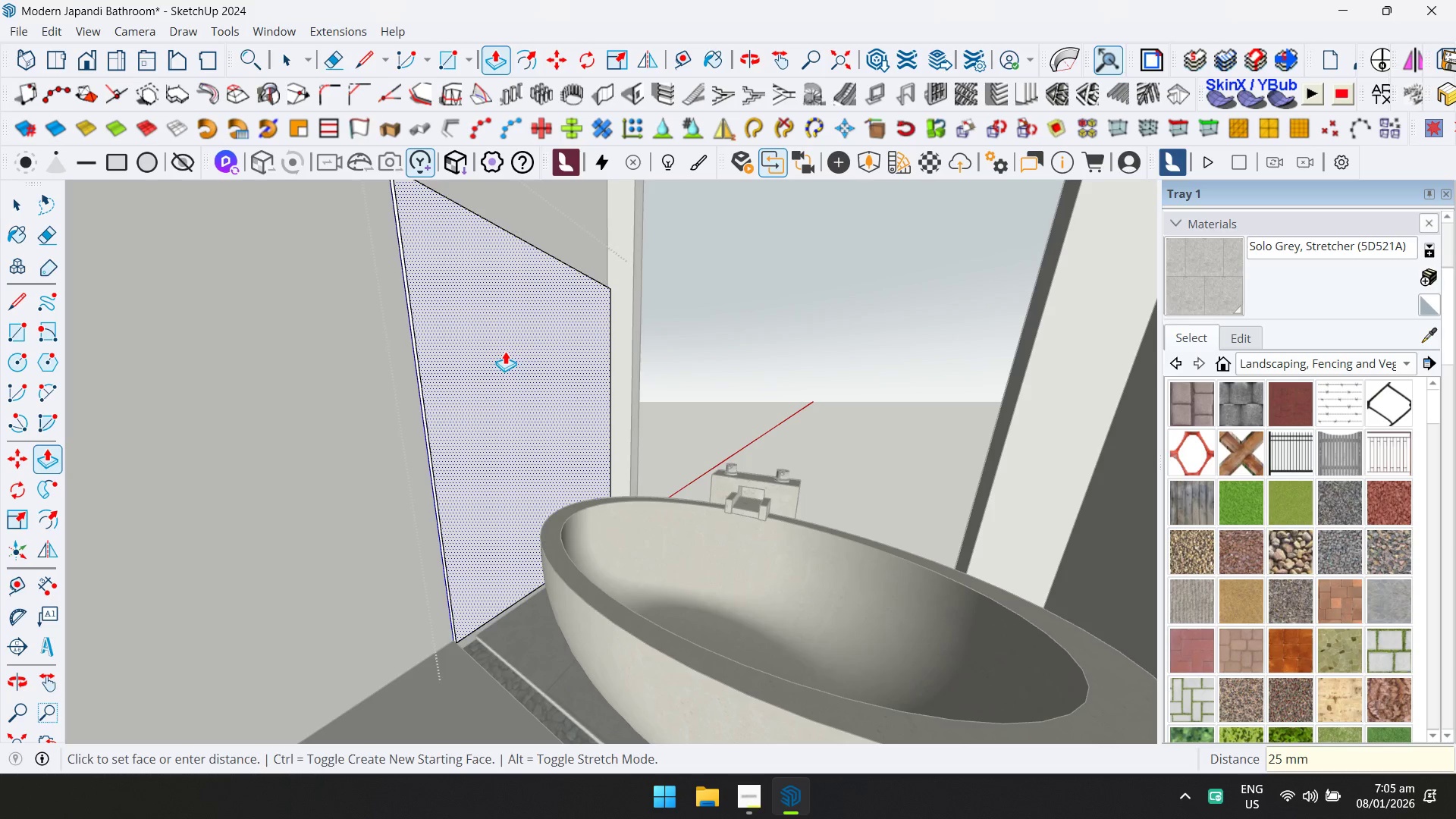 
key(Control+ControlLeft)
 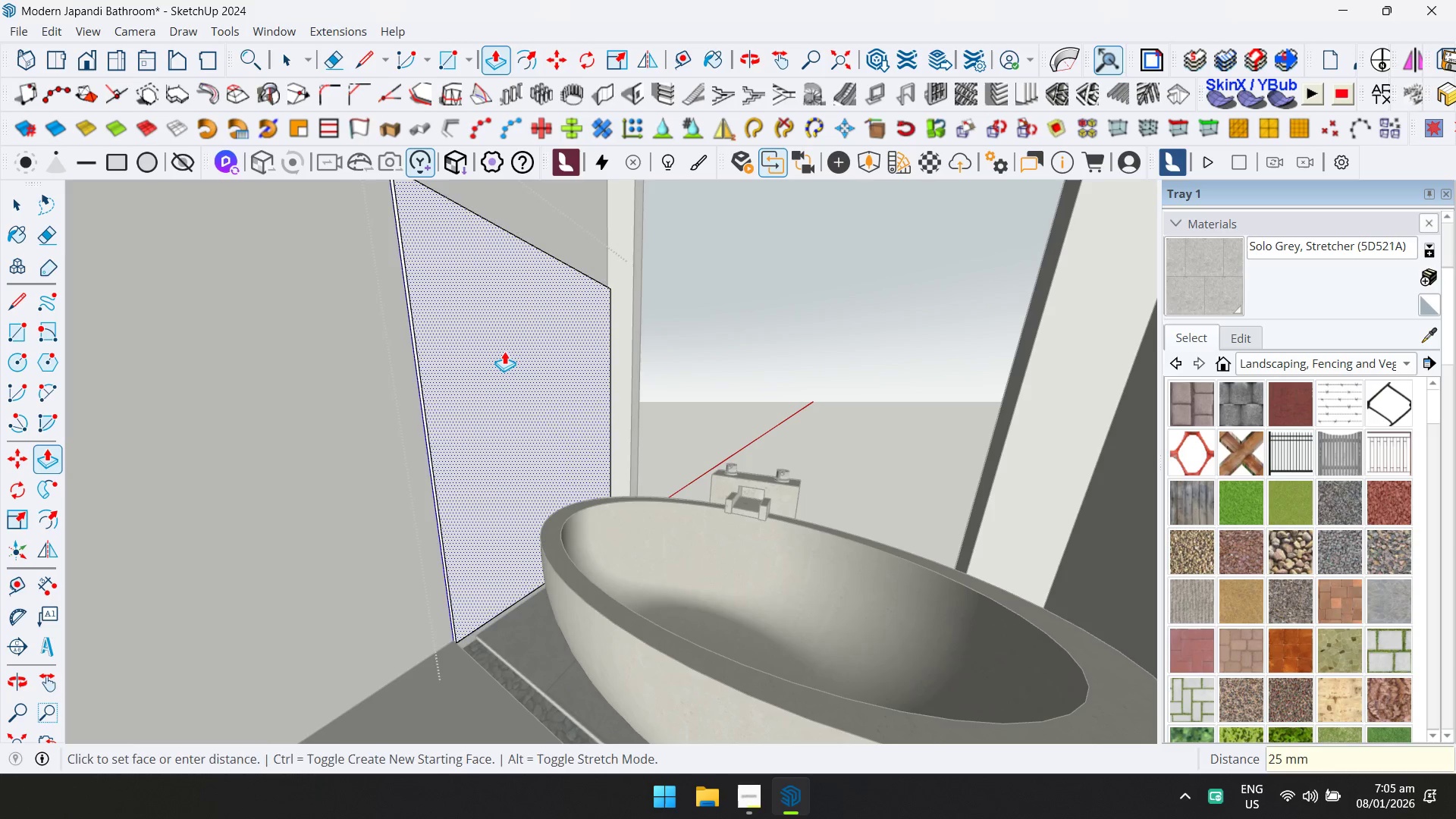 
key(Control+Z)
 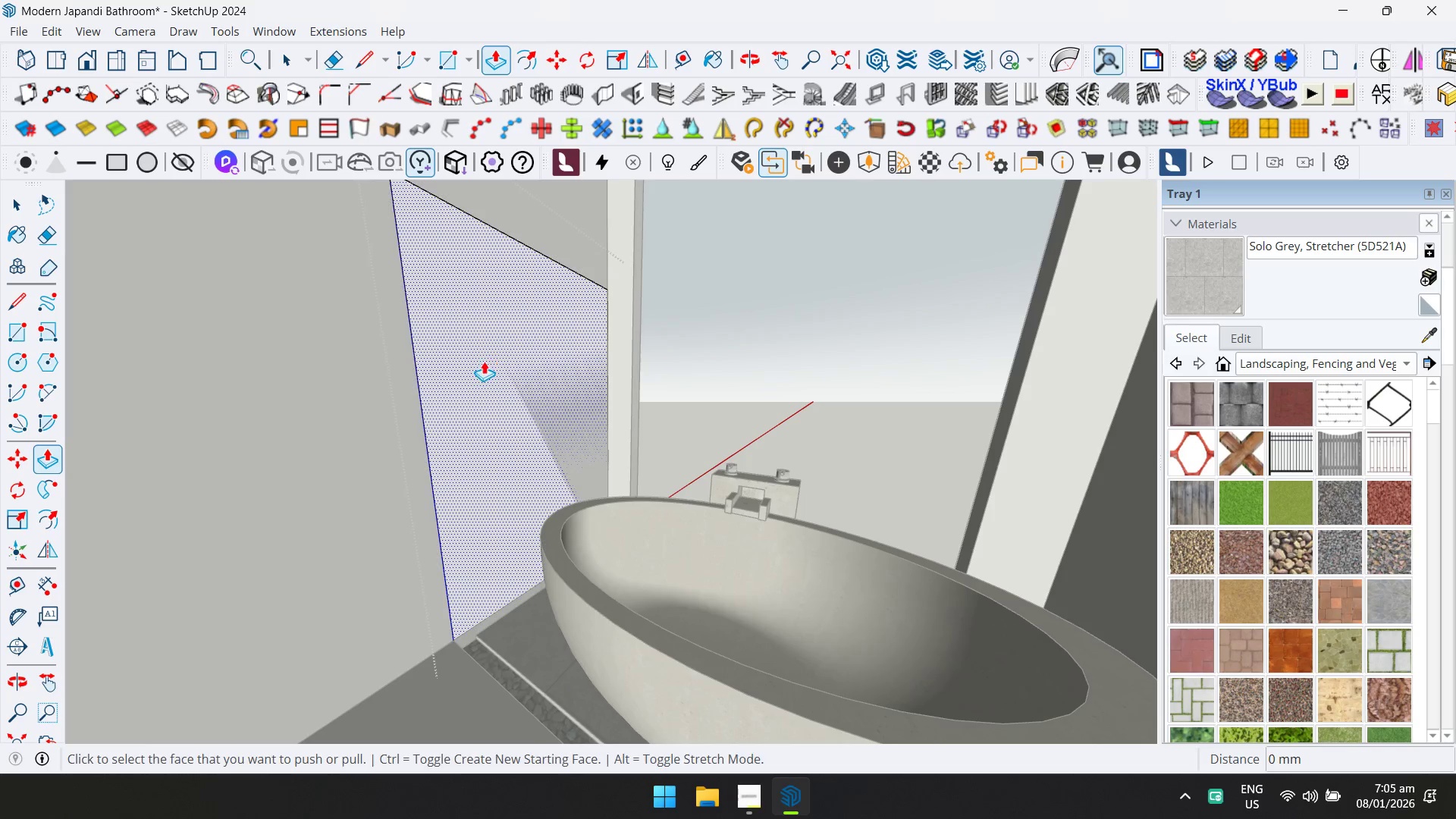 
left_click([484, 361])
 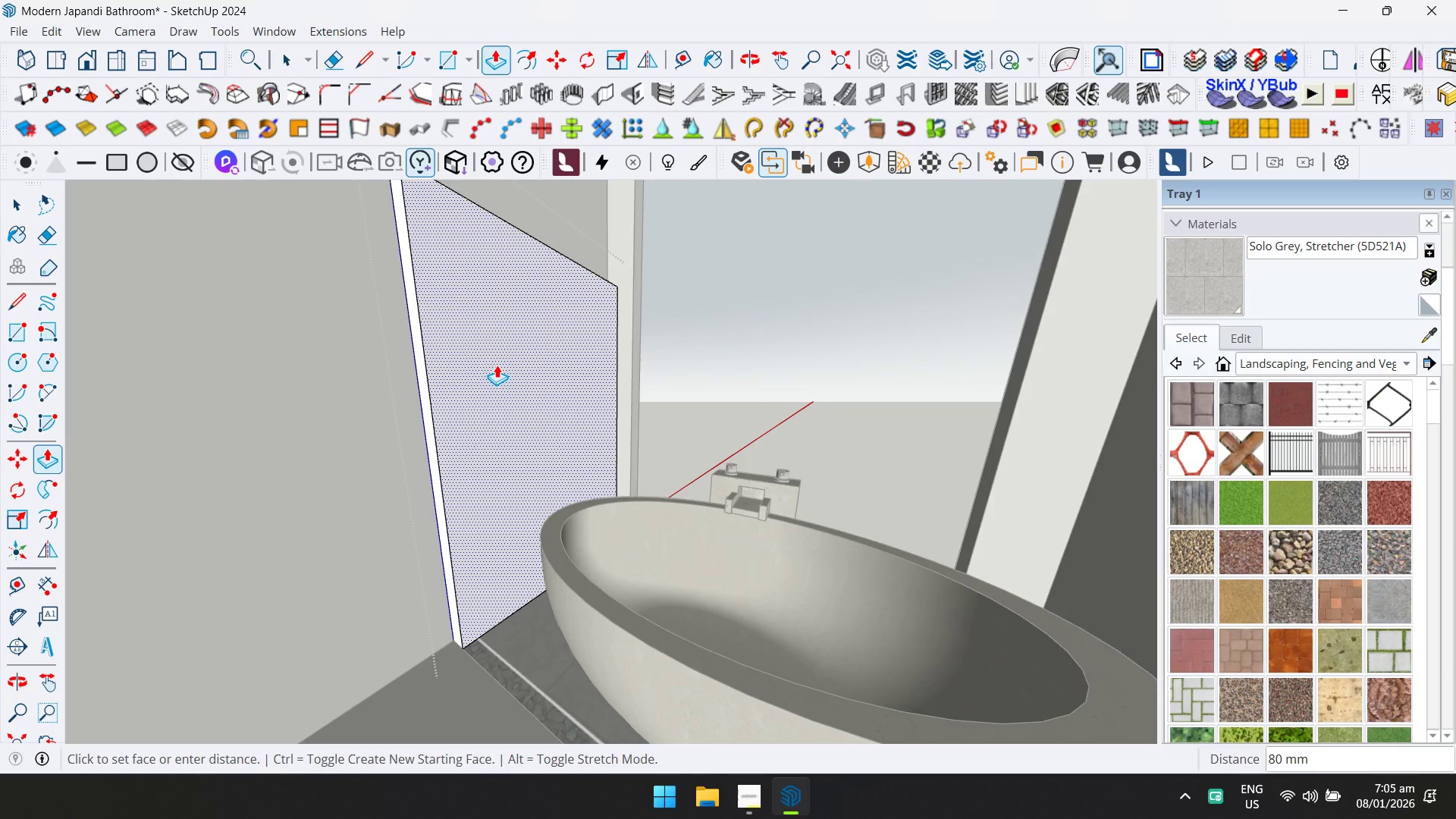 
type(50)
 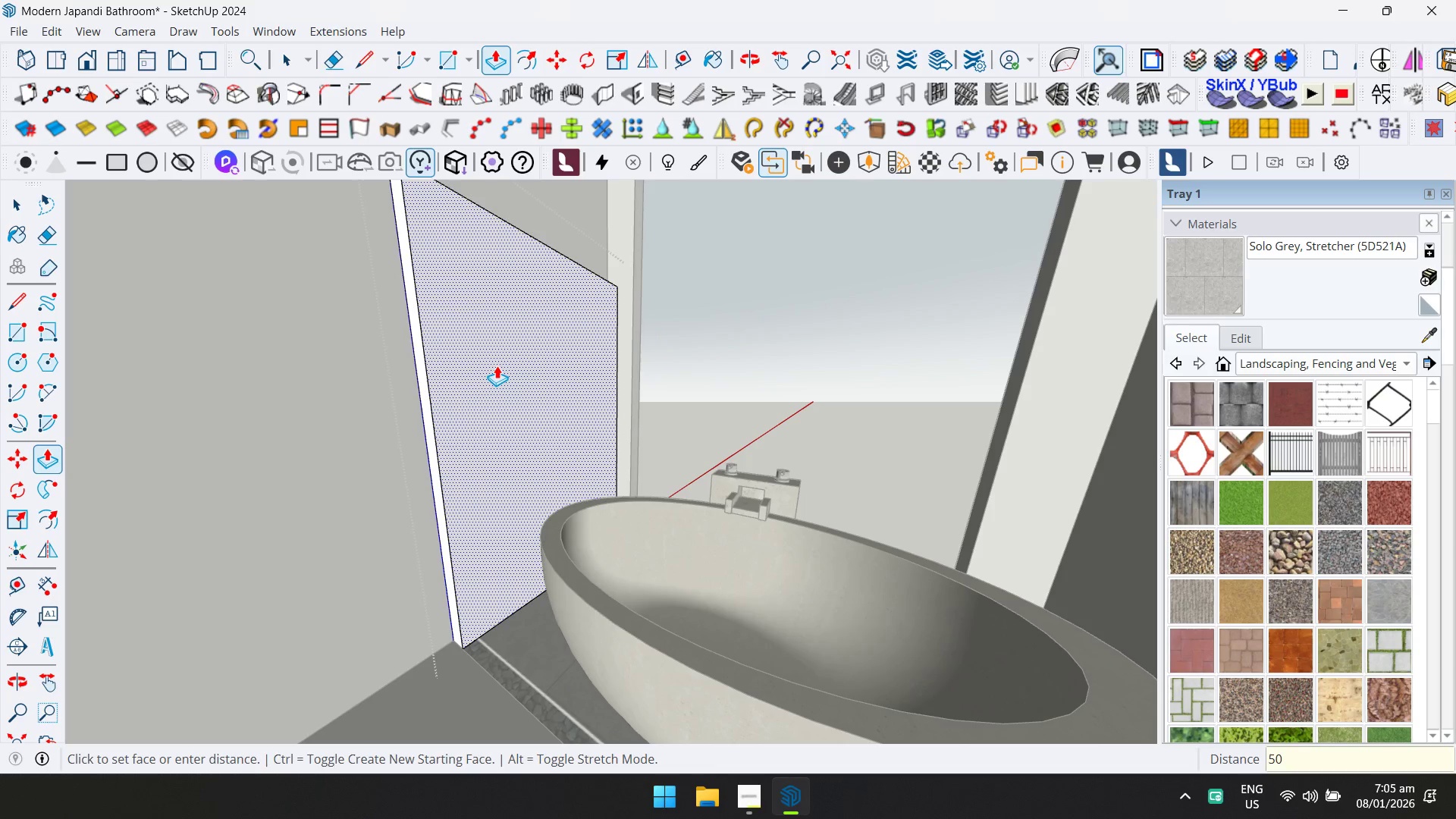 
key(Enter)
 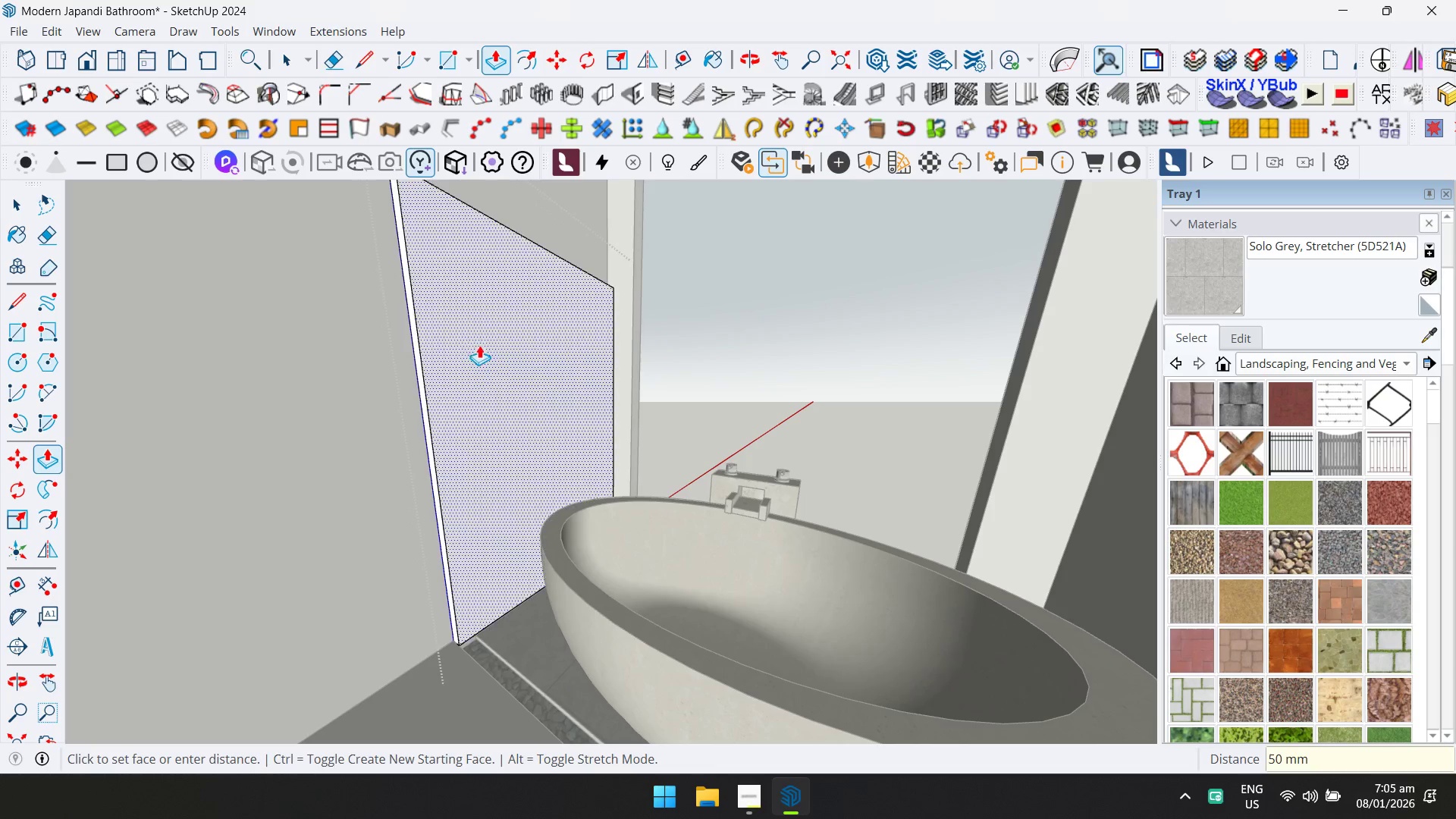 
hold_key(key=ShiftLeft, duration=0.33)
 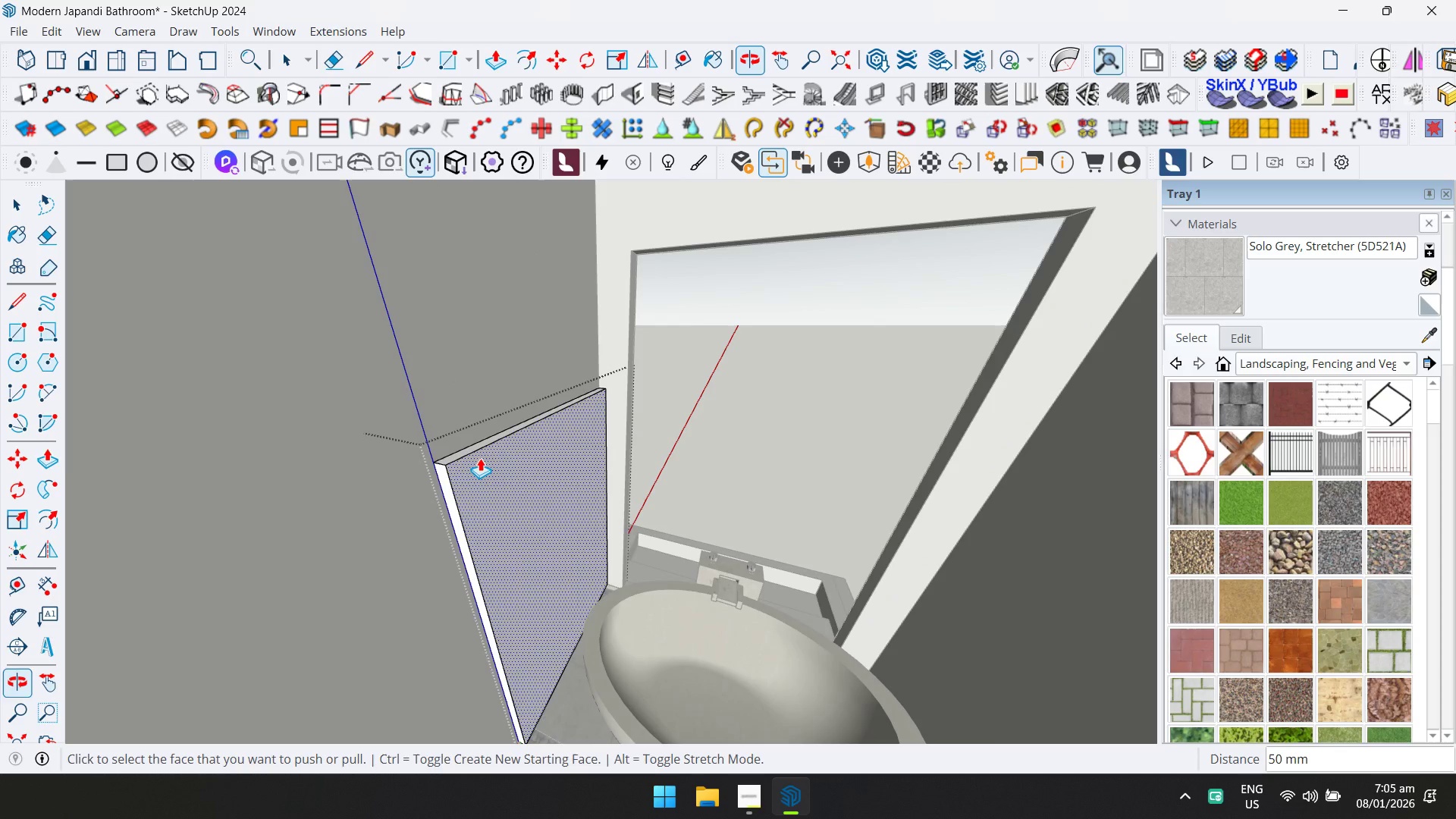 
scroll: coordinate [466, 334], scroll_direction: down, amount: 1.0
 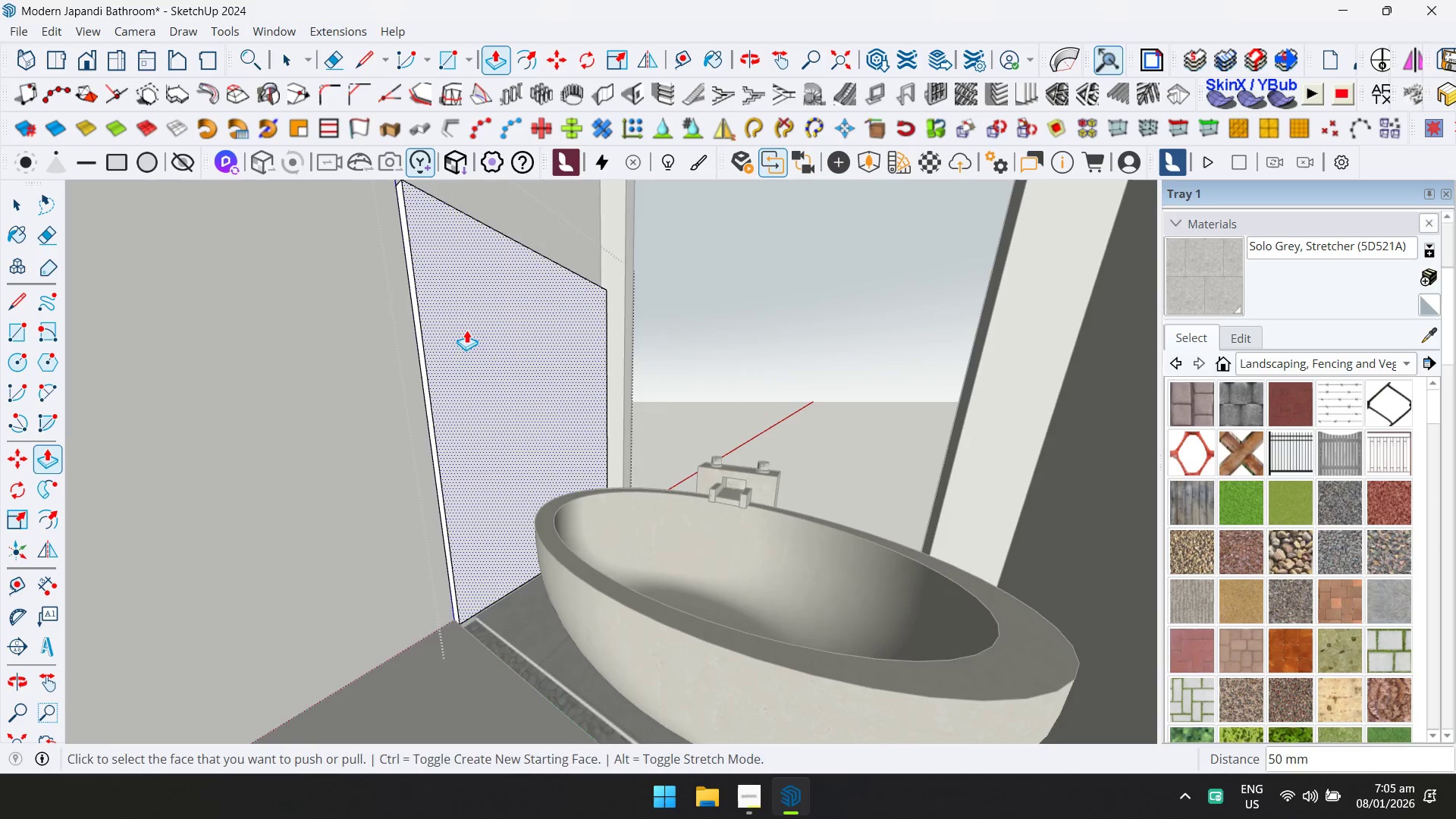 
left_click([457, 456])
 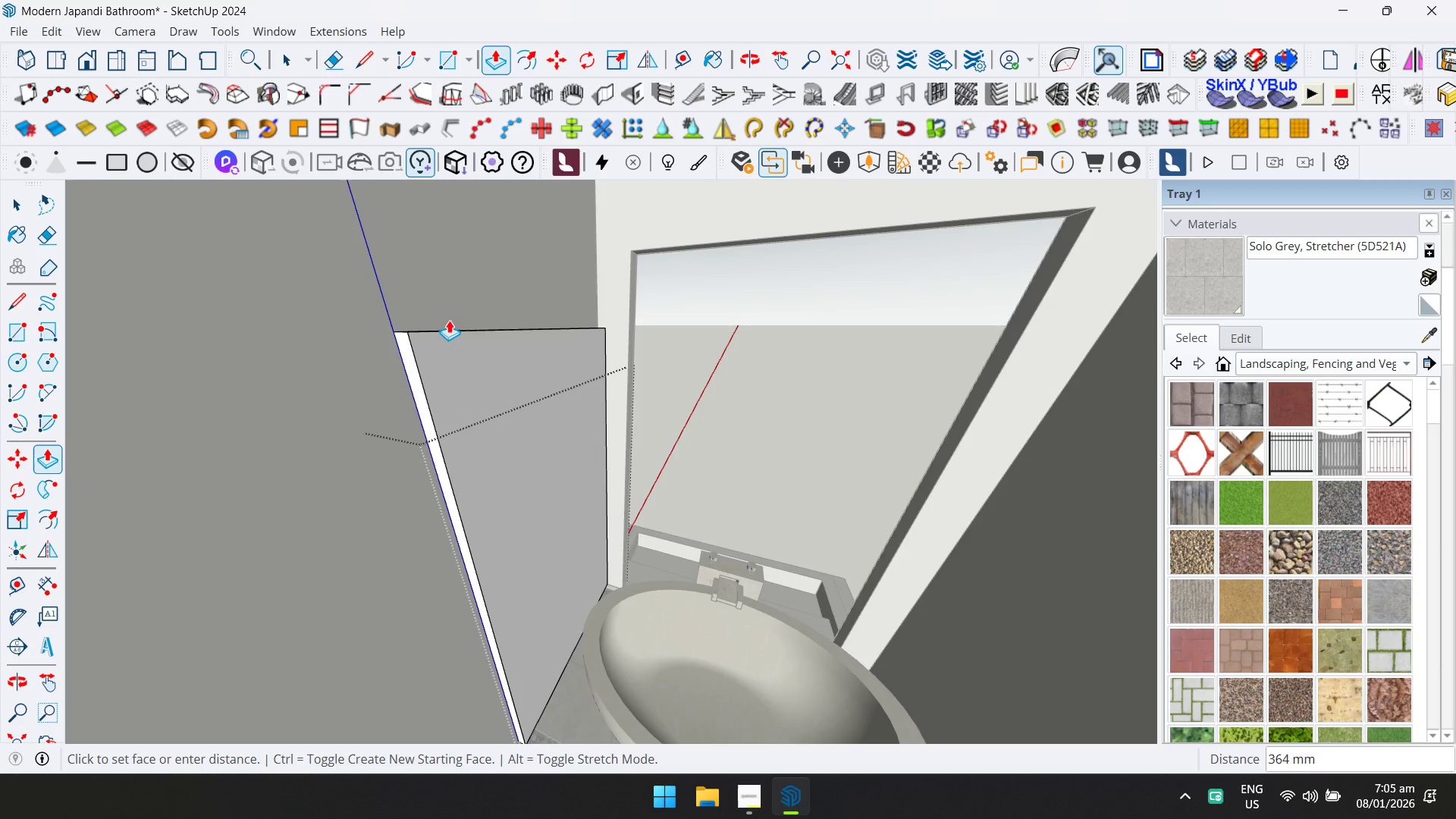 
key(Shift+ShiftLeft)
 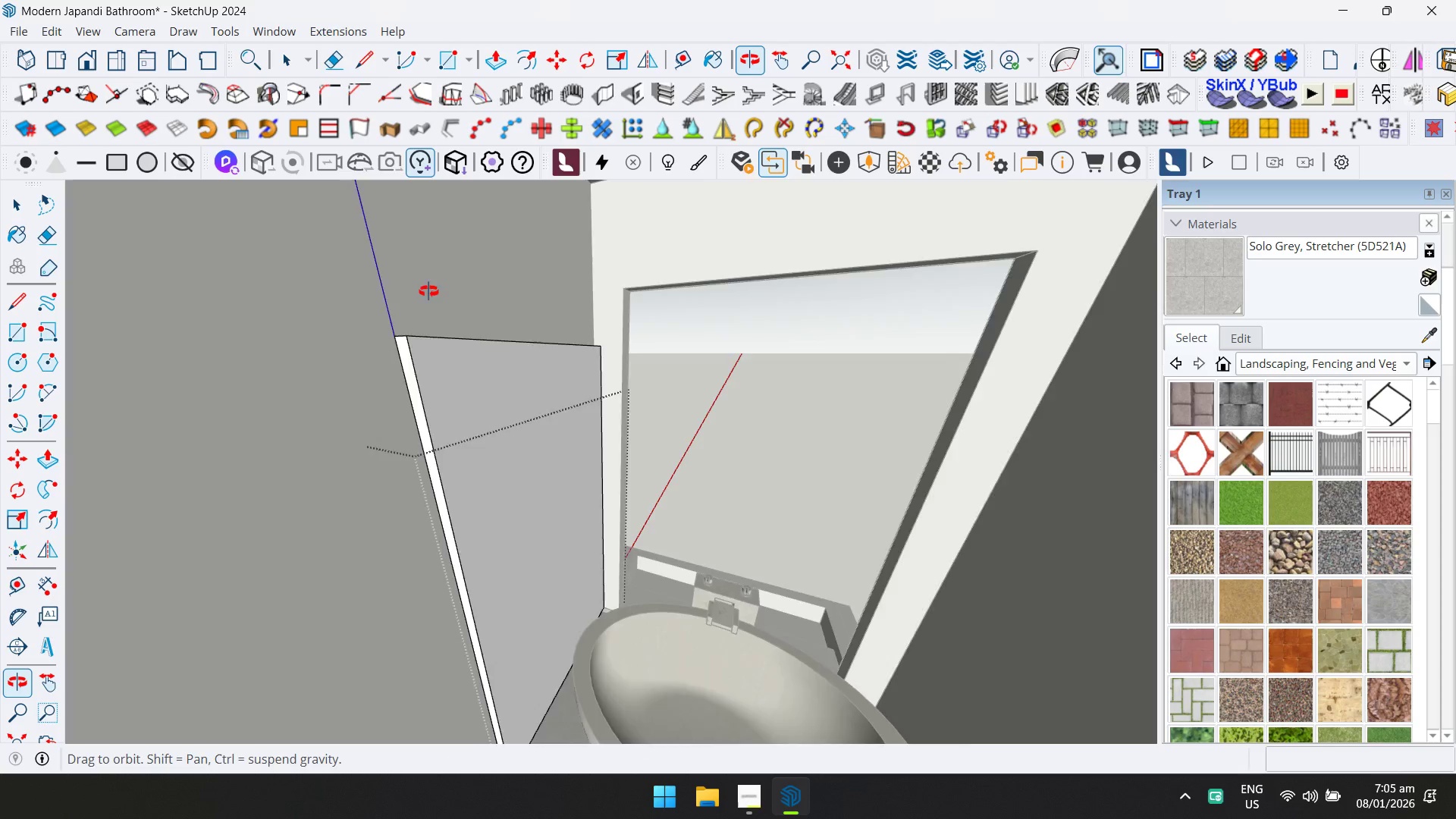 
scroll: coordinate [446, 306], scroll_direction: down, amount: 1.0
 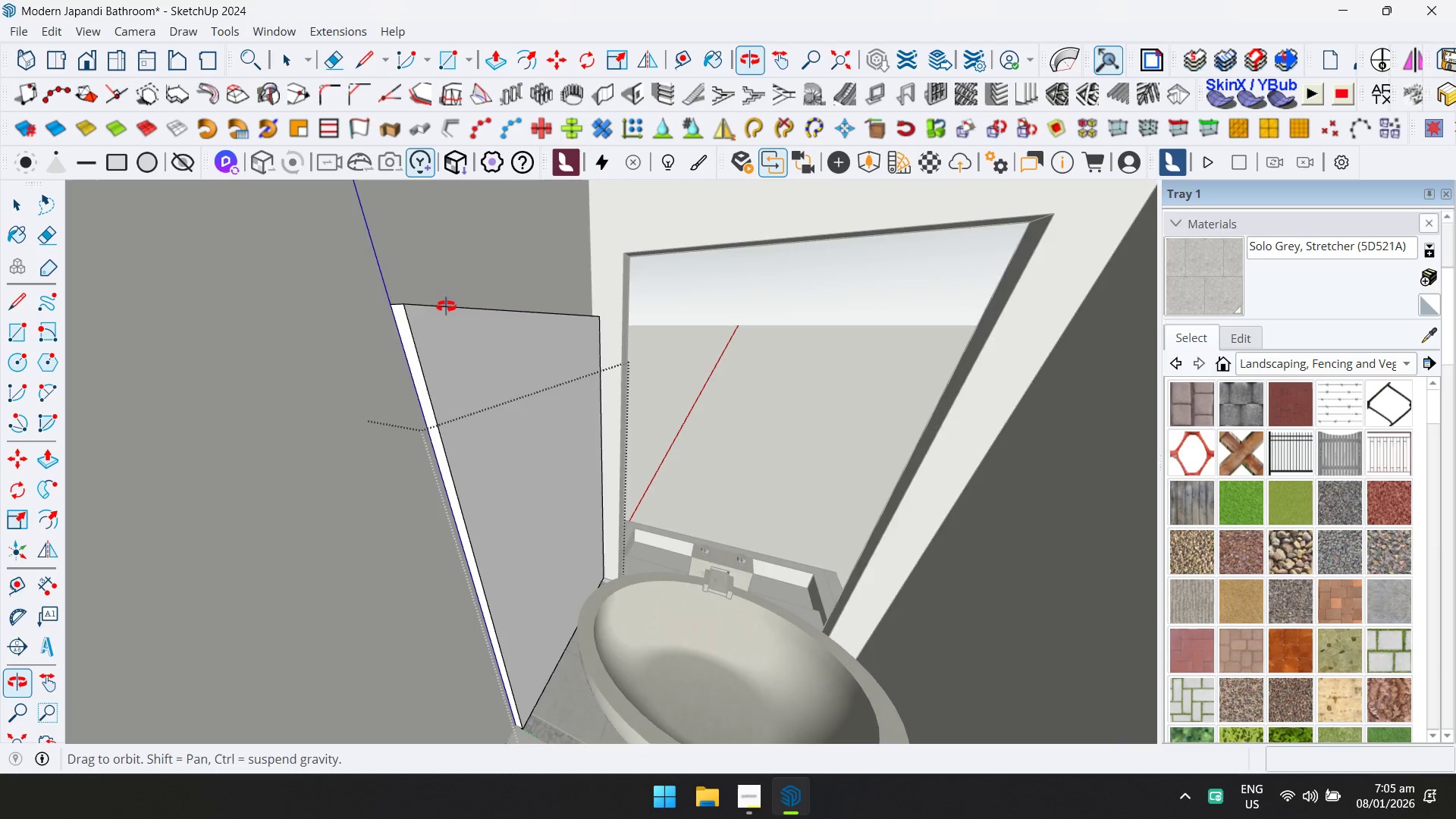 
hold_key(key=ShiftLeft, duration=0.64)
 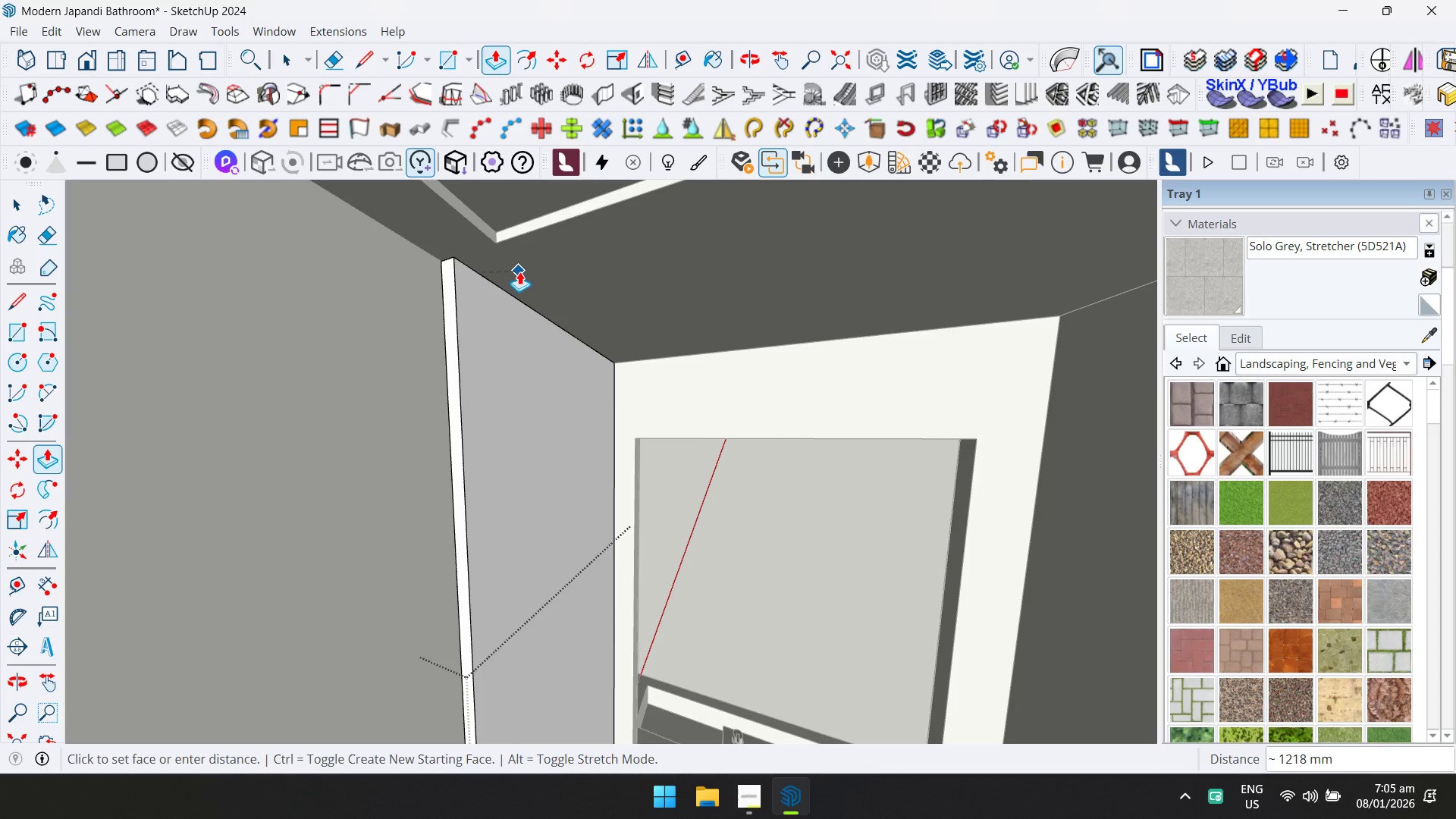 
left_click([519, 271])
 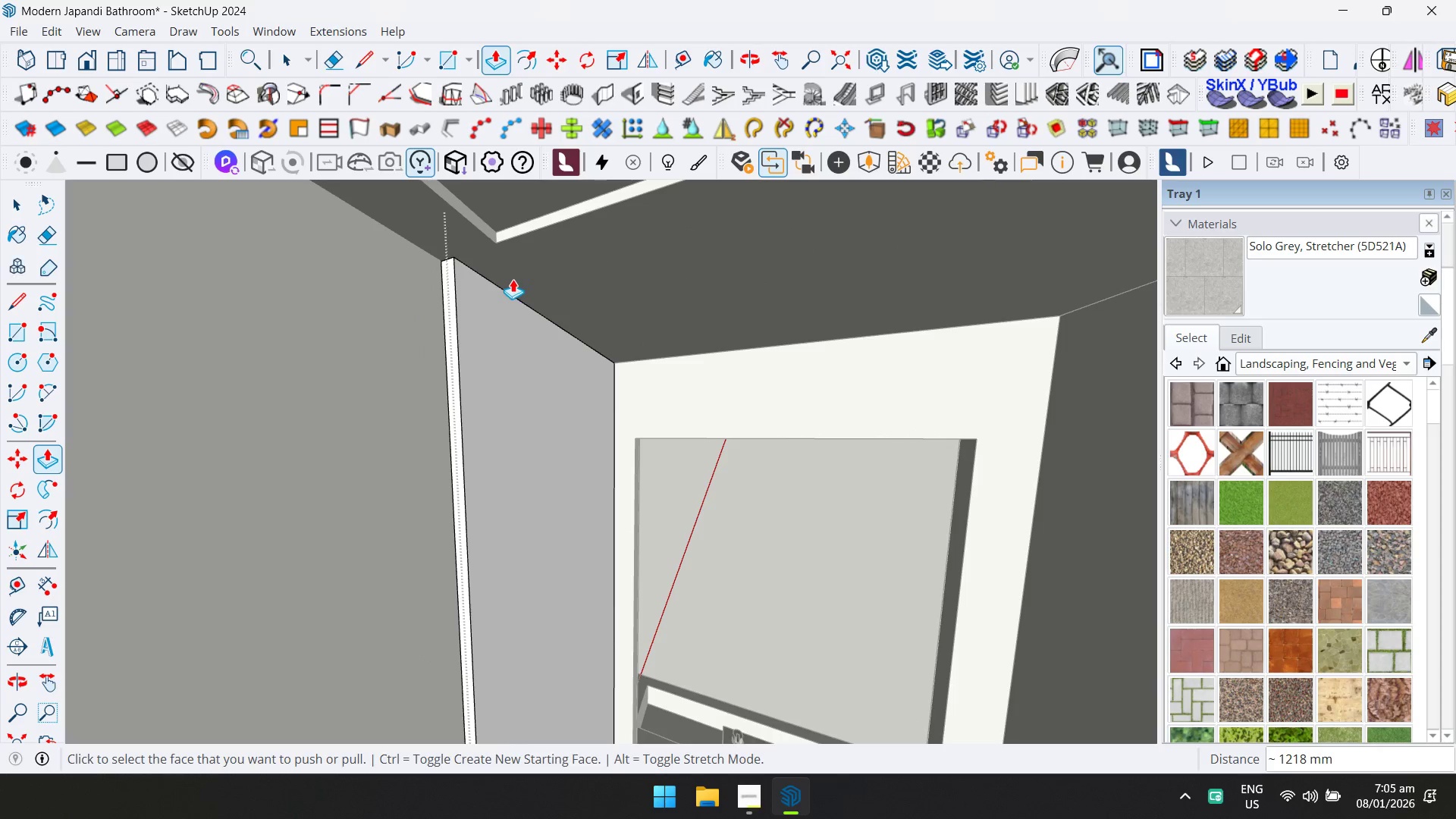 
key(D)
 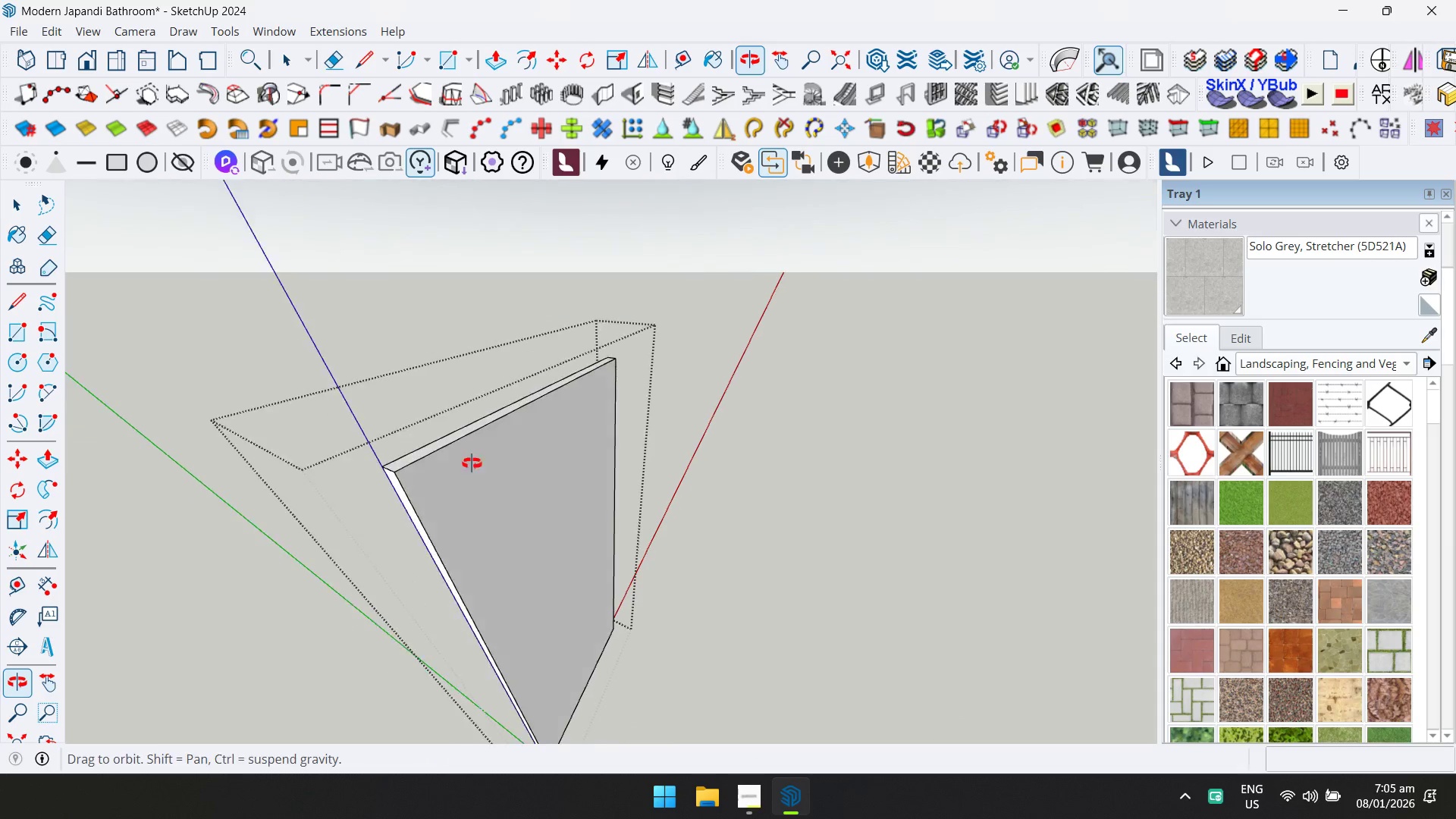 
key(Control+ControlLeft)
 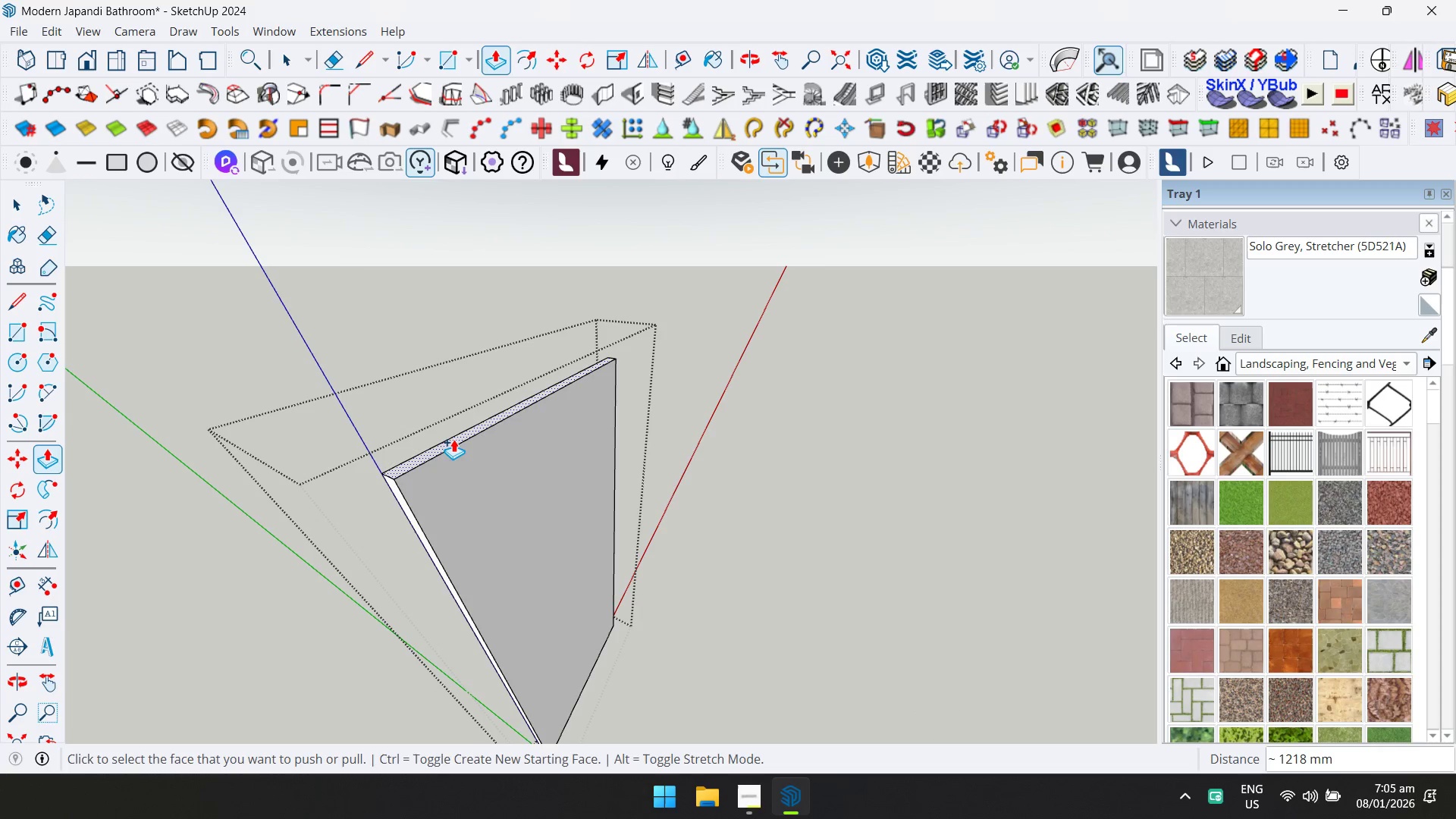 
left_click([453, 441])
 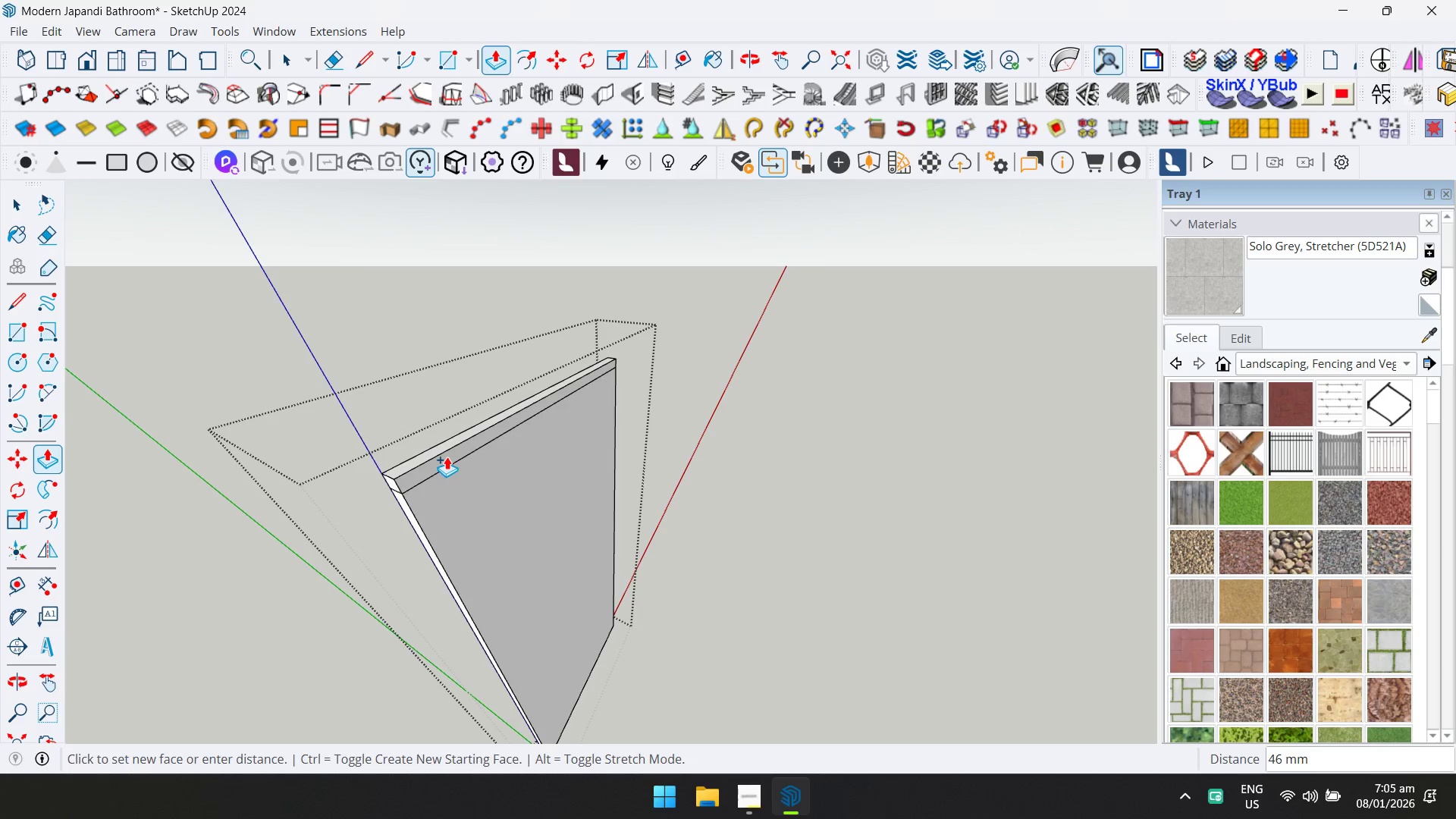 
type(2)
key(Backspace)
type(50)
 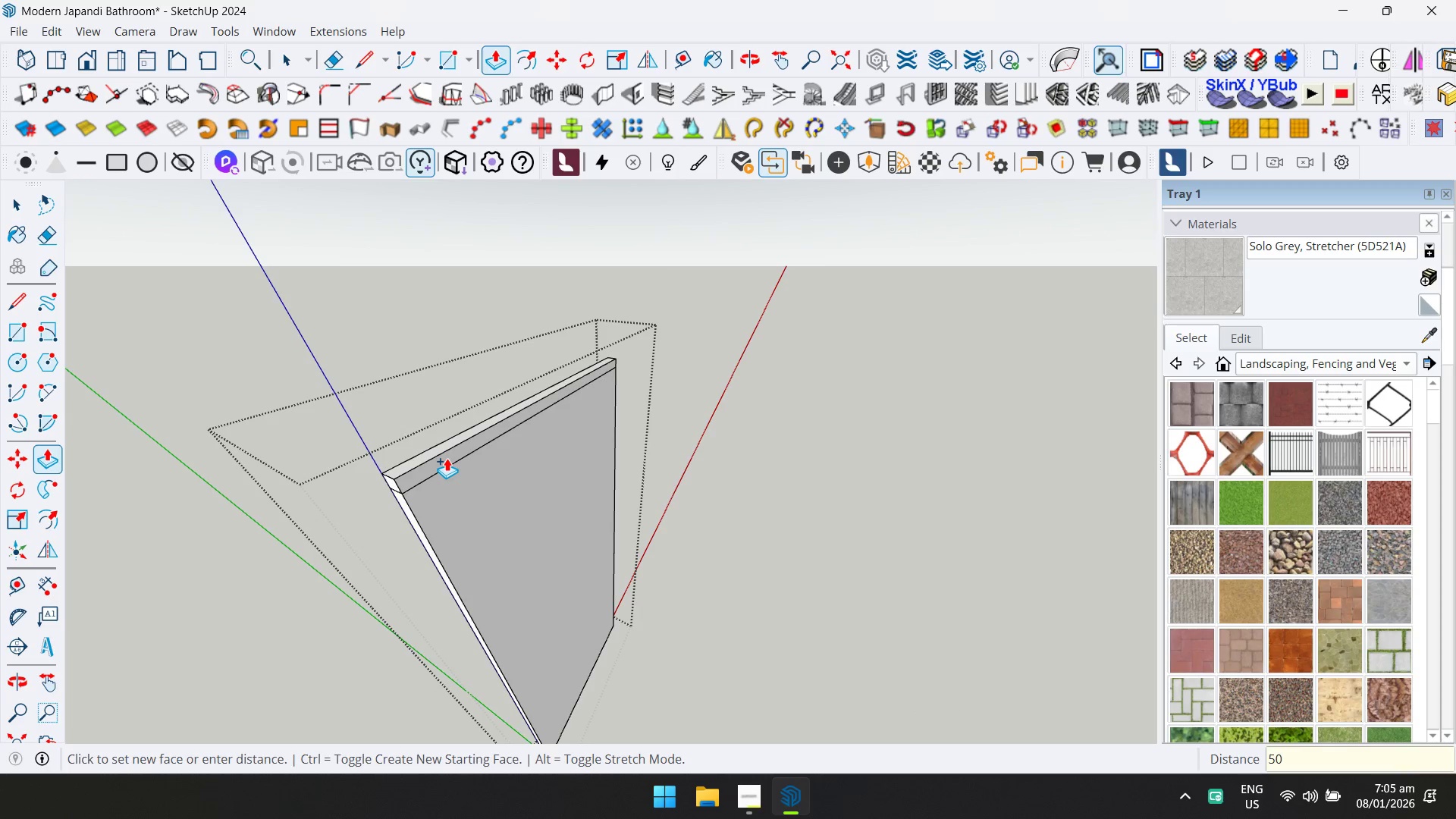 
key(Enter)
 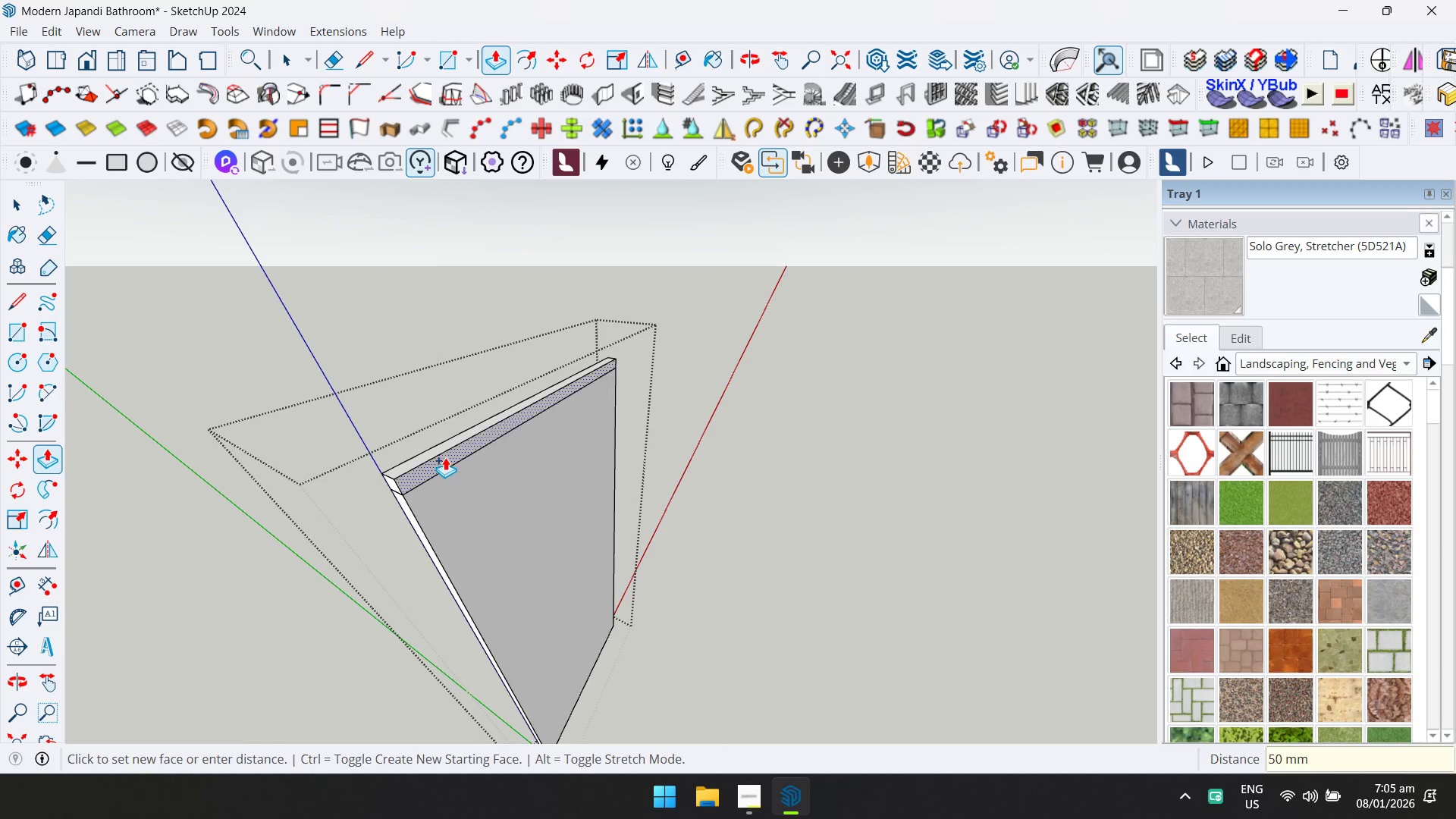 
key(Control+ControlLeft)
 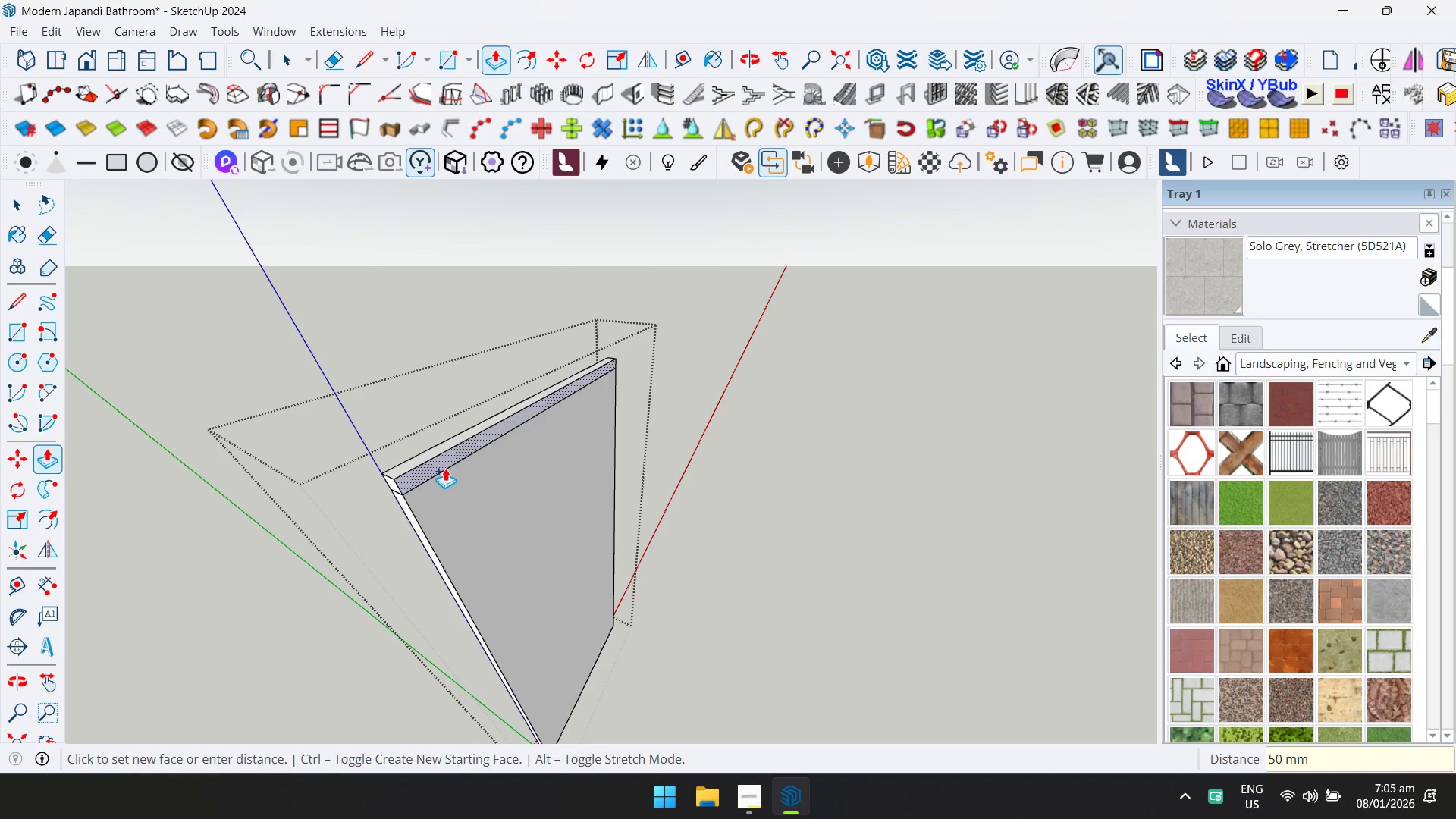 
left_click([445, 468])
 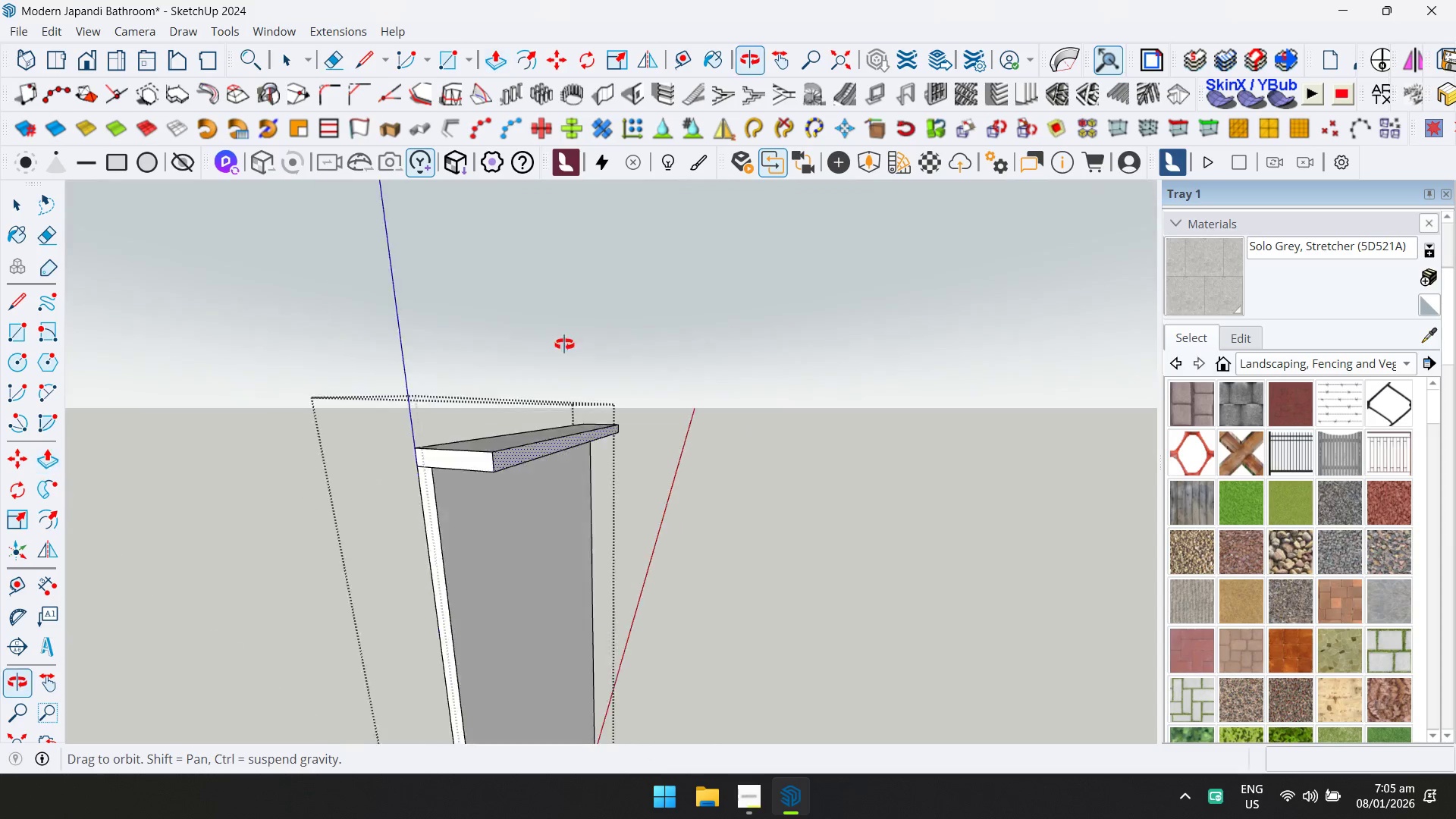 
key(D)
 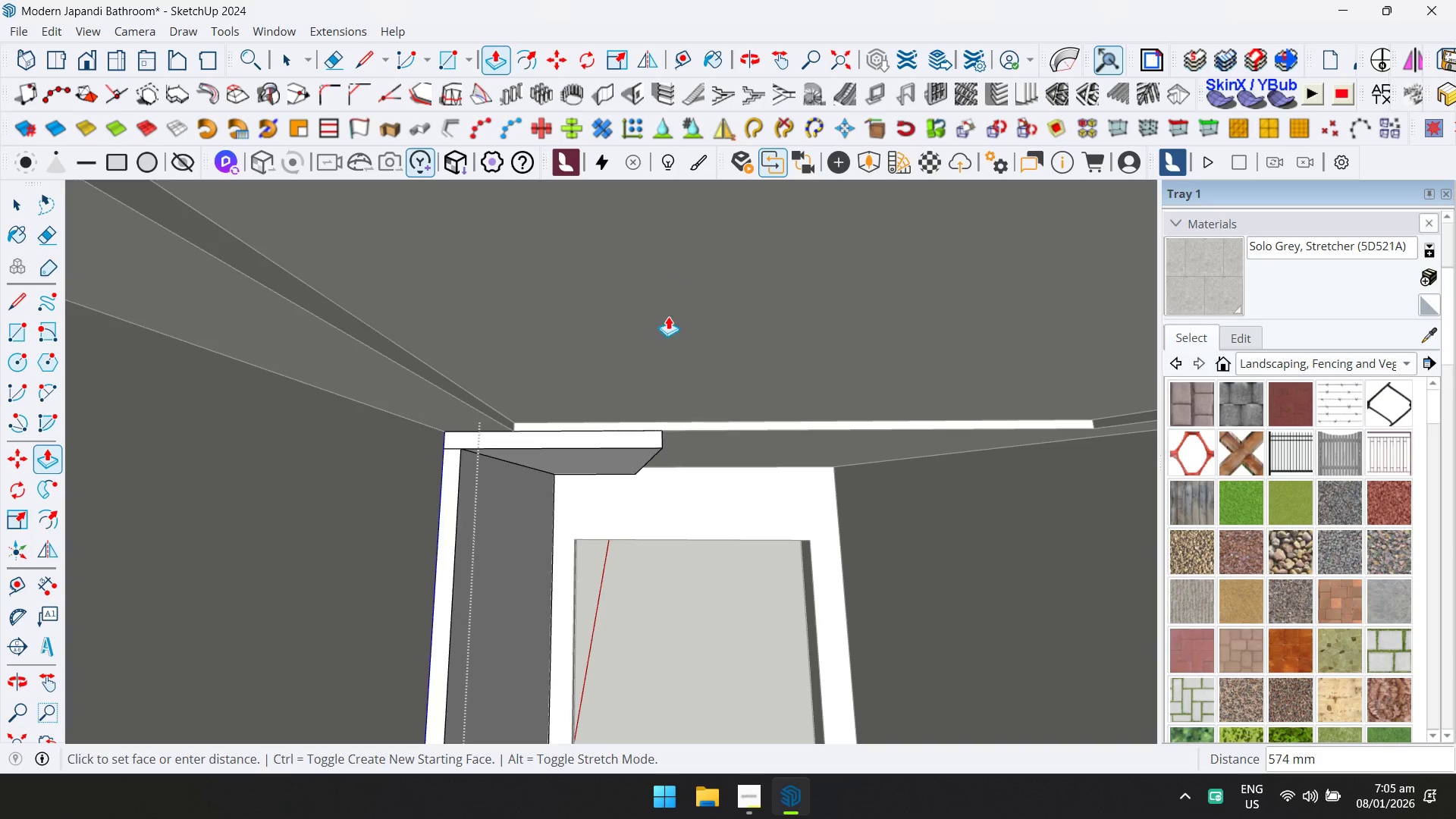 
hold_key(key=ShiftLeft, duration=0.45)
 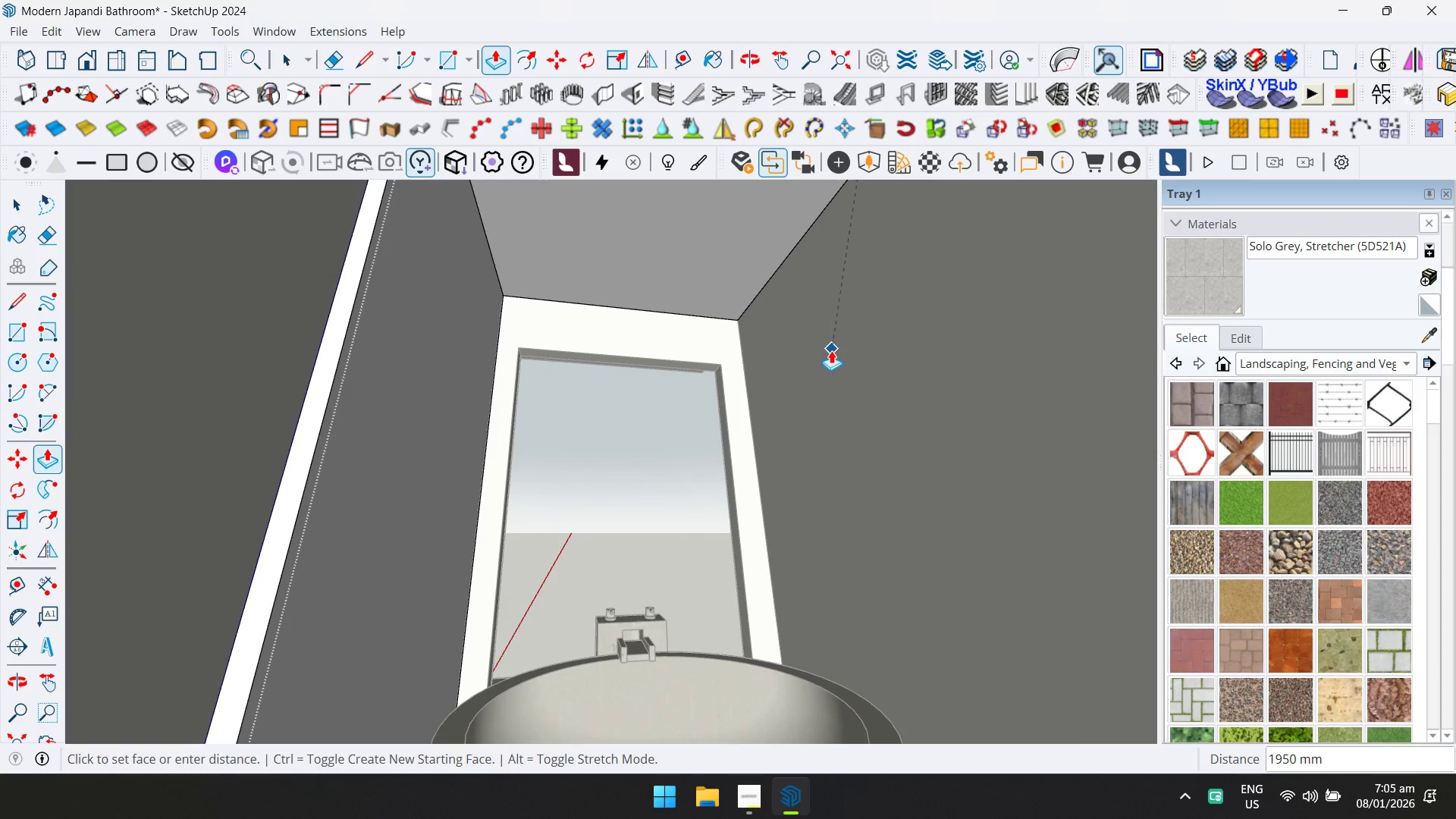 
scroll: coordinate [757, 462], scroll_direction: down, amount: 1.0
 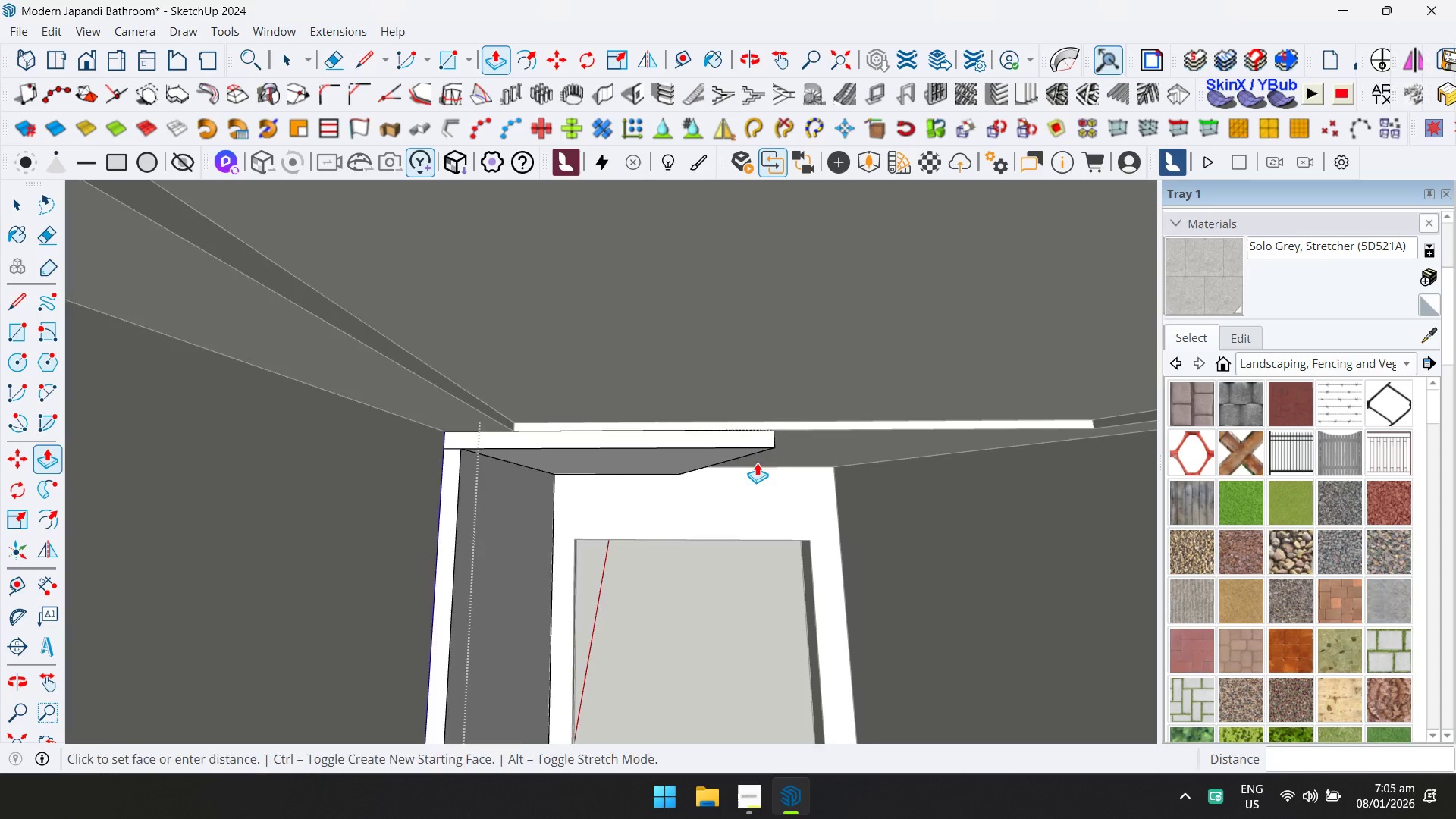 
left_click([831, 350])
 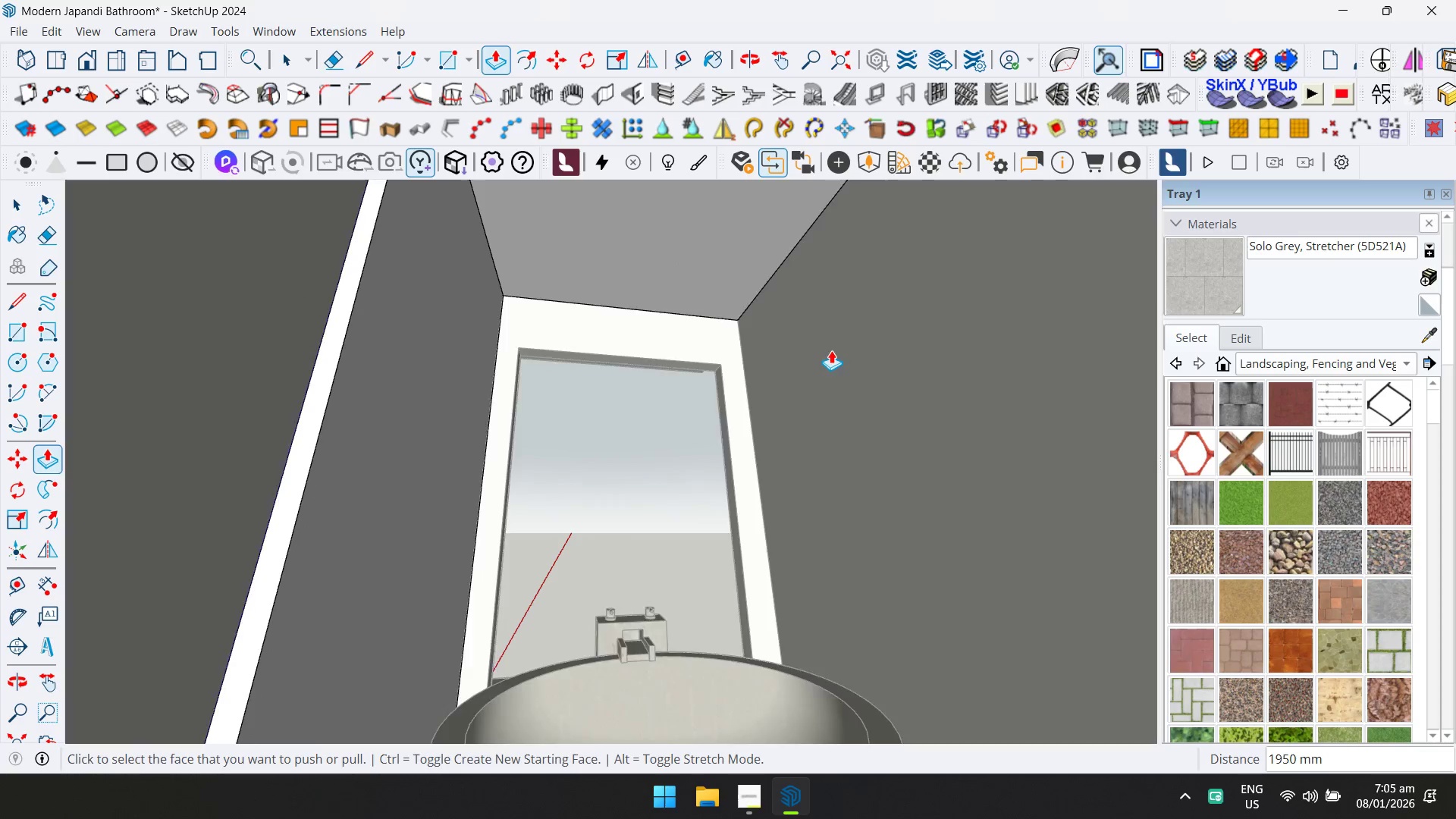 
key(D)
 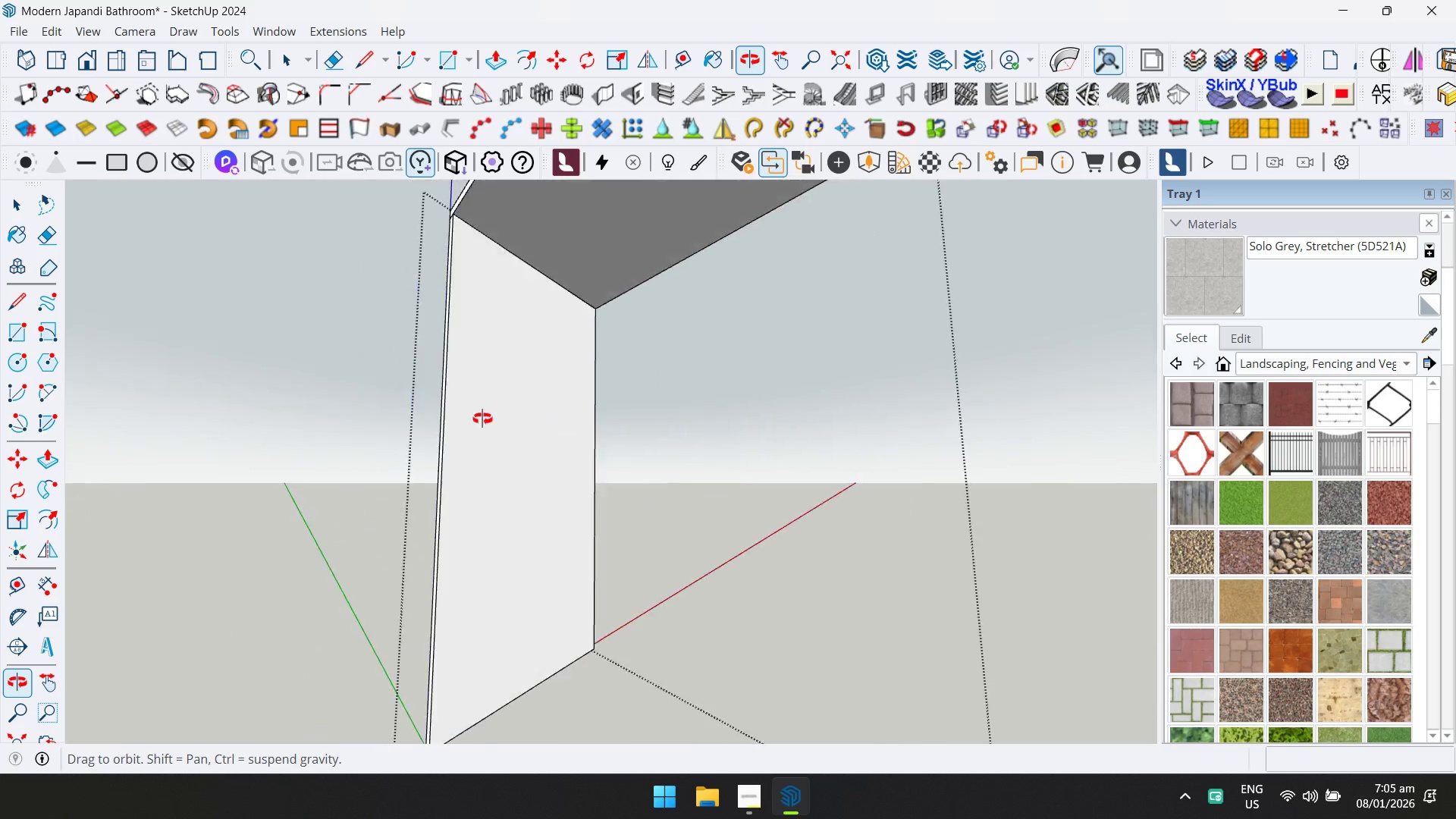 
hold_key(key=ShiftLeft, duration=0.42)
 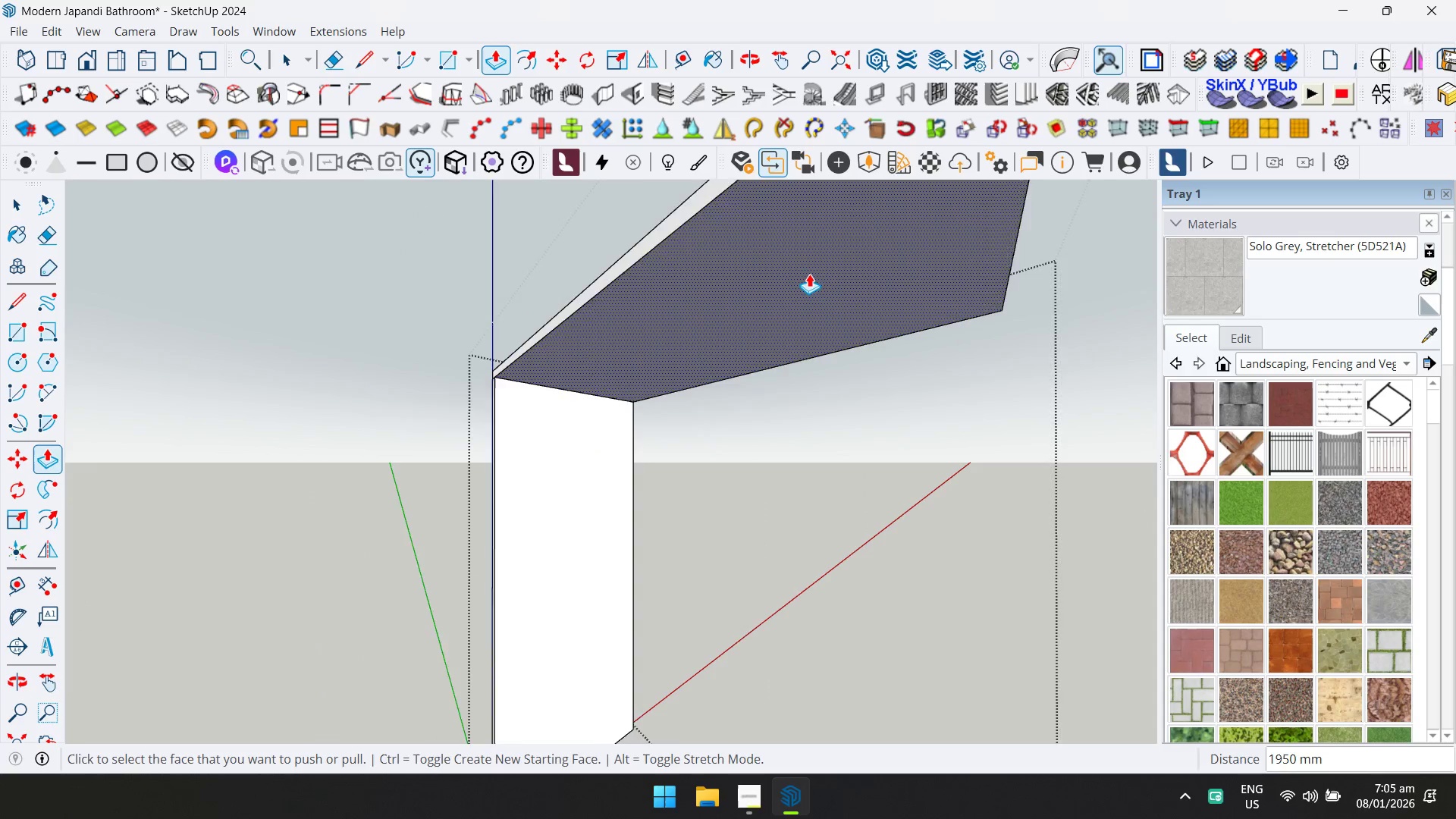 
key(Control+ControlLeft)
 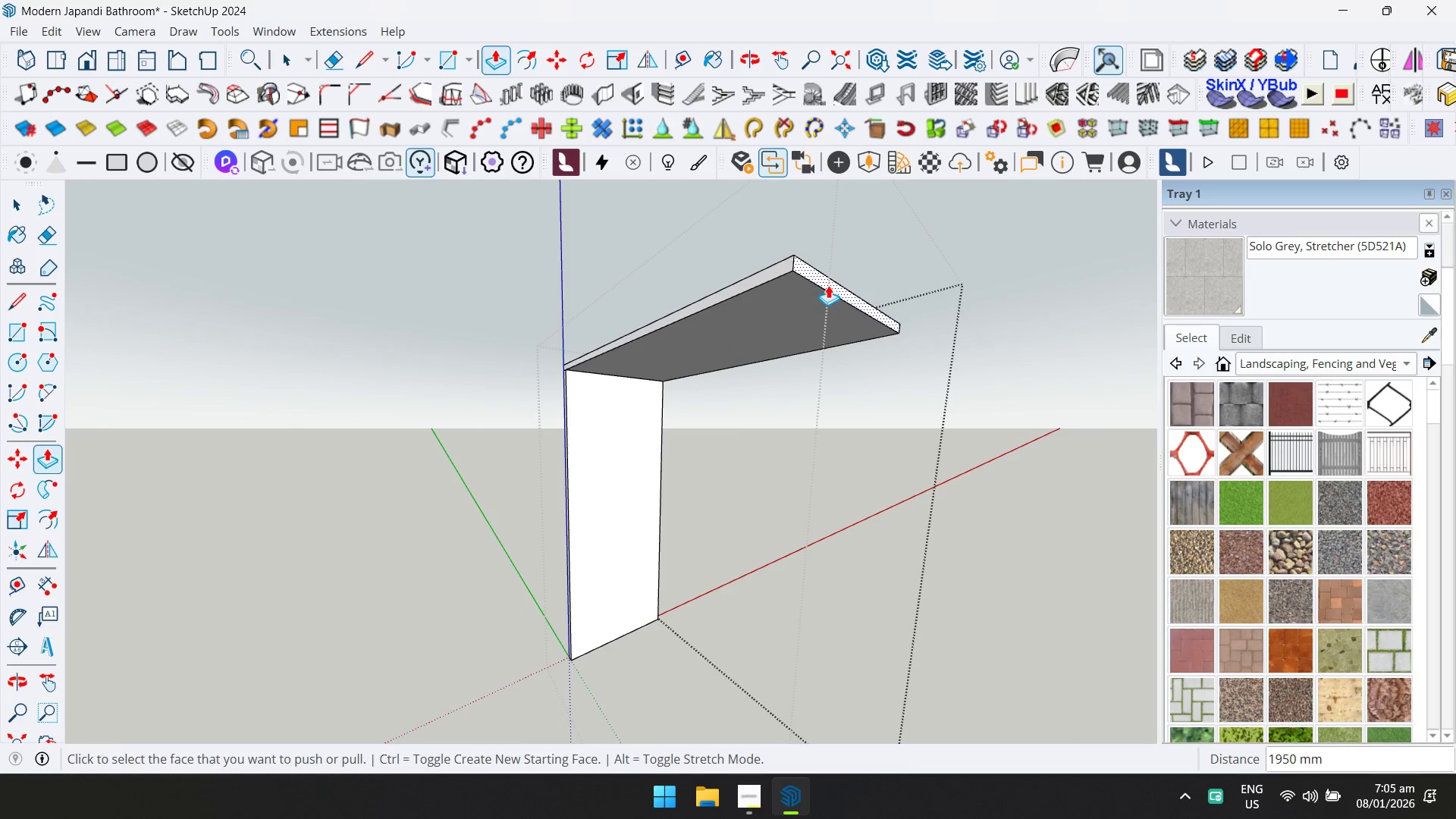 
scroll: coordinate [827, 306], scroll_direction: down, amount: 4.0
 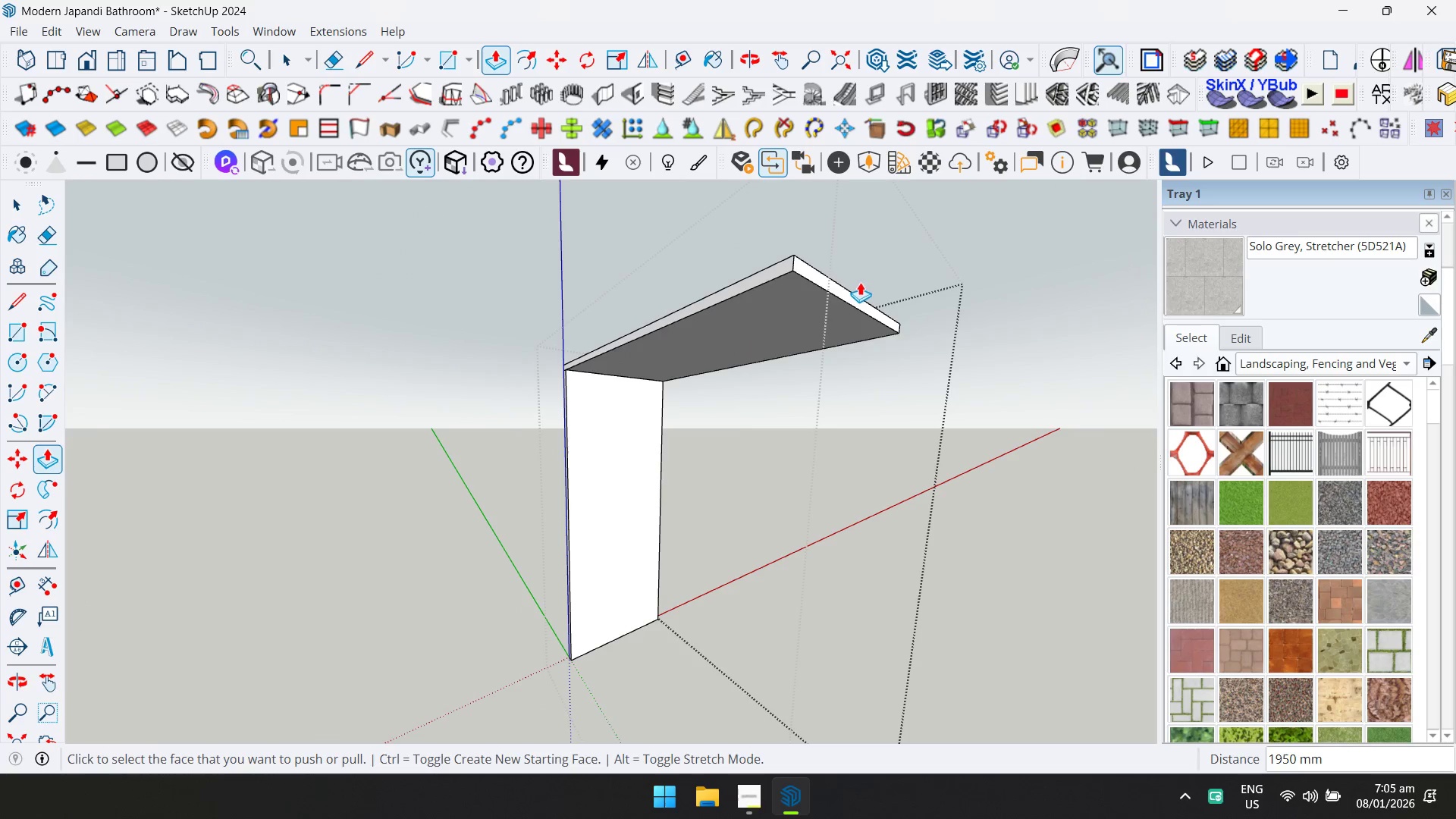 
left_click([828, 285])
 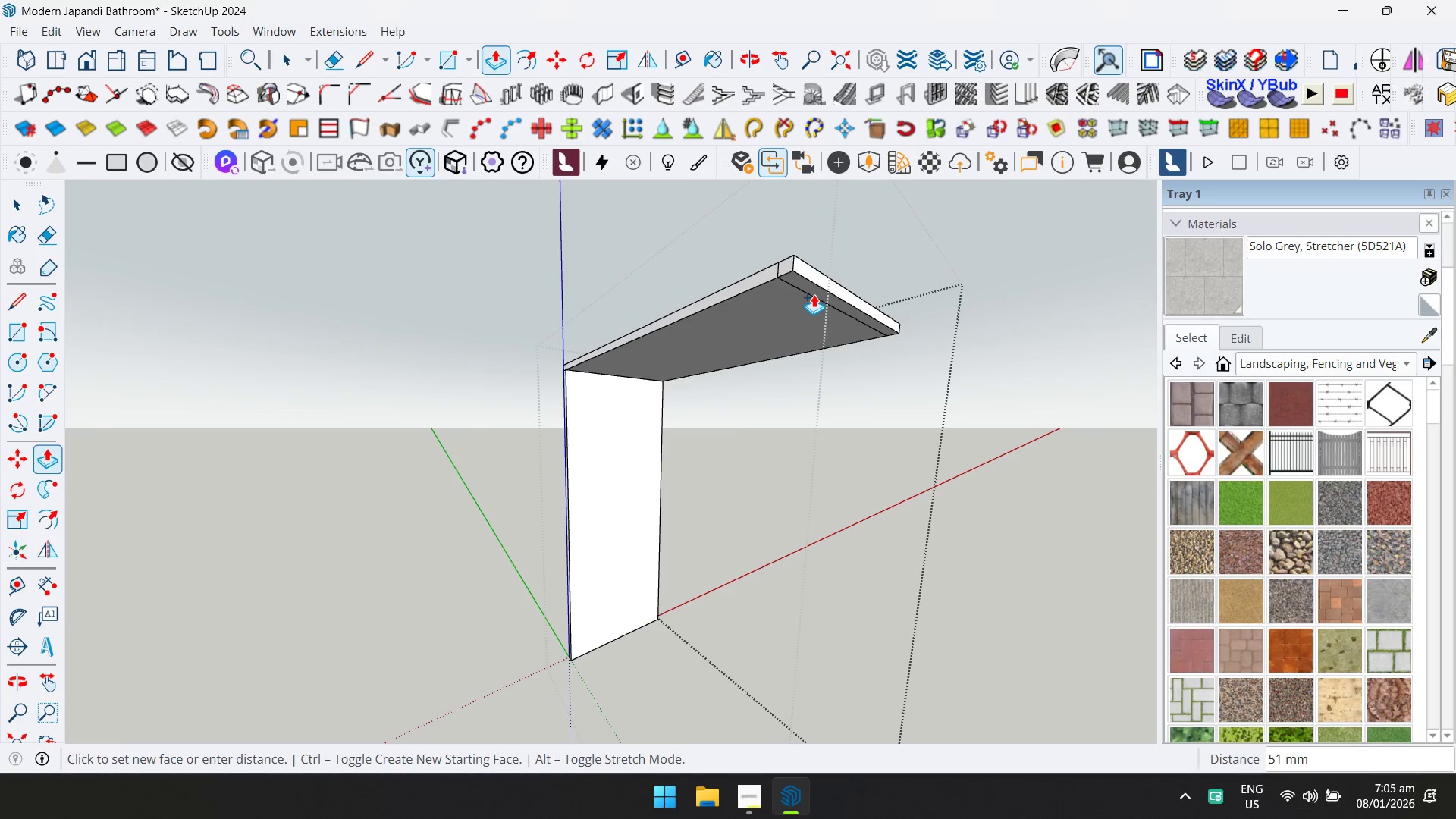 
type(50)
 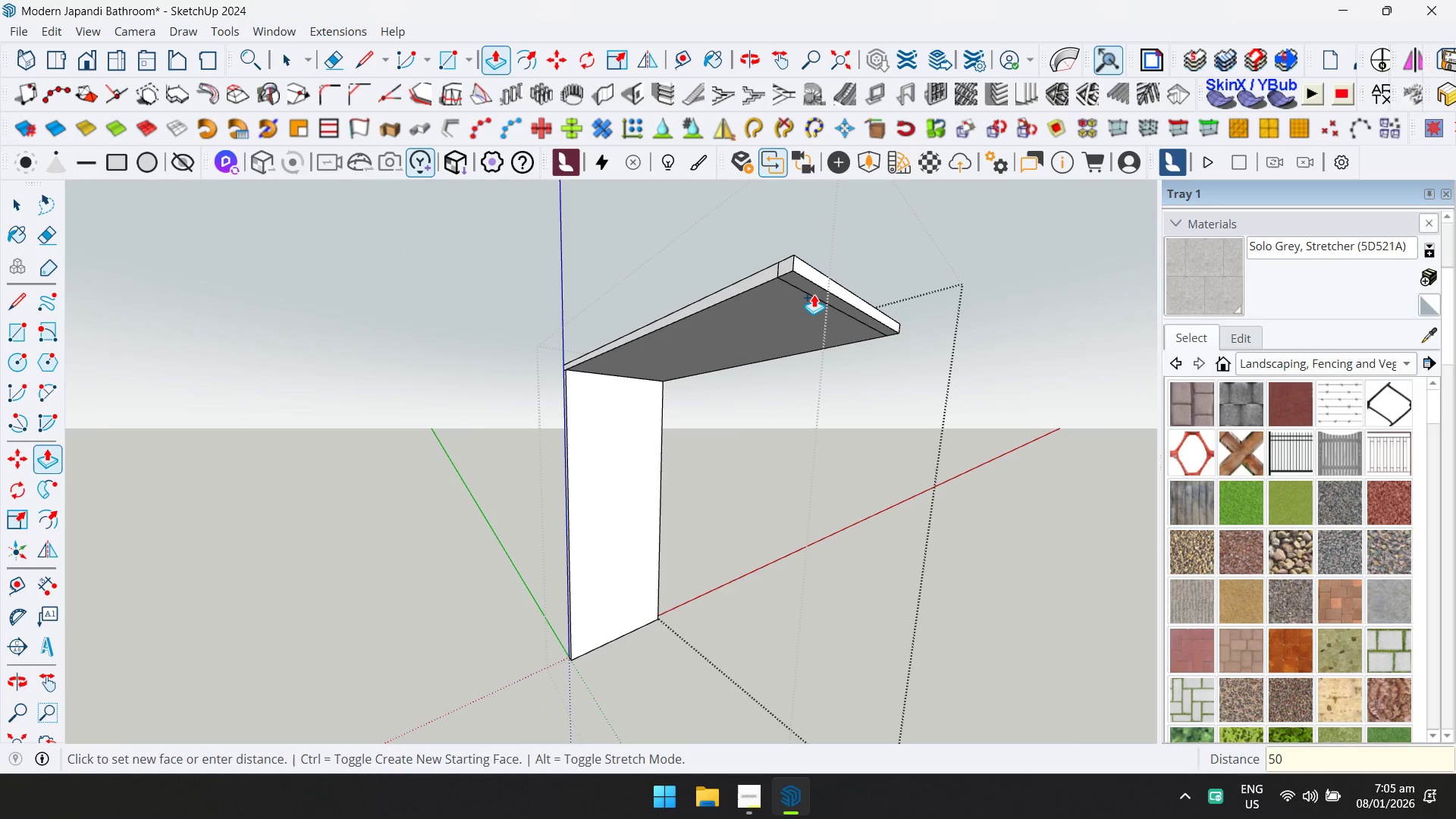 
key(Enter)
 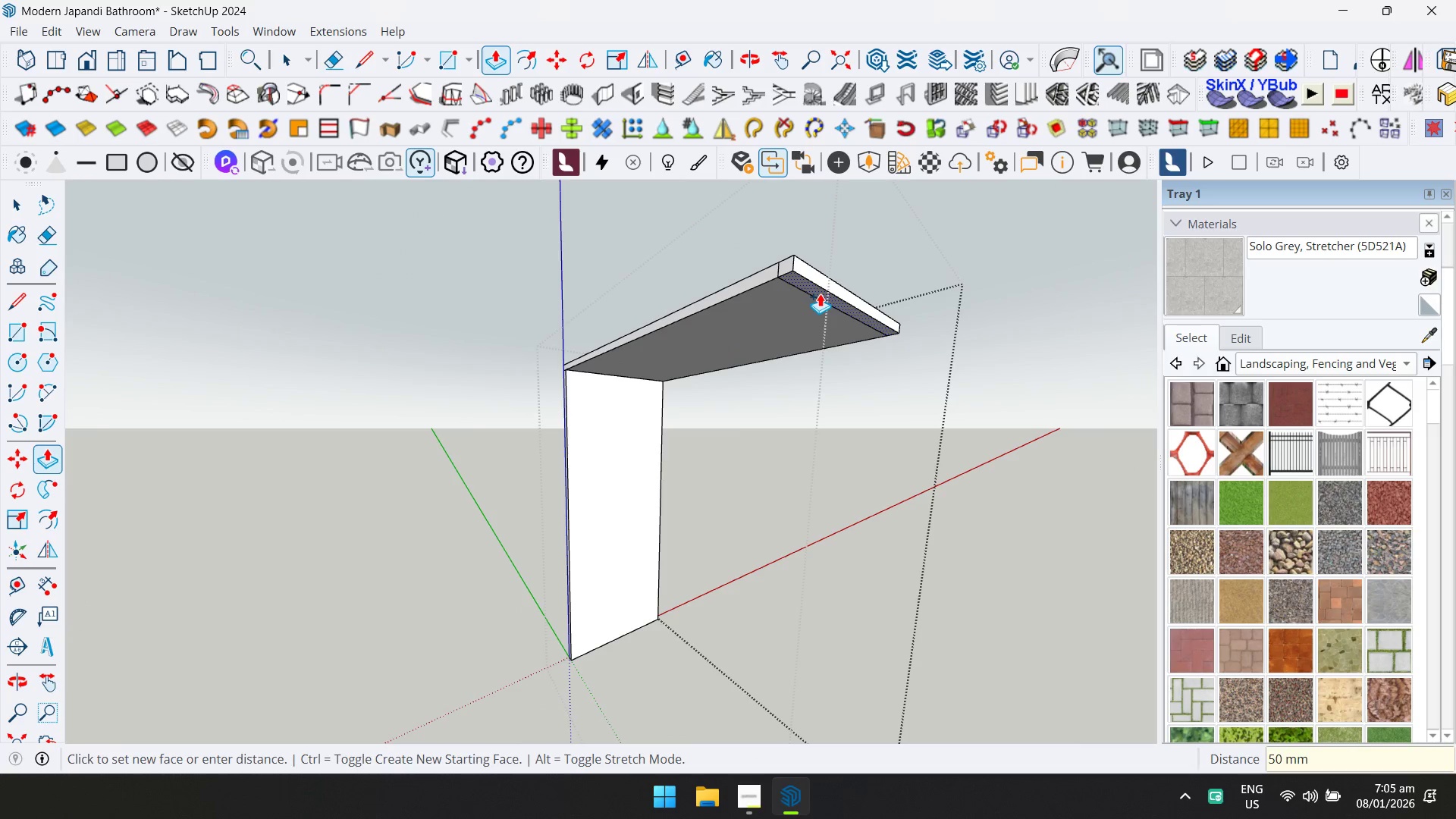 
key(Control+ControlLeft)
 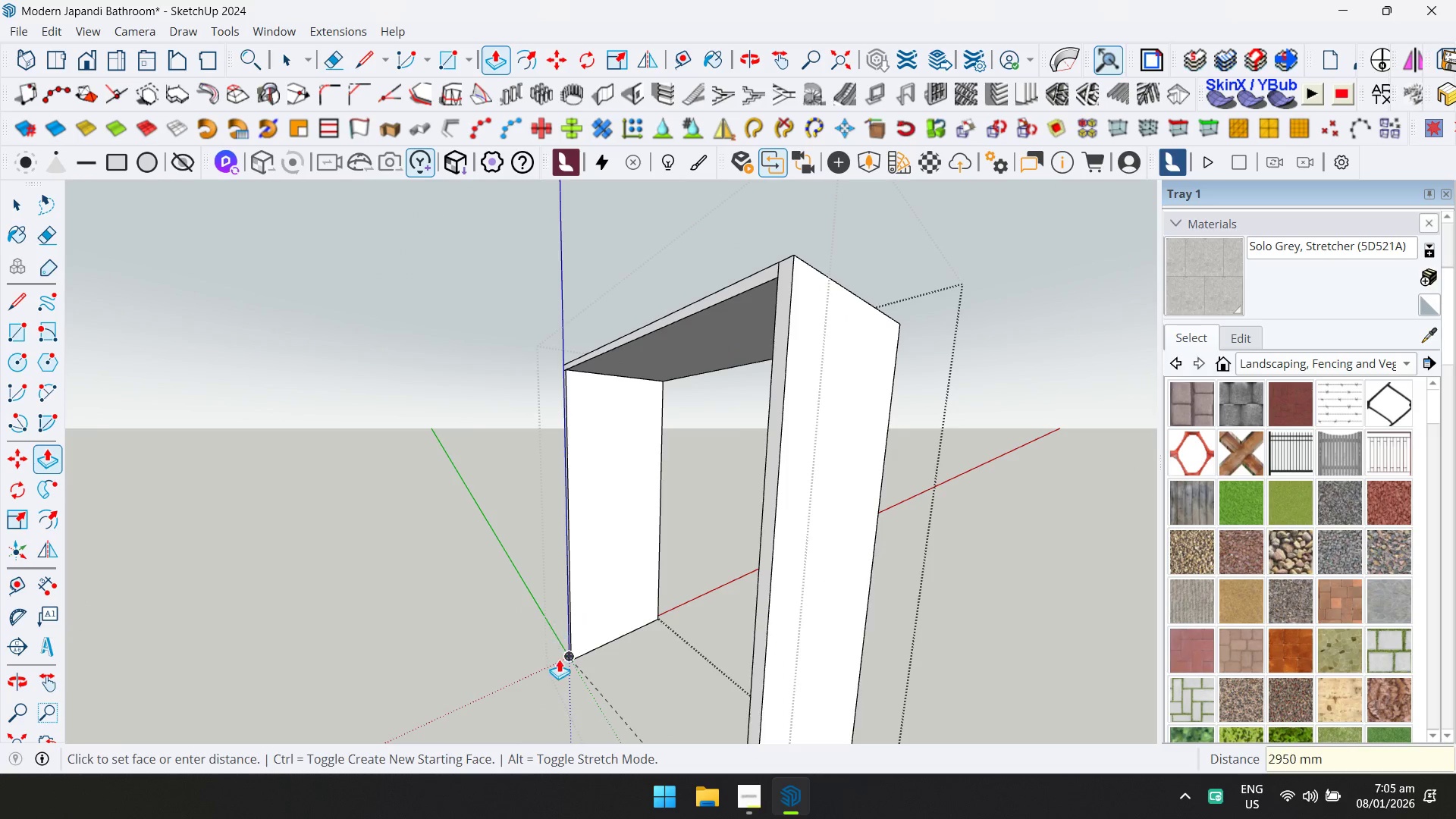 
left_click([566, 657])
 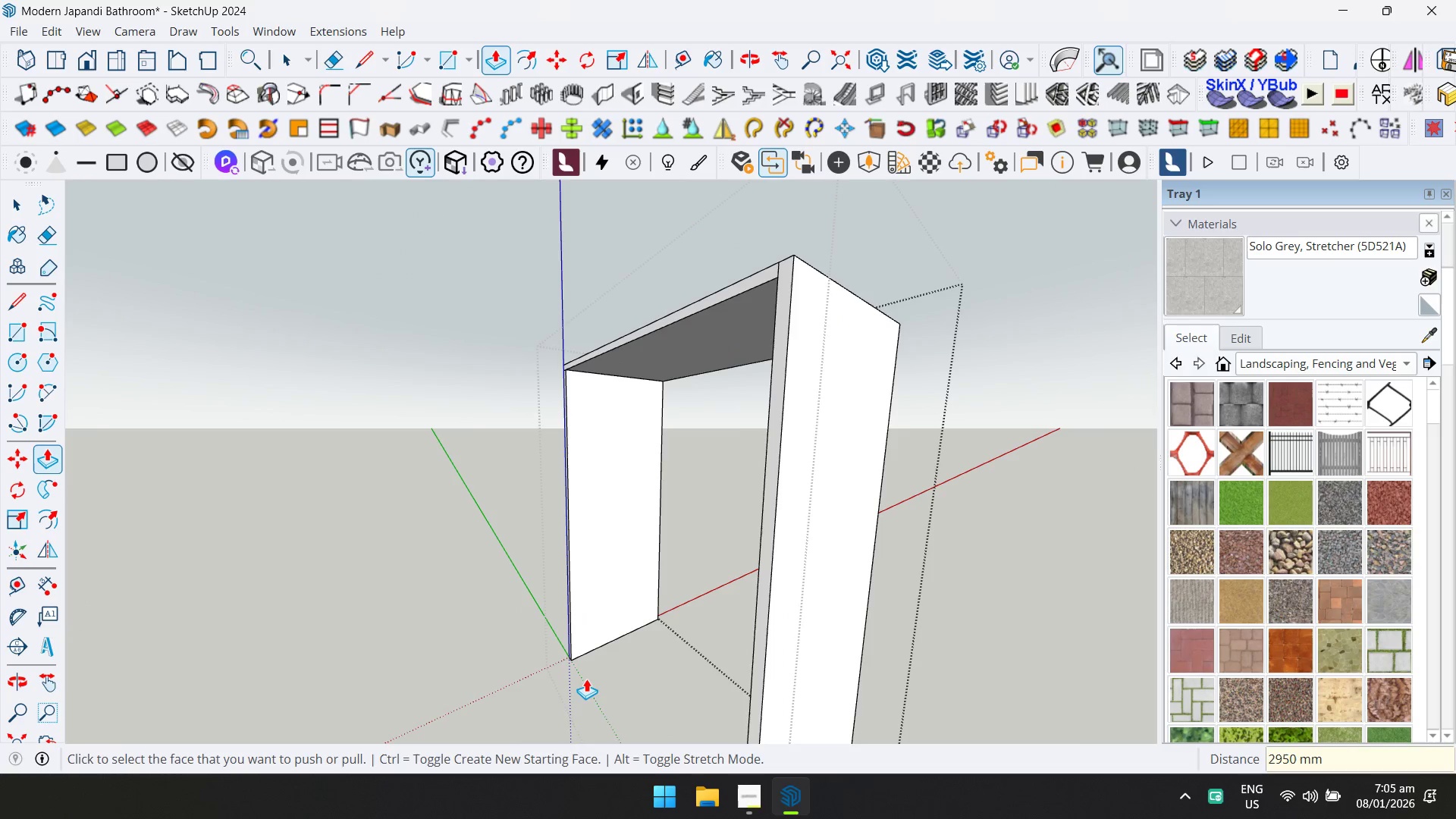 
key(Control+ControlLeft)
 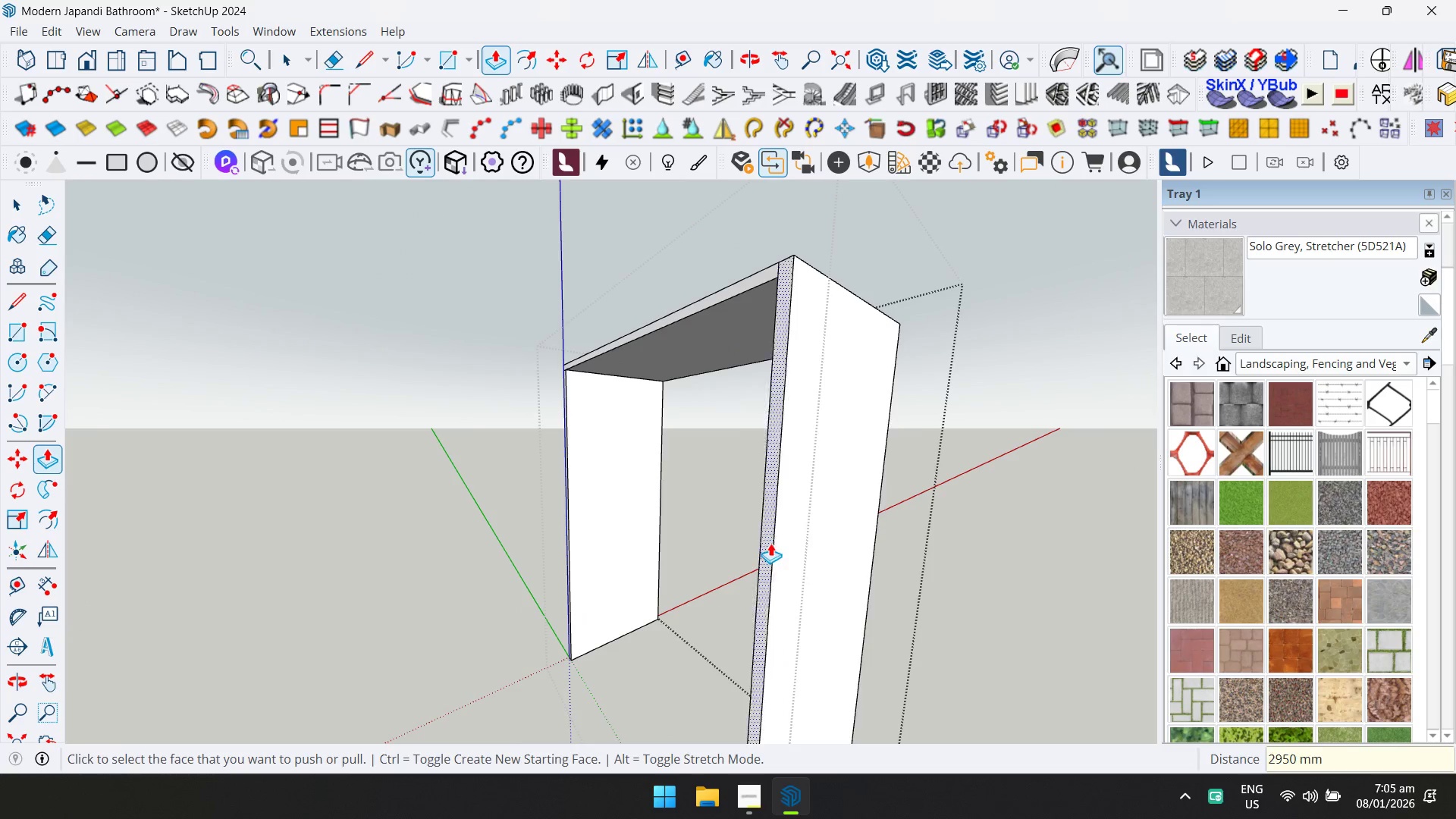 
key(Control+Z)
 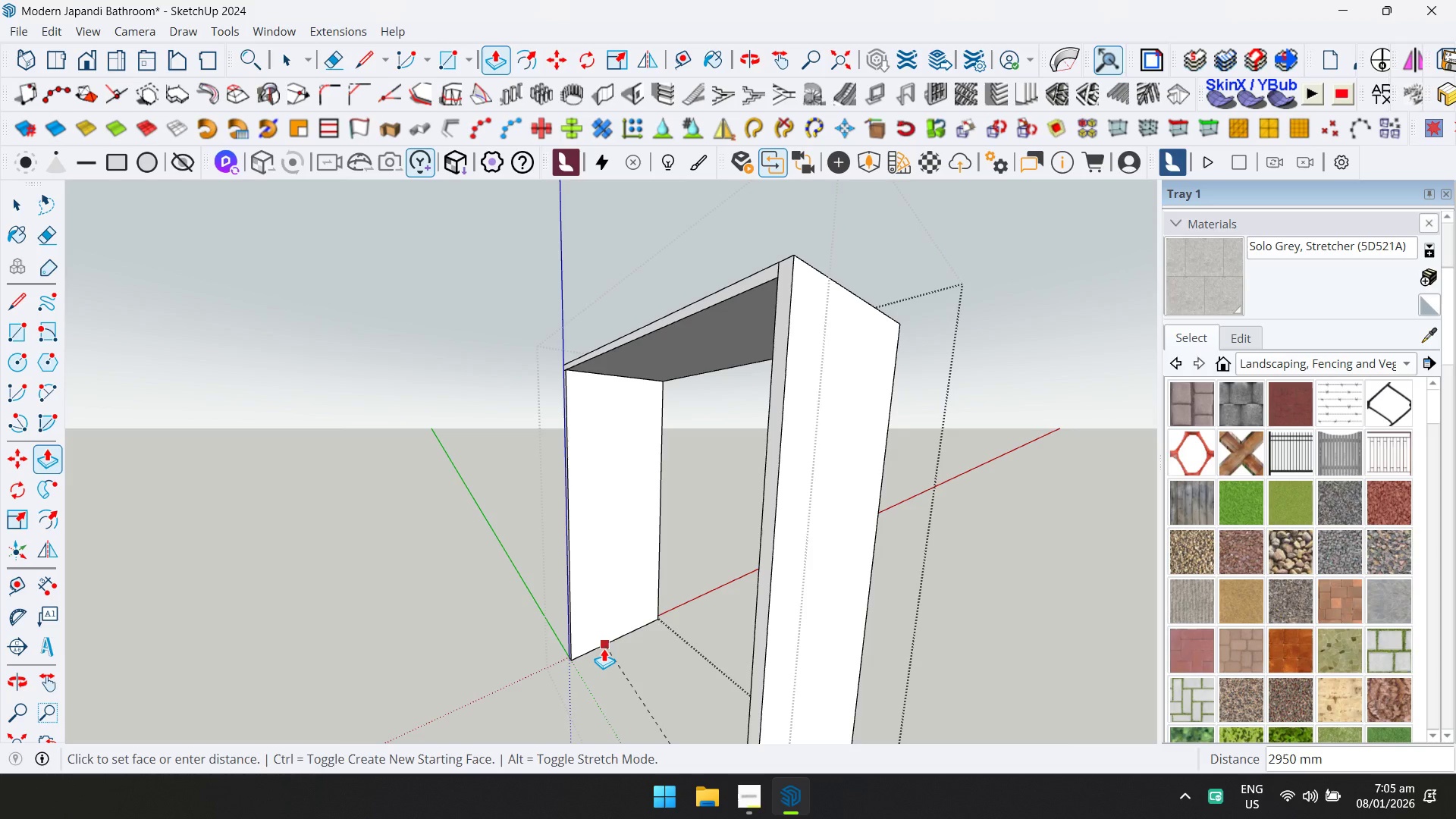 
left_click([603, 646])
 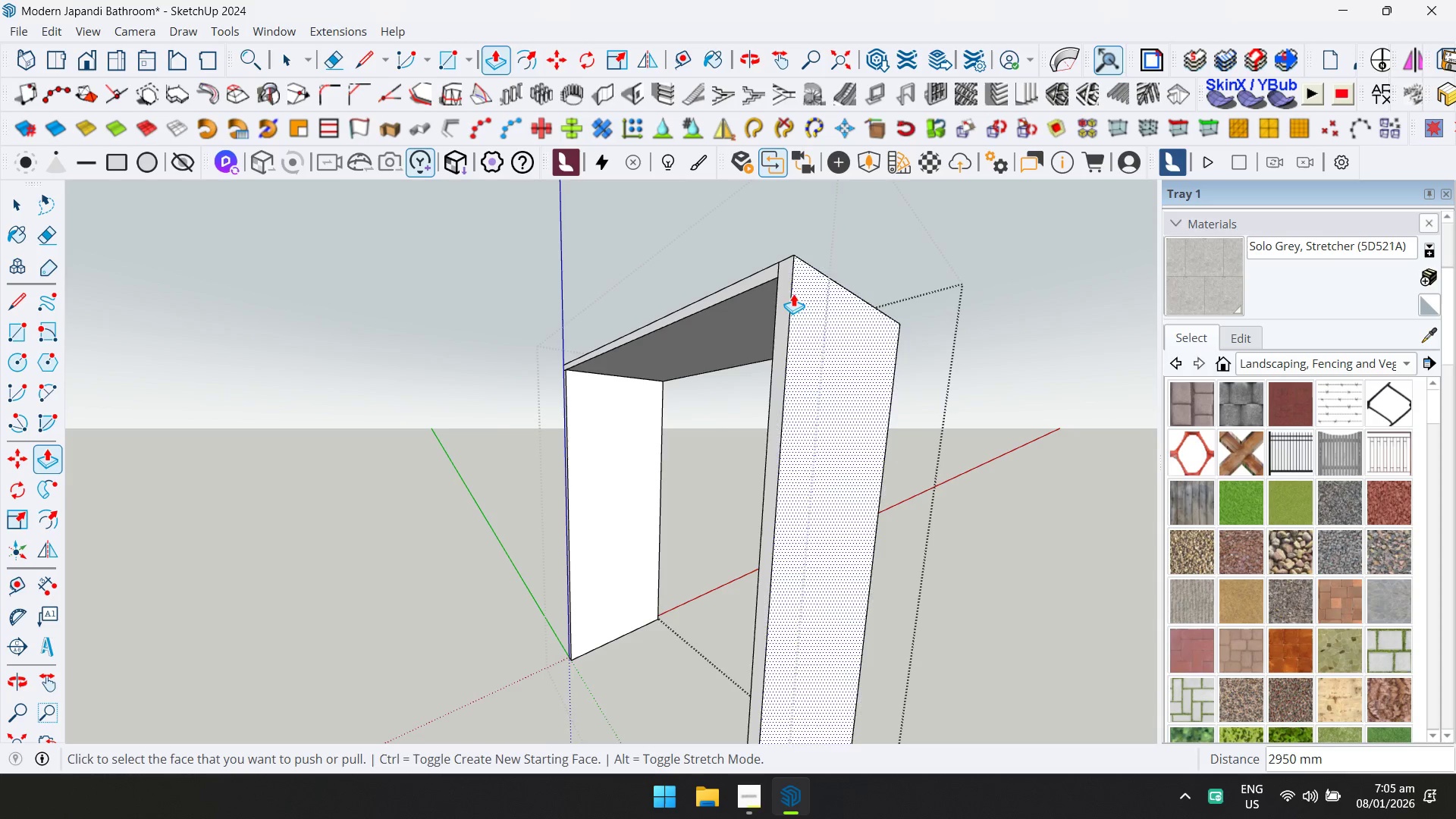 
key(E)
 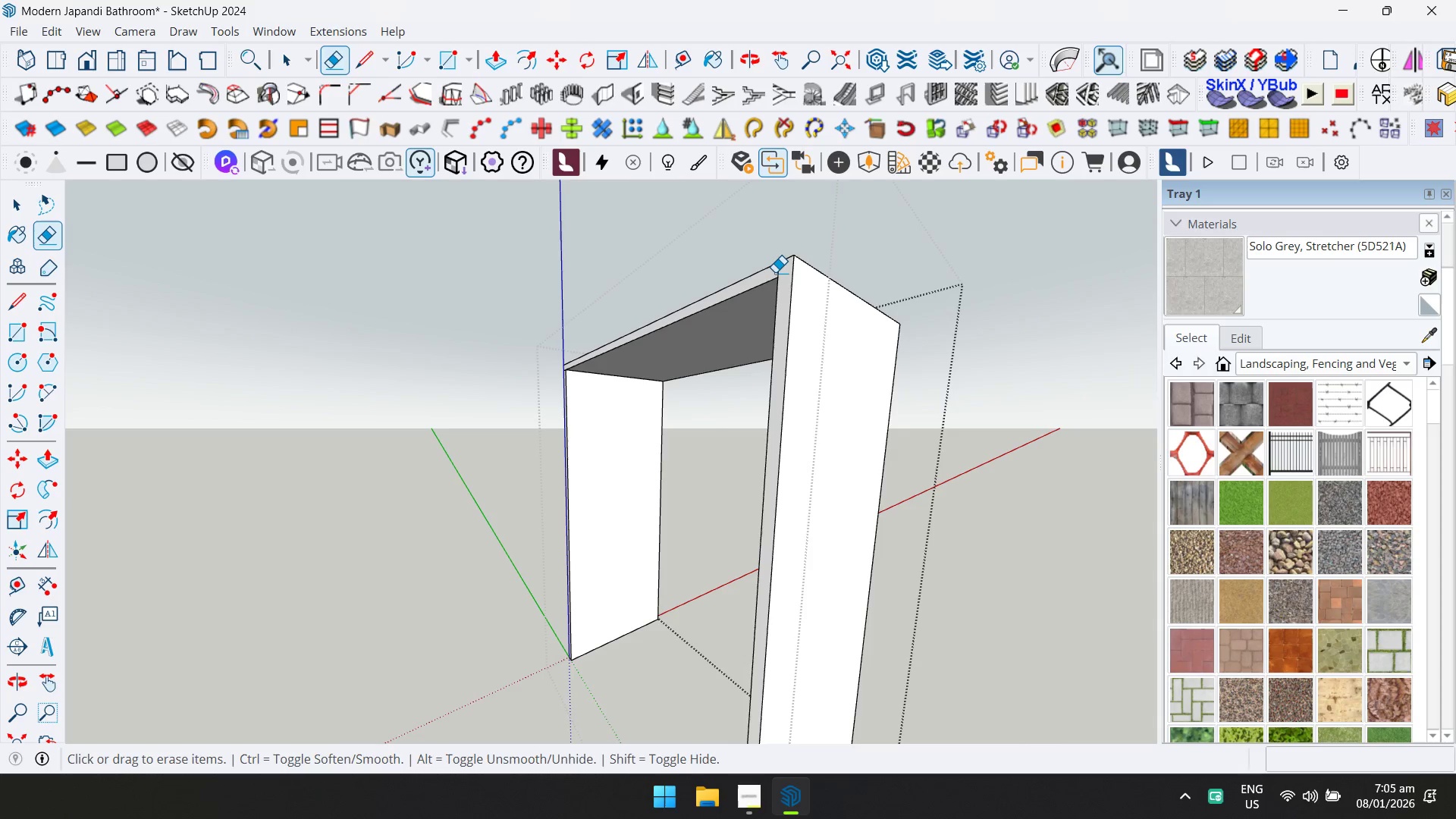 
left_click([775, 272])
 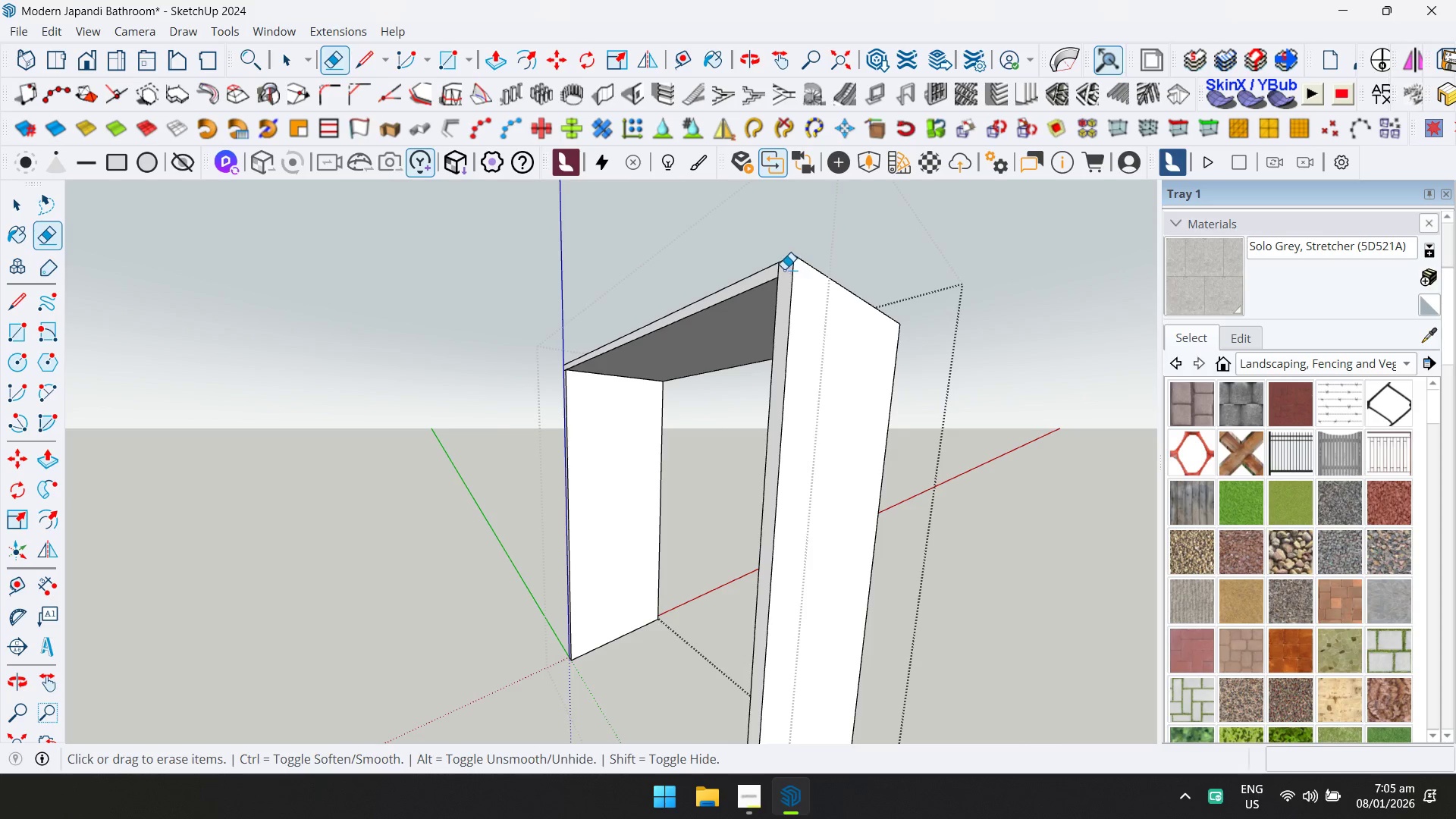 
left_click([779, 268])
 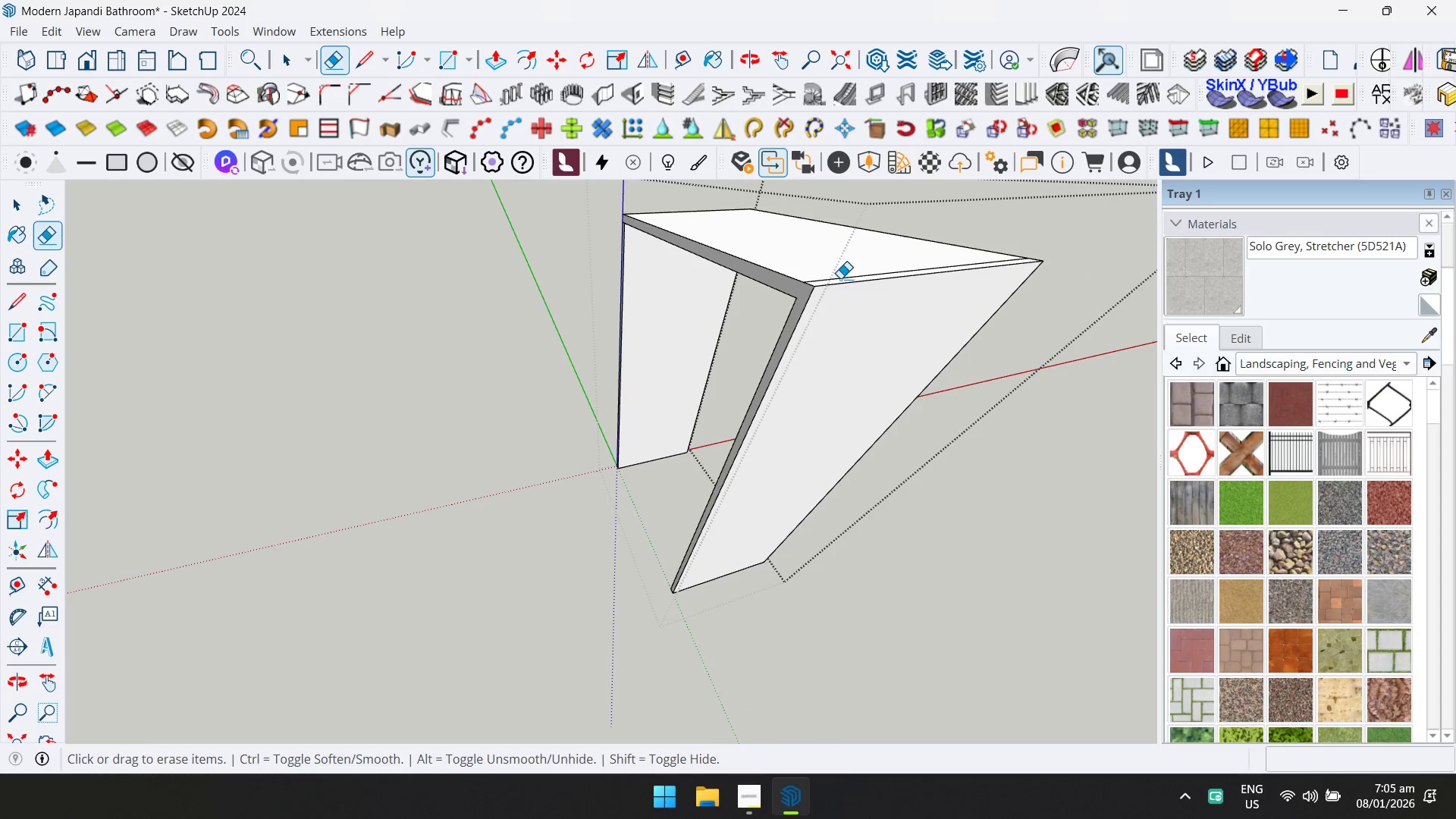 
left_click([842, 277])
 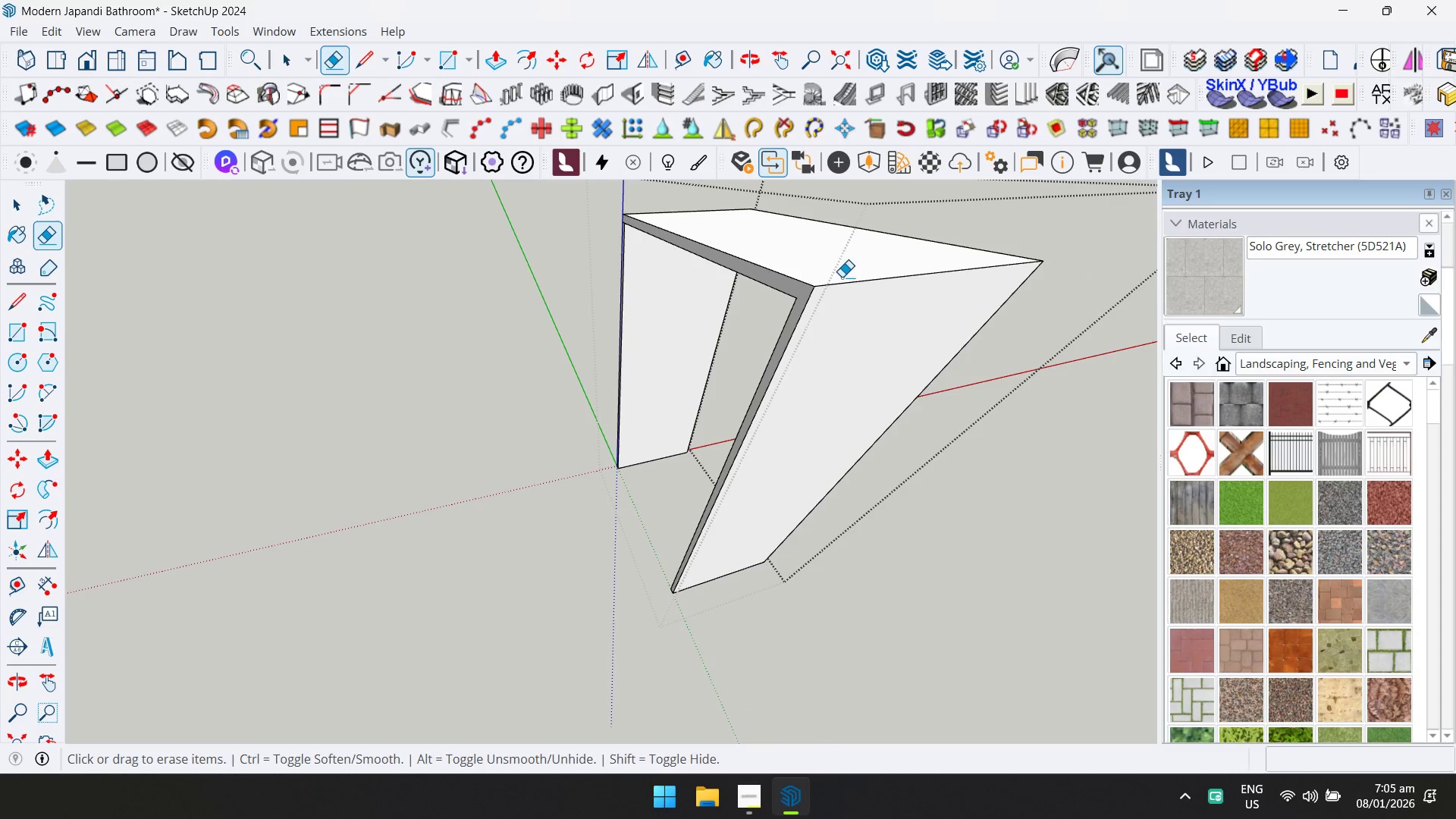 
key(Shift+ShiftLeft)
 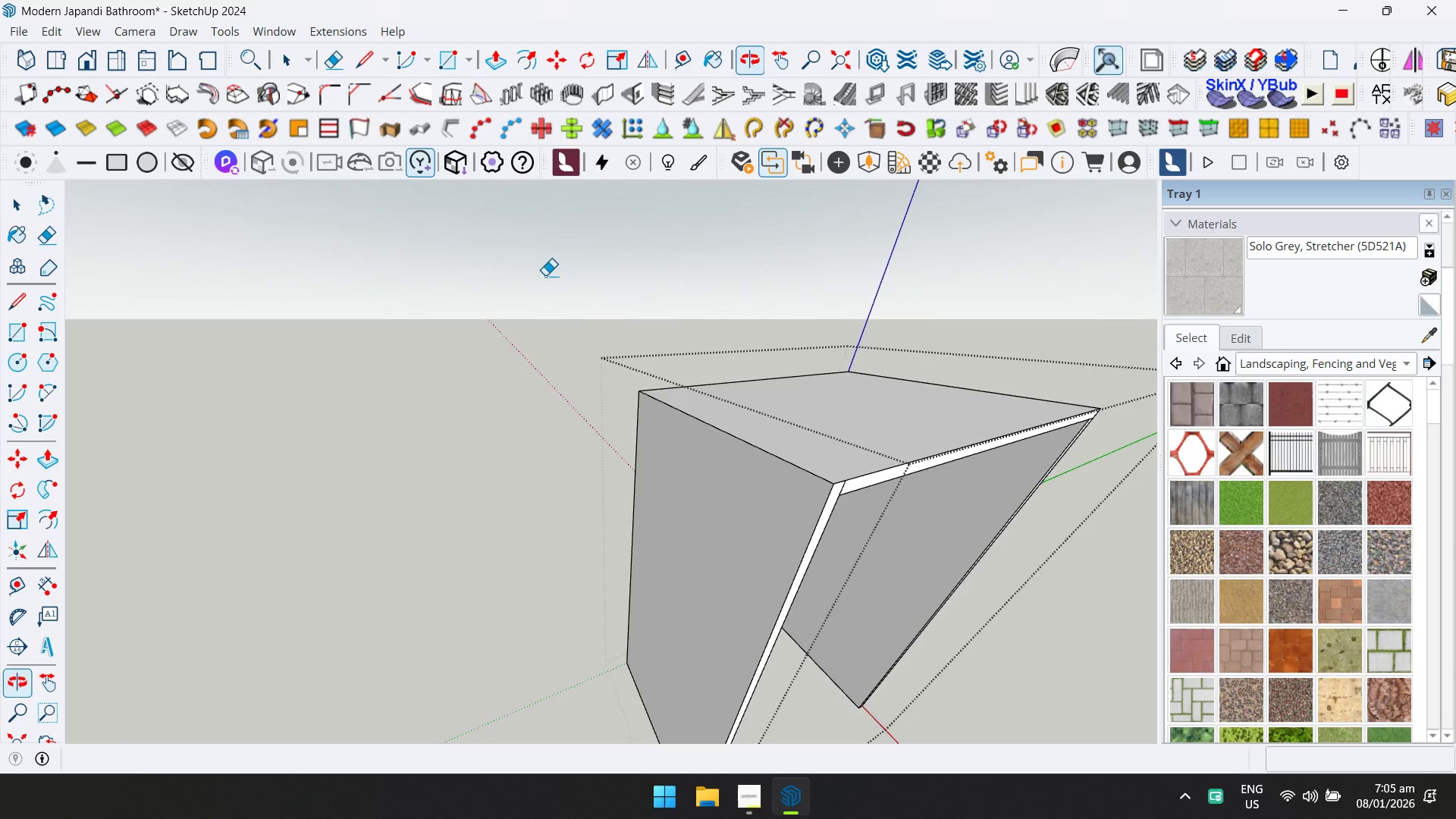 
scroll: coordinate [870, 474], scroll_direction: up, amount: 2.0
 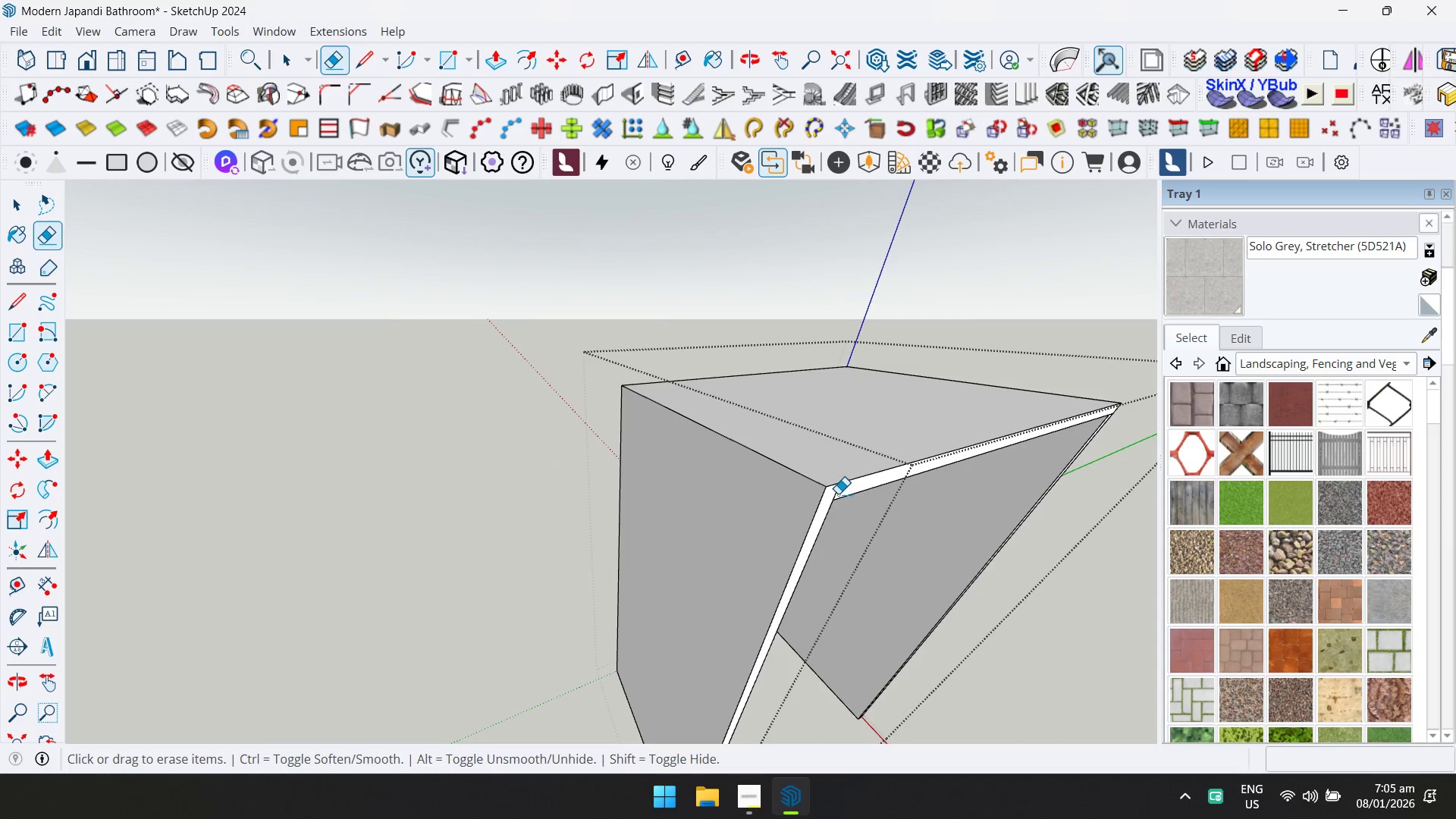 
left_click([837, 491])
 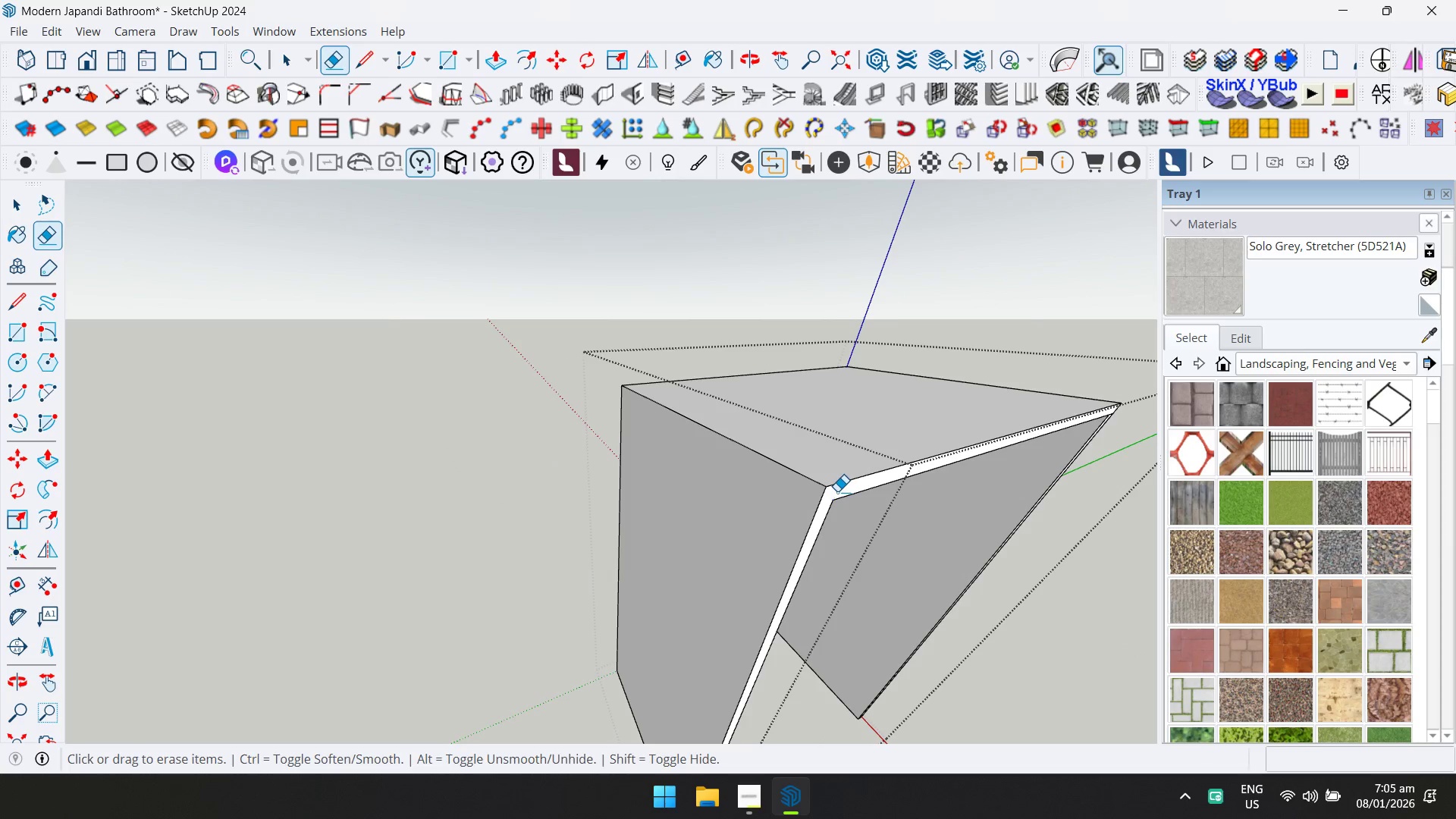 
key(Shift+ShiftLeft)
 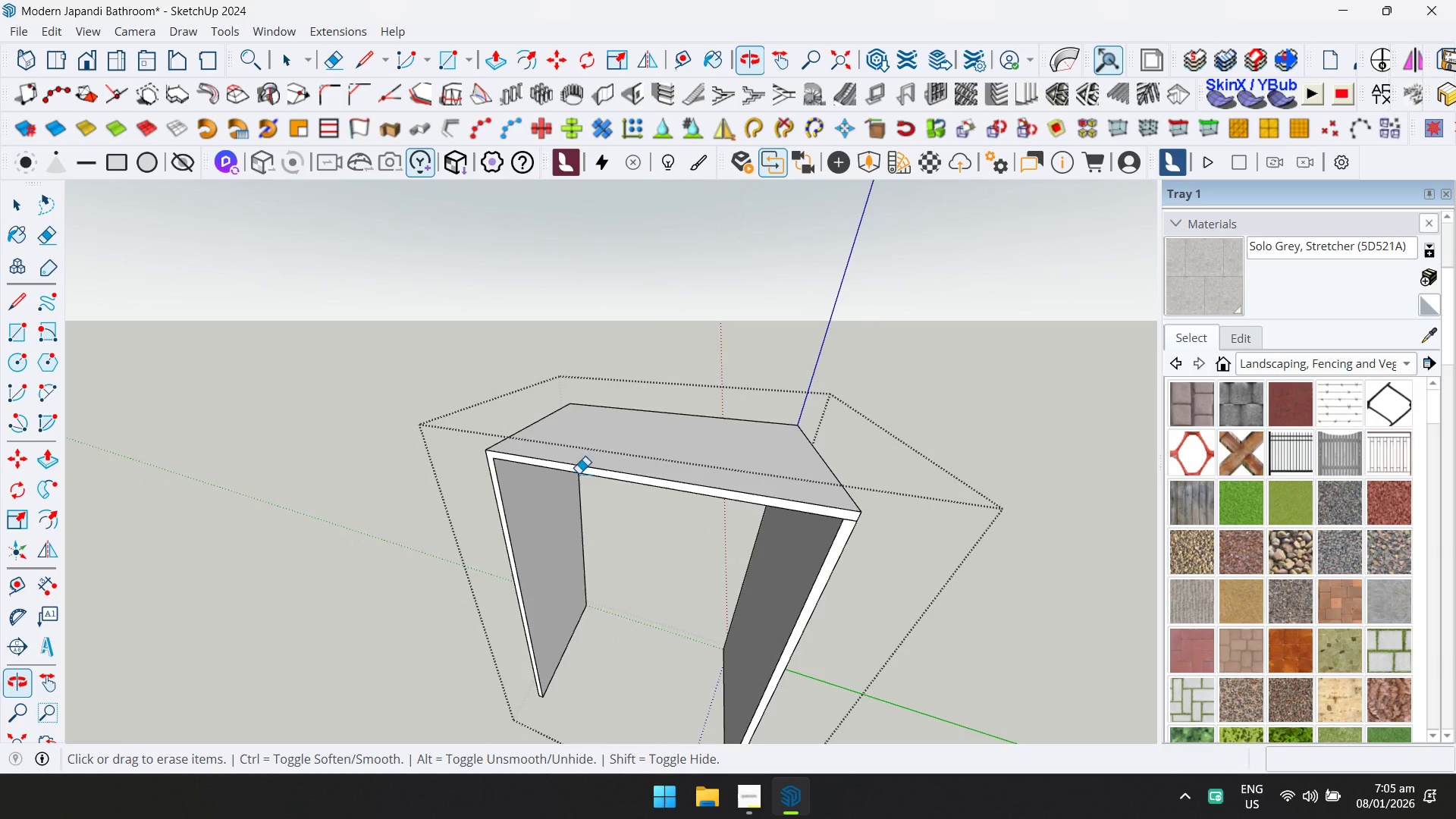 
scroll: coordinate [875, 488], scroll_direction: down, amount: 3.0
 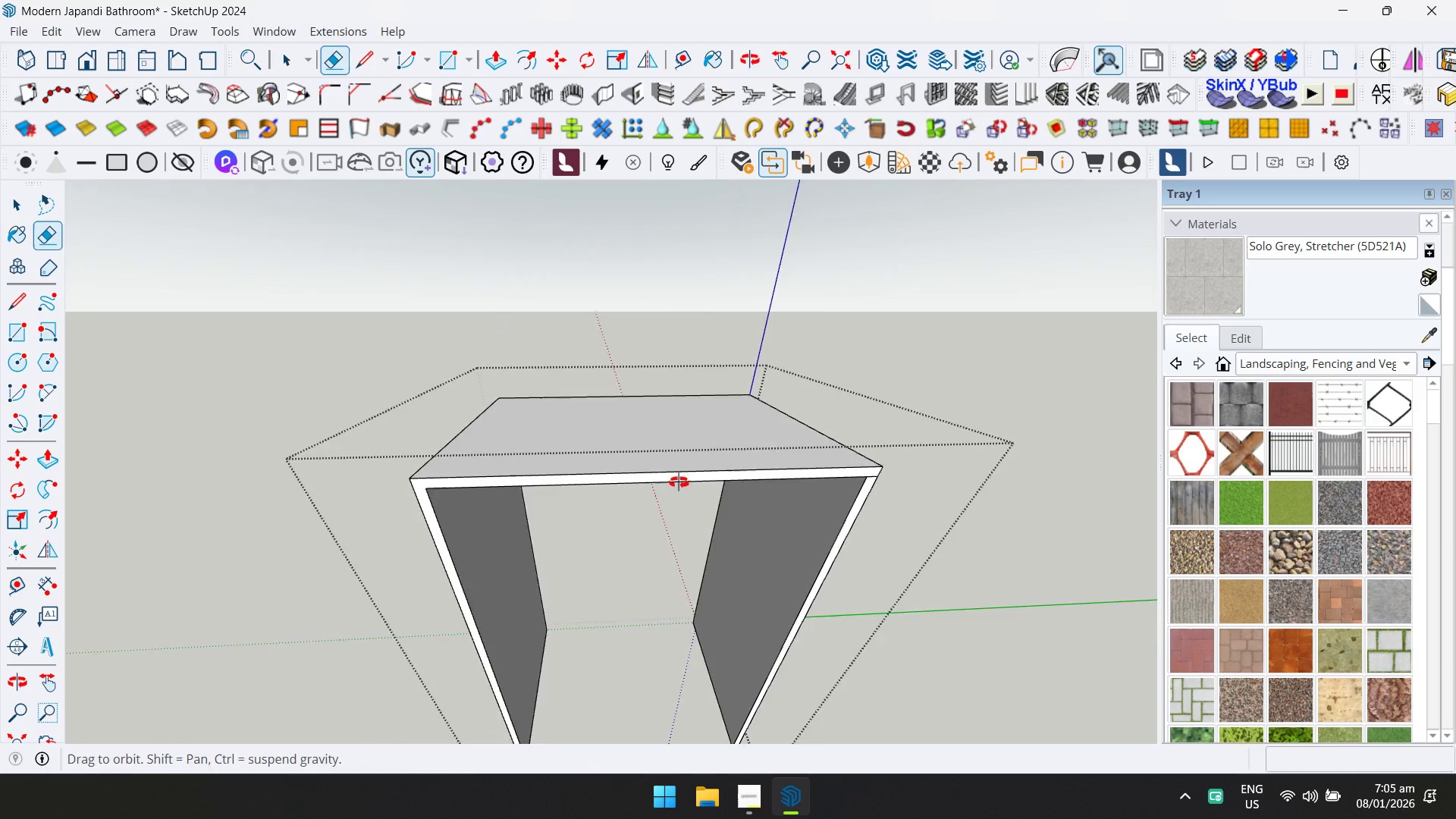 
scroll: coordinate [884, 513], scroll_direction: up, amount: 3.0
 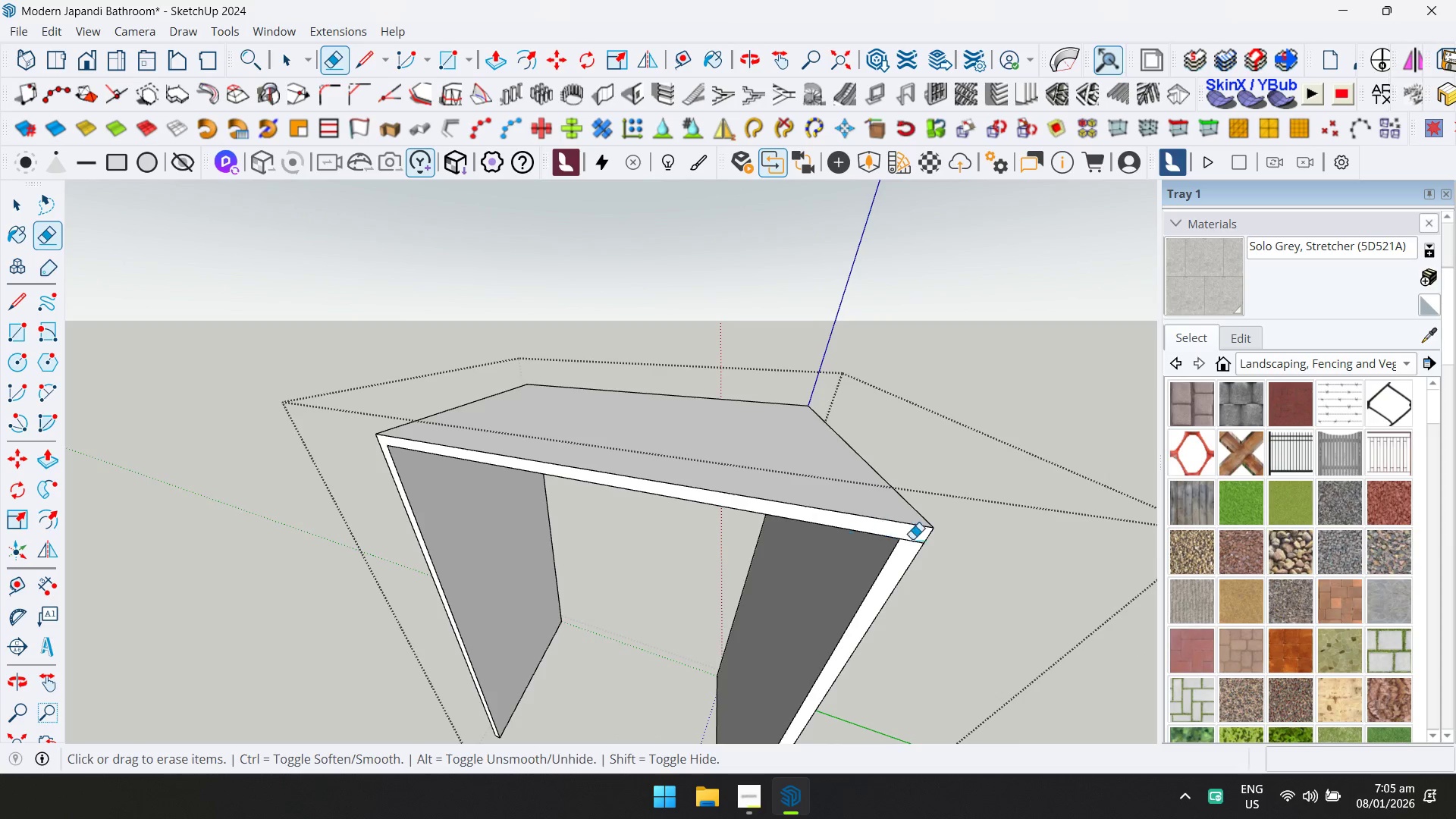 
left_click([915, 540])
 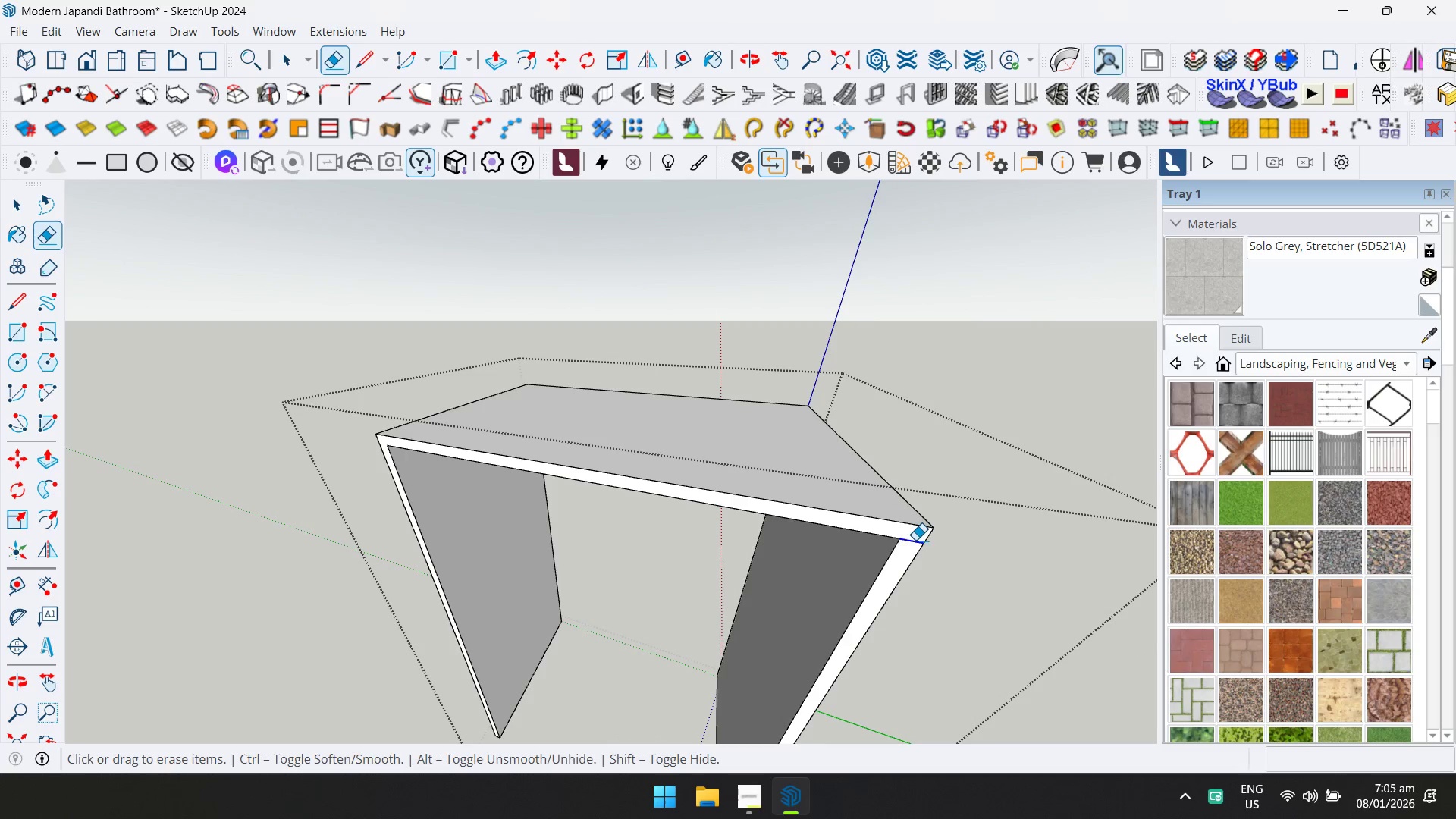 
key(Shift+ShiftLeft)
 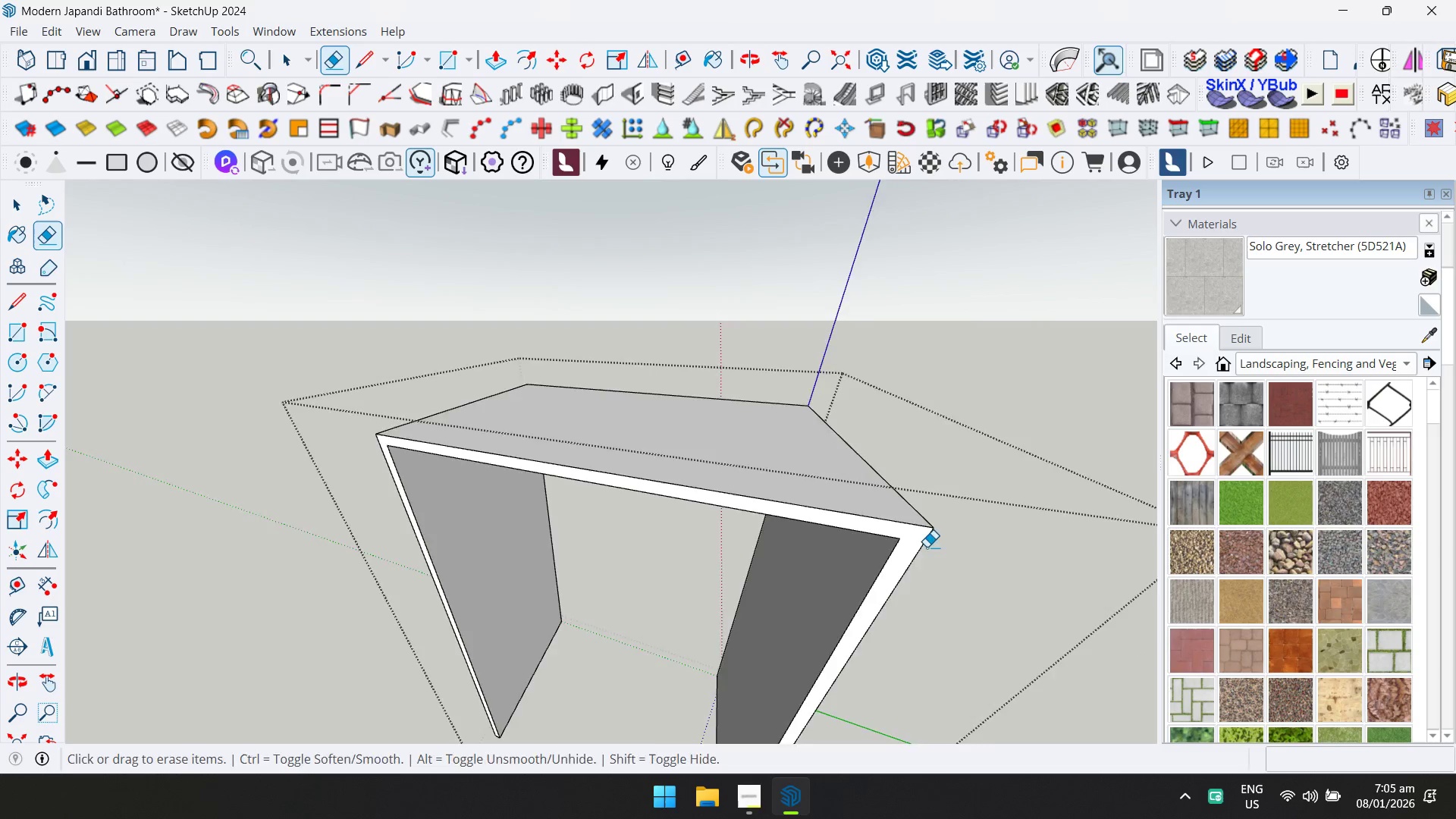 
scroll: coordinate [925, 547], scroll_direction: down, amount: 1.0
 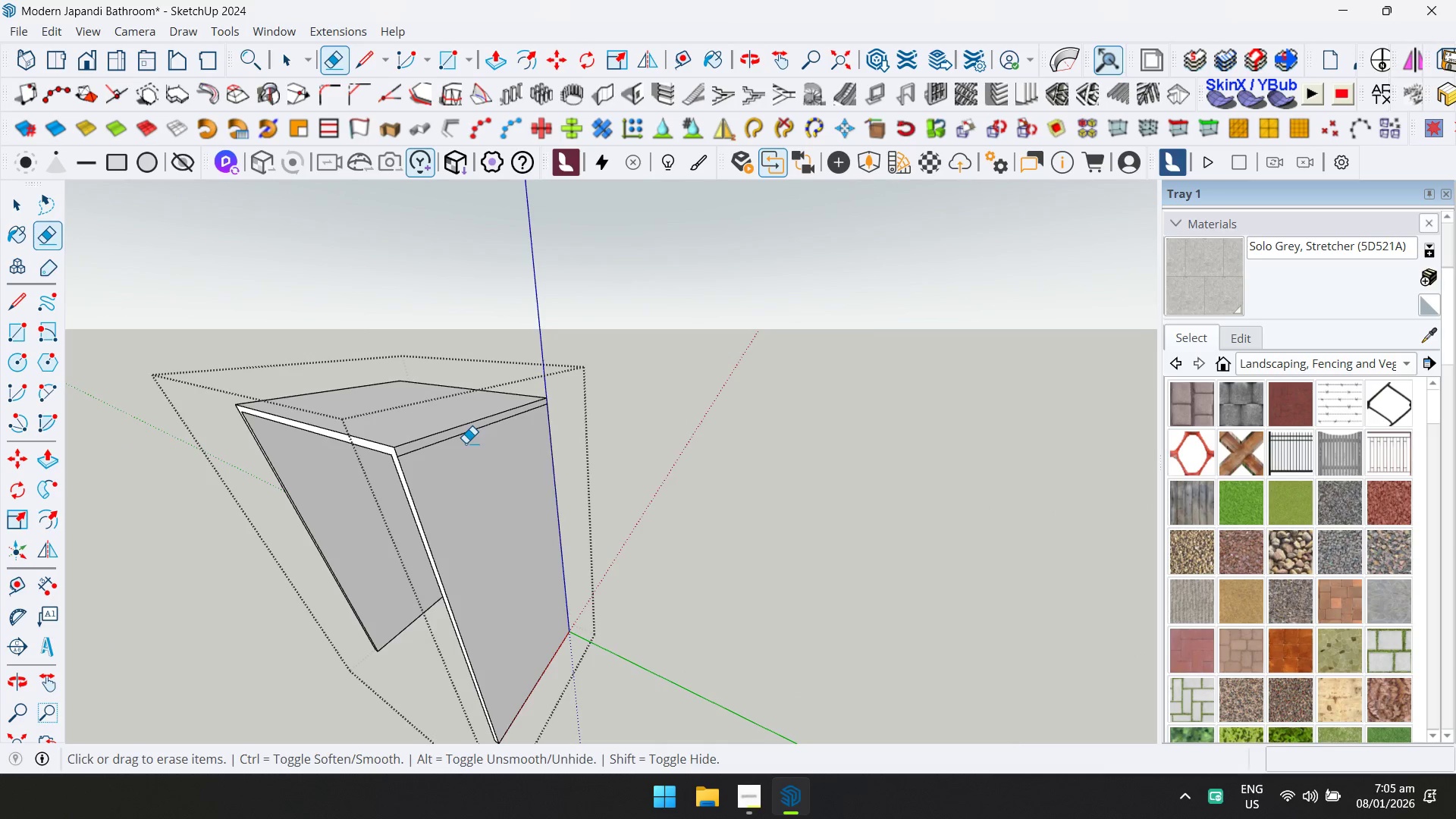 
left_click([472, 431])
 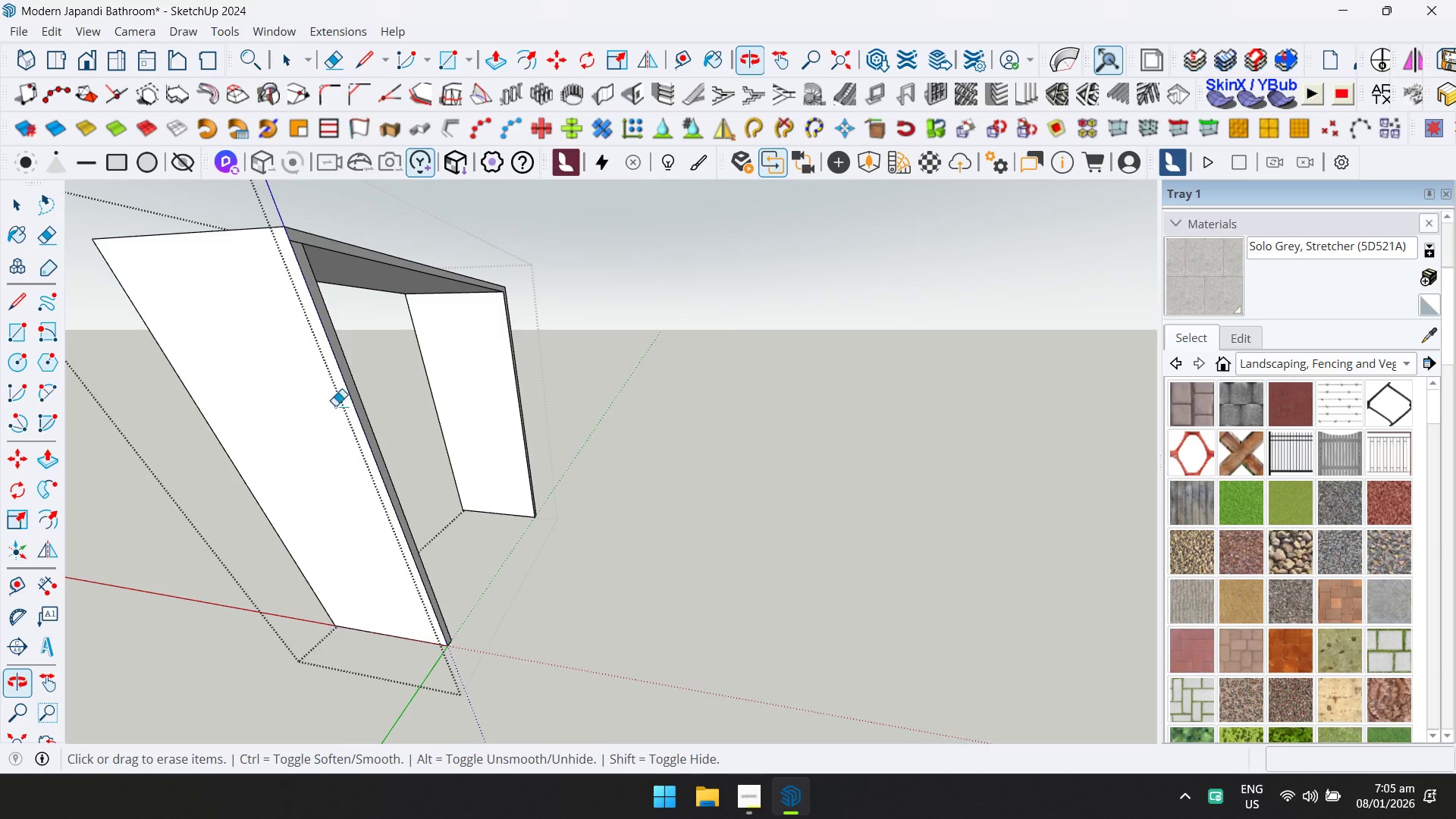 
scroll: coordinate [331, 261], scroll_direction: up, amount: 2.0
 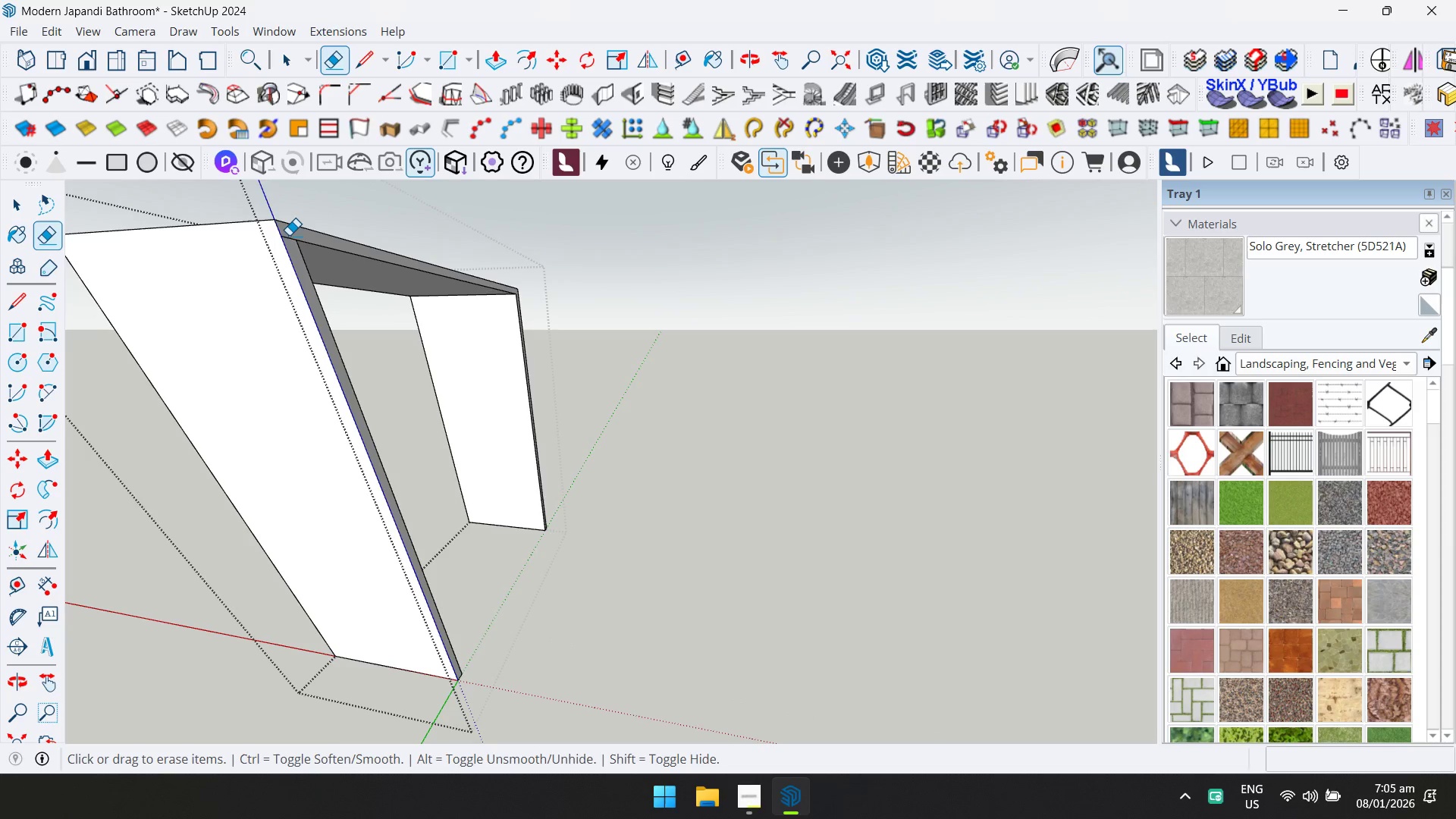 
triple_click([289, 240])
 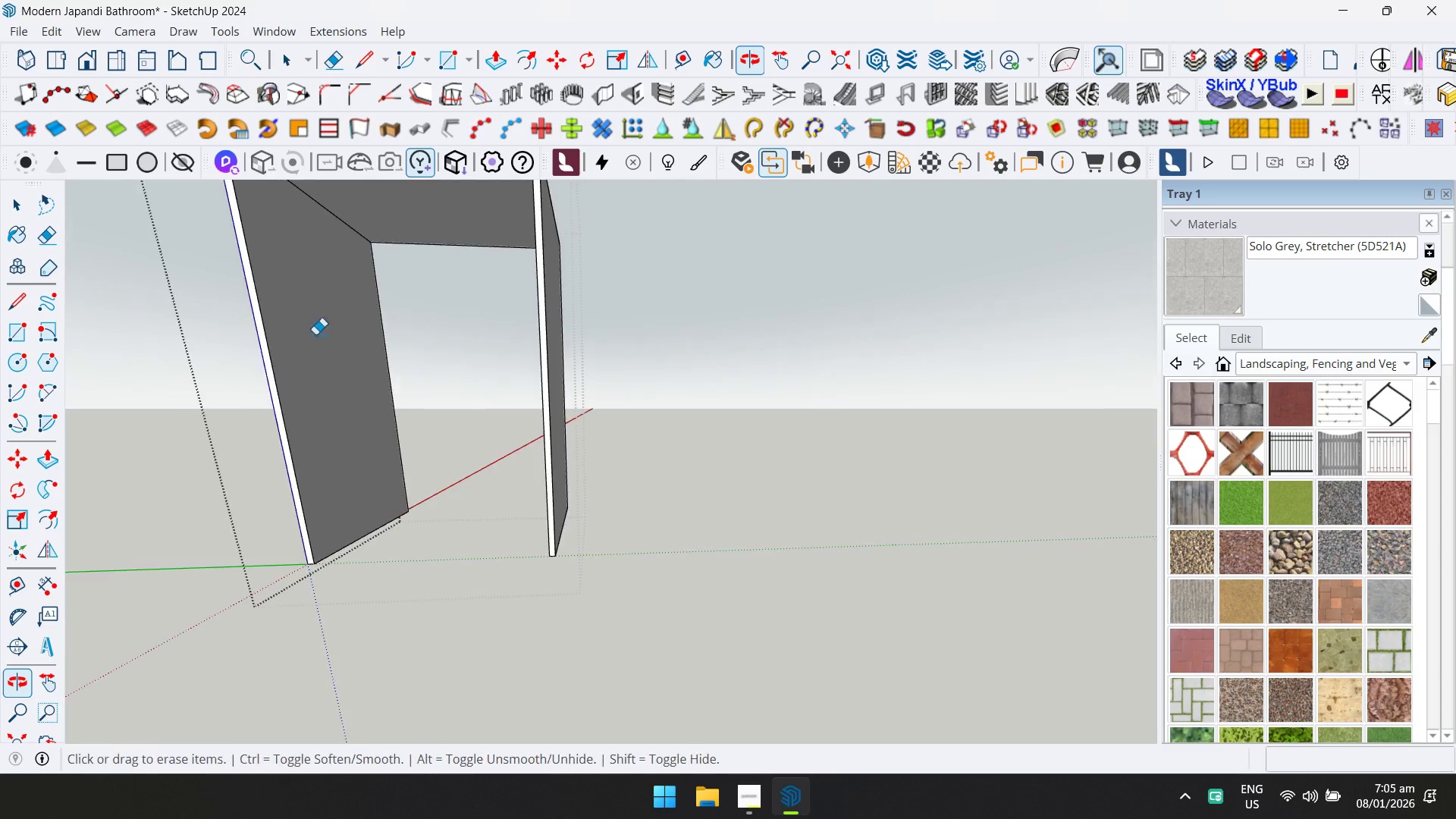 
hold_key(key=ShiftLeft, duration=0.39)
 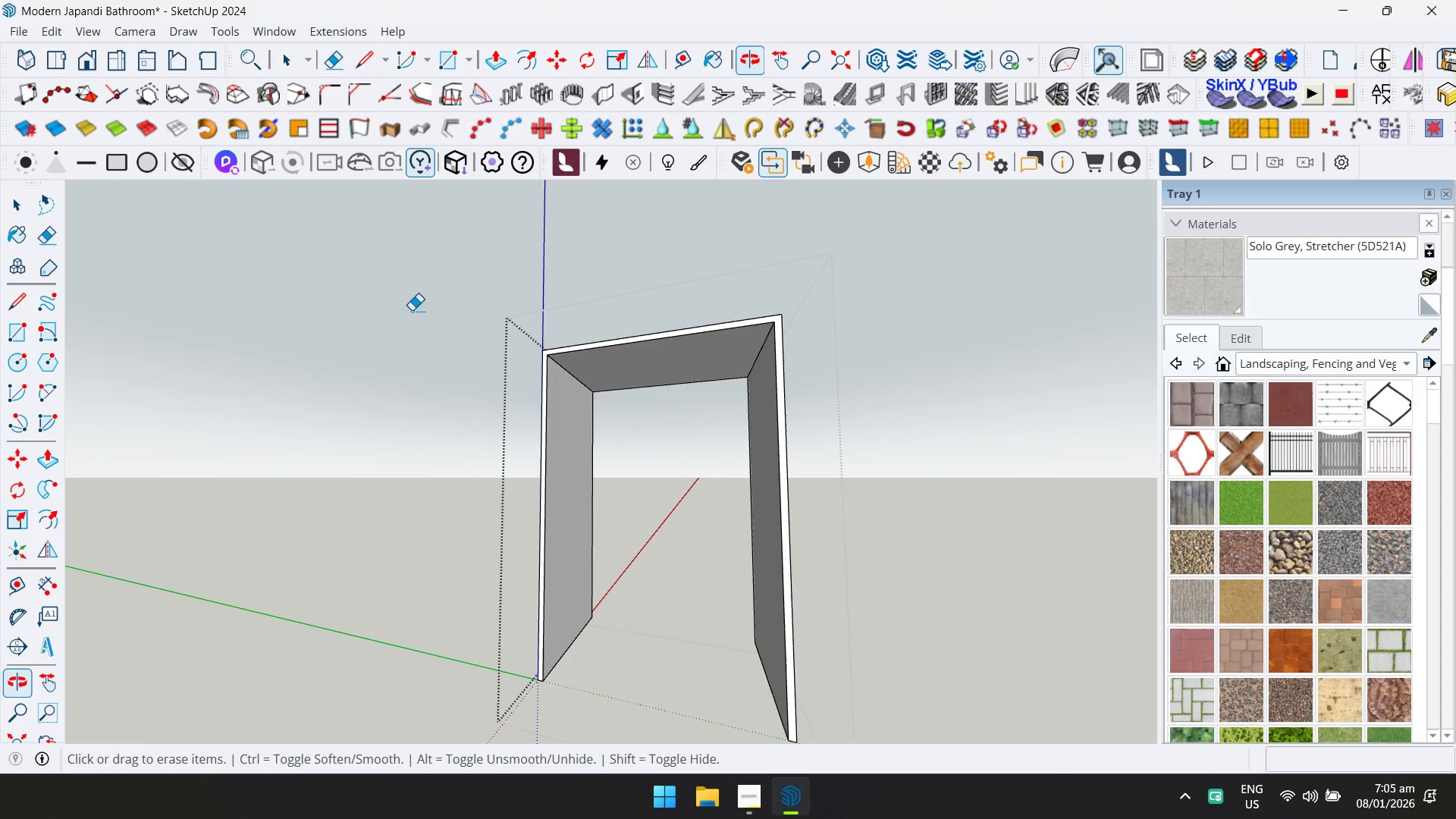 
key(Space)
 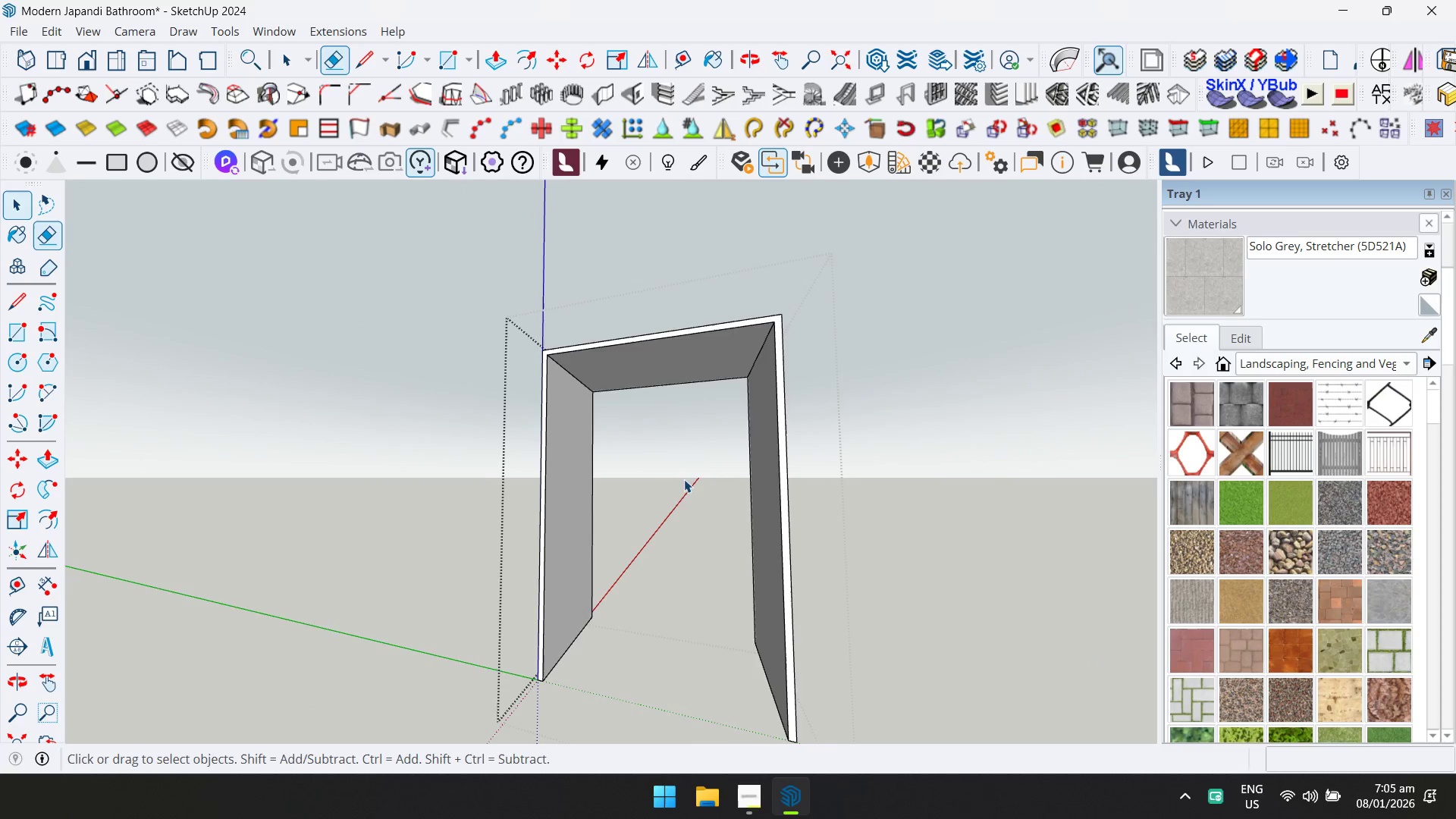 
key(Escape)
 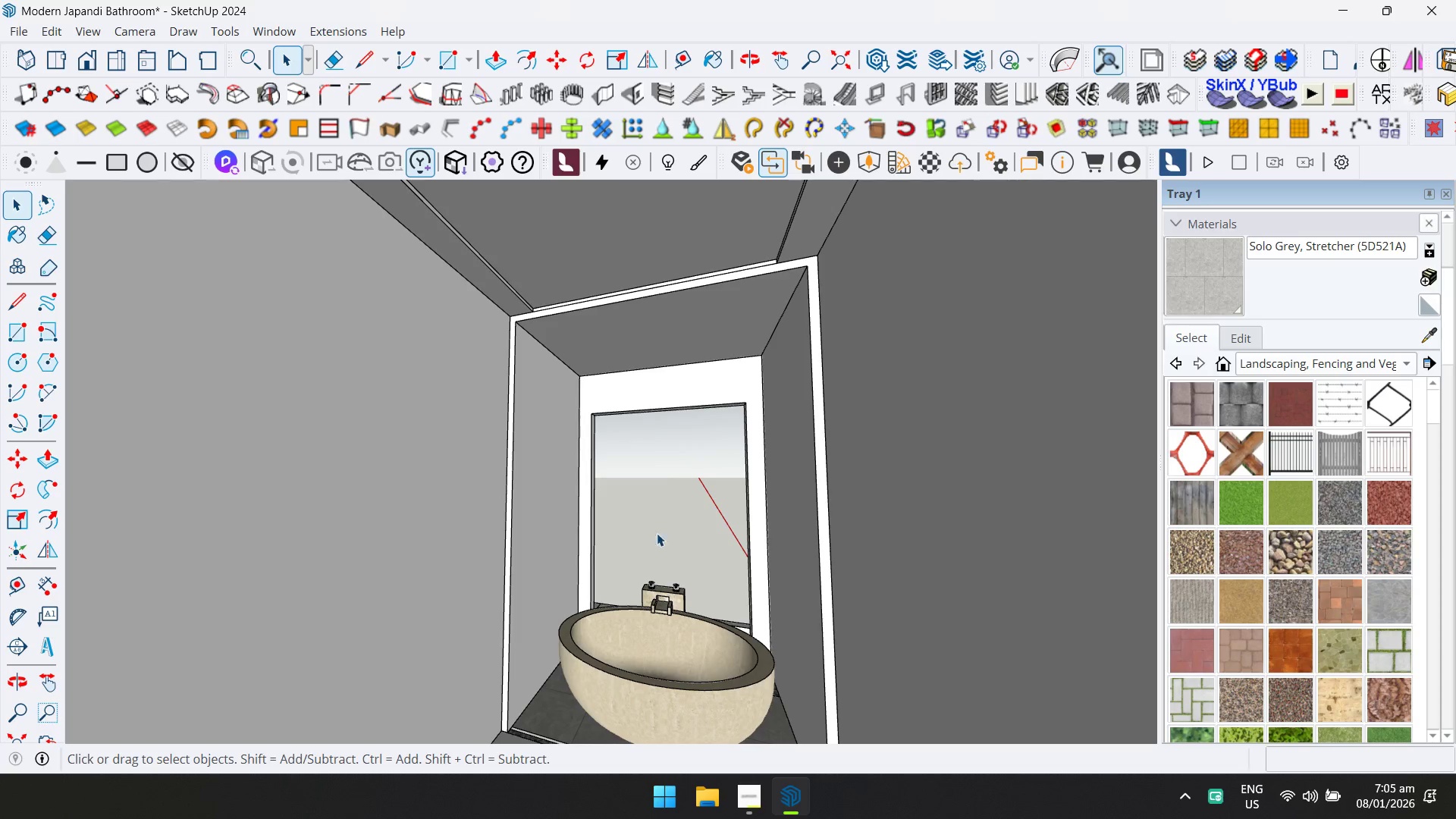 
scroll: coordinate [672, 493], scroll_direction: up, amount: 2.0
 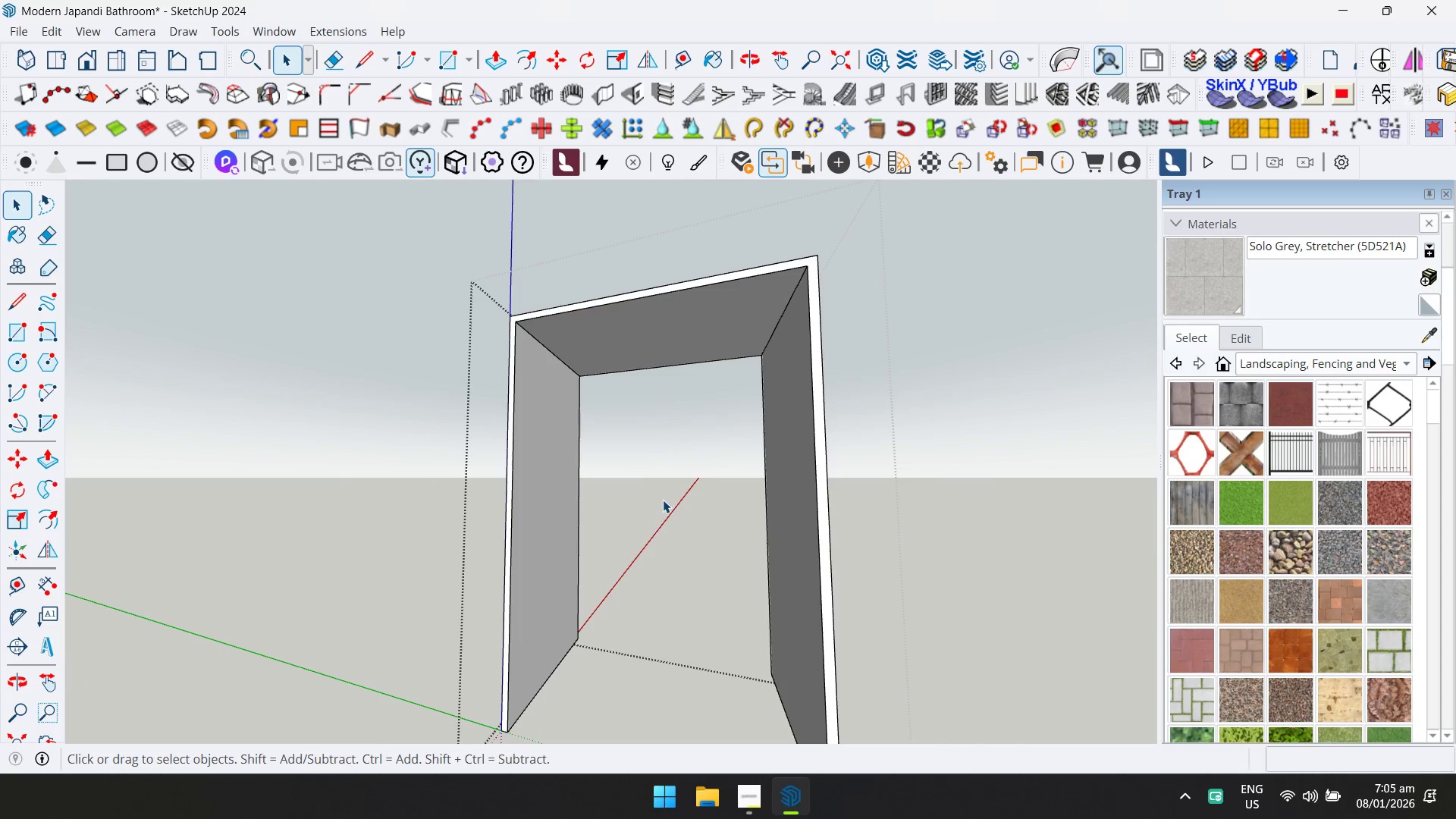 
hold_key(key=ShiftLeft, duration=0.38)
 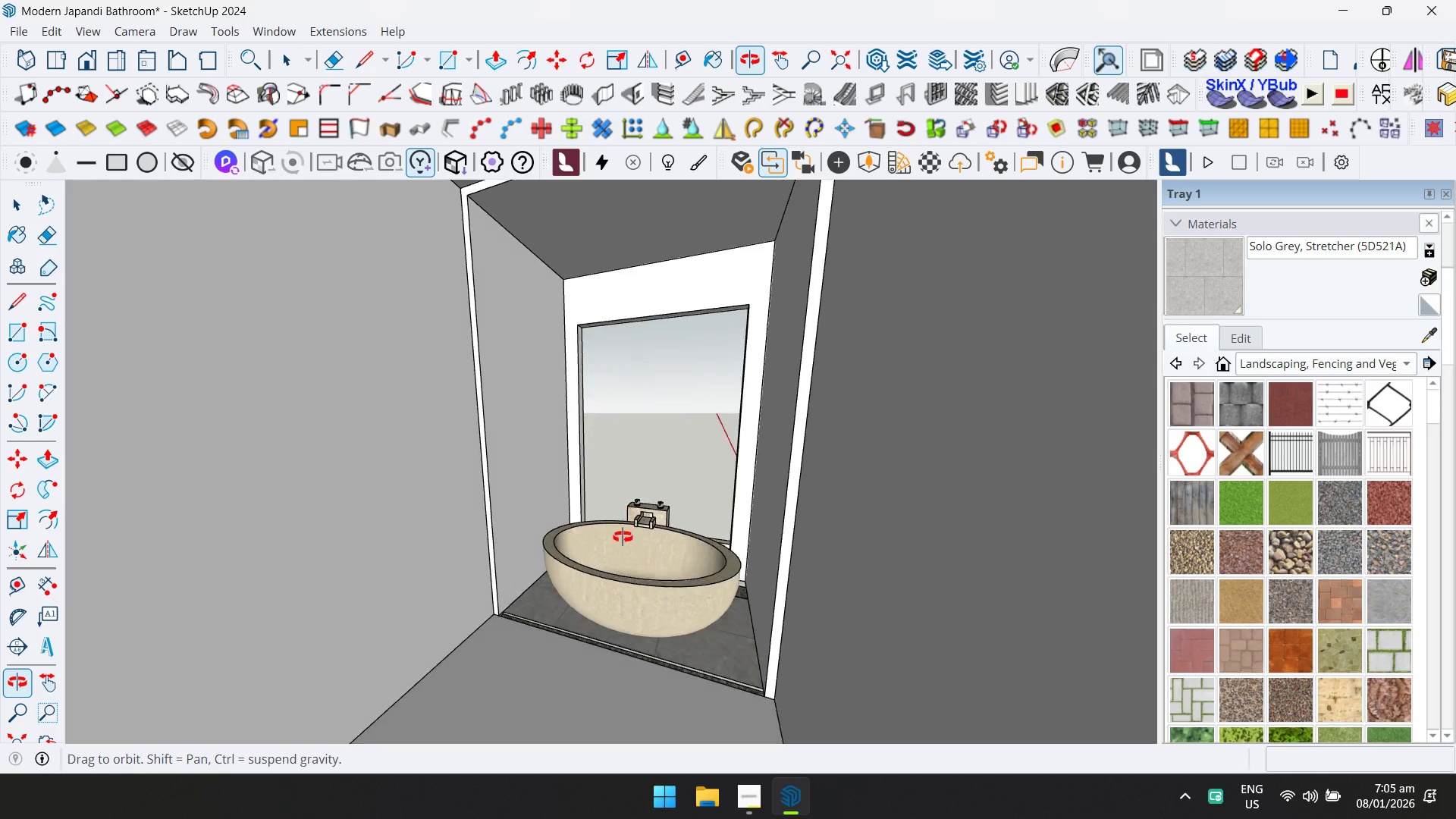 
double_click([465, 601])
 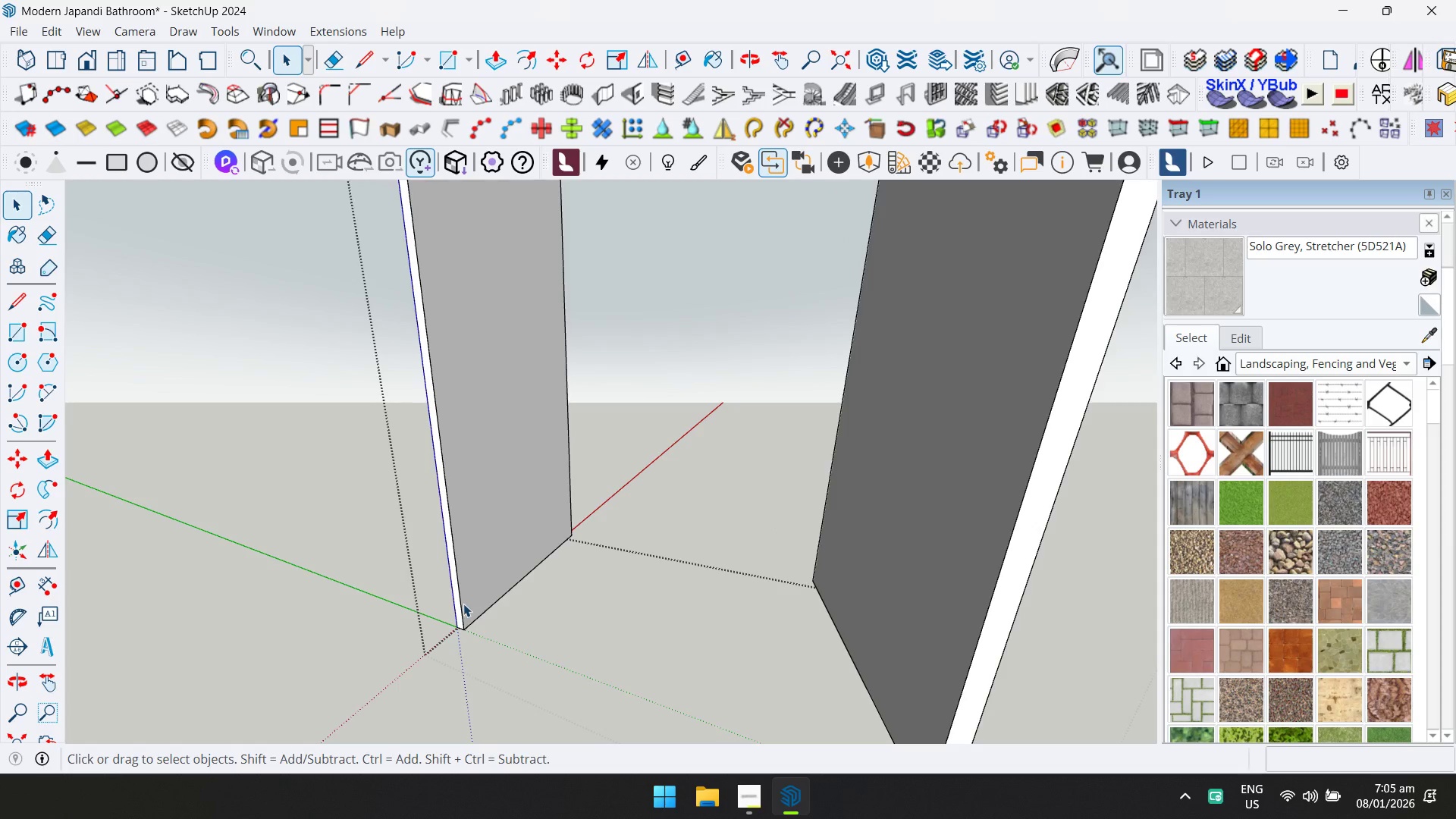 
scroll: coordinate [466, 620], scroll_direction: up, amount: 9.0
 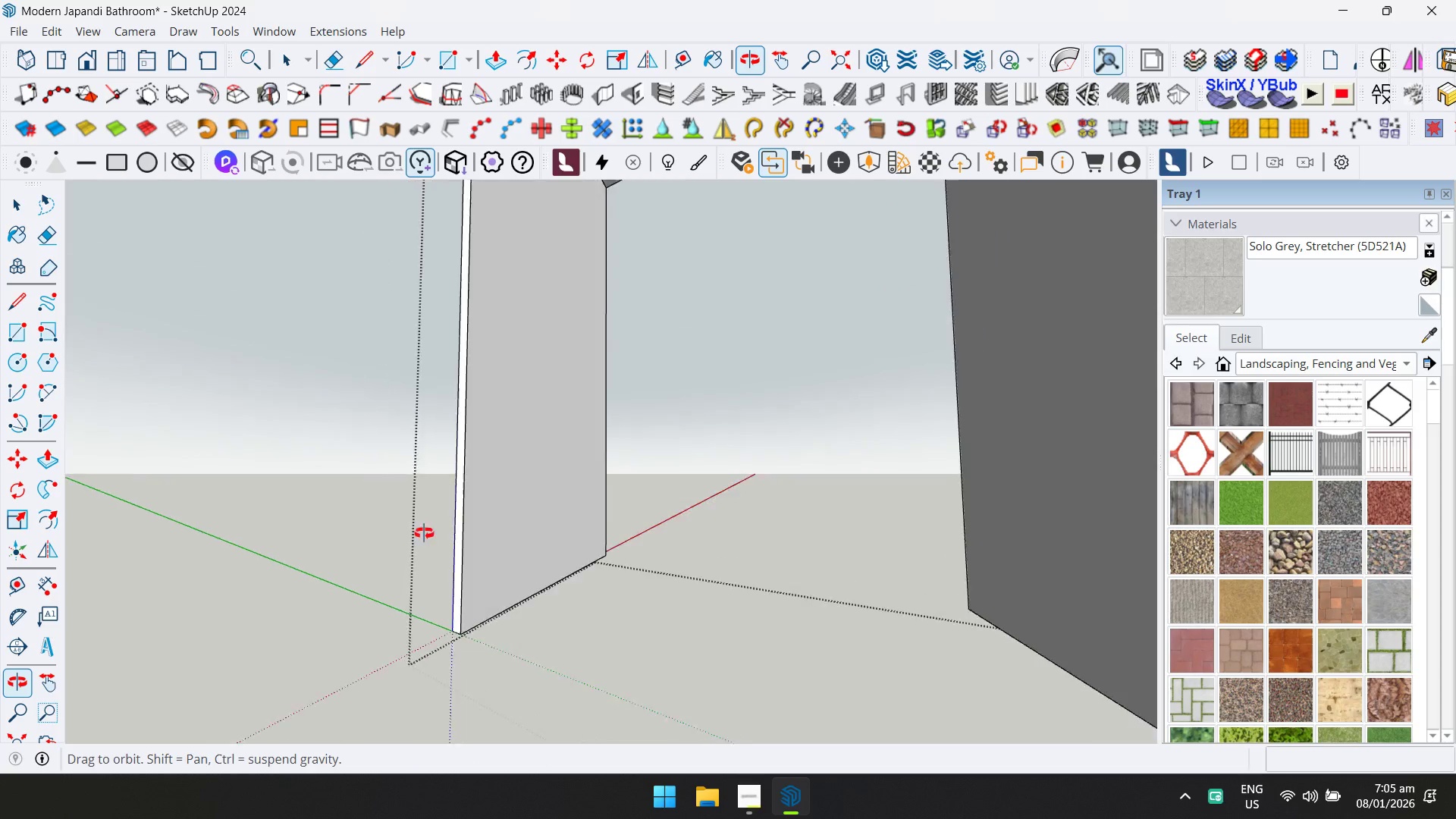 
key(P)
 